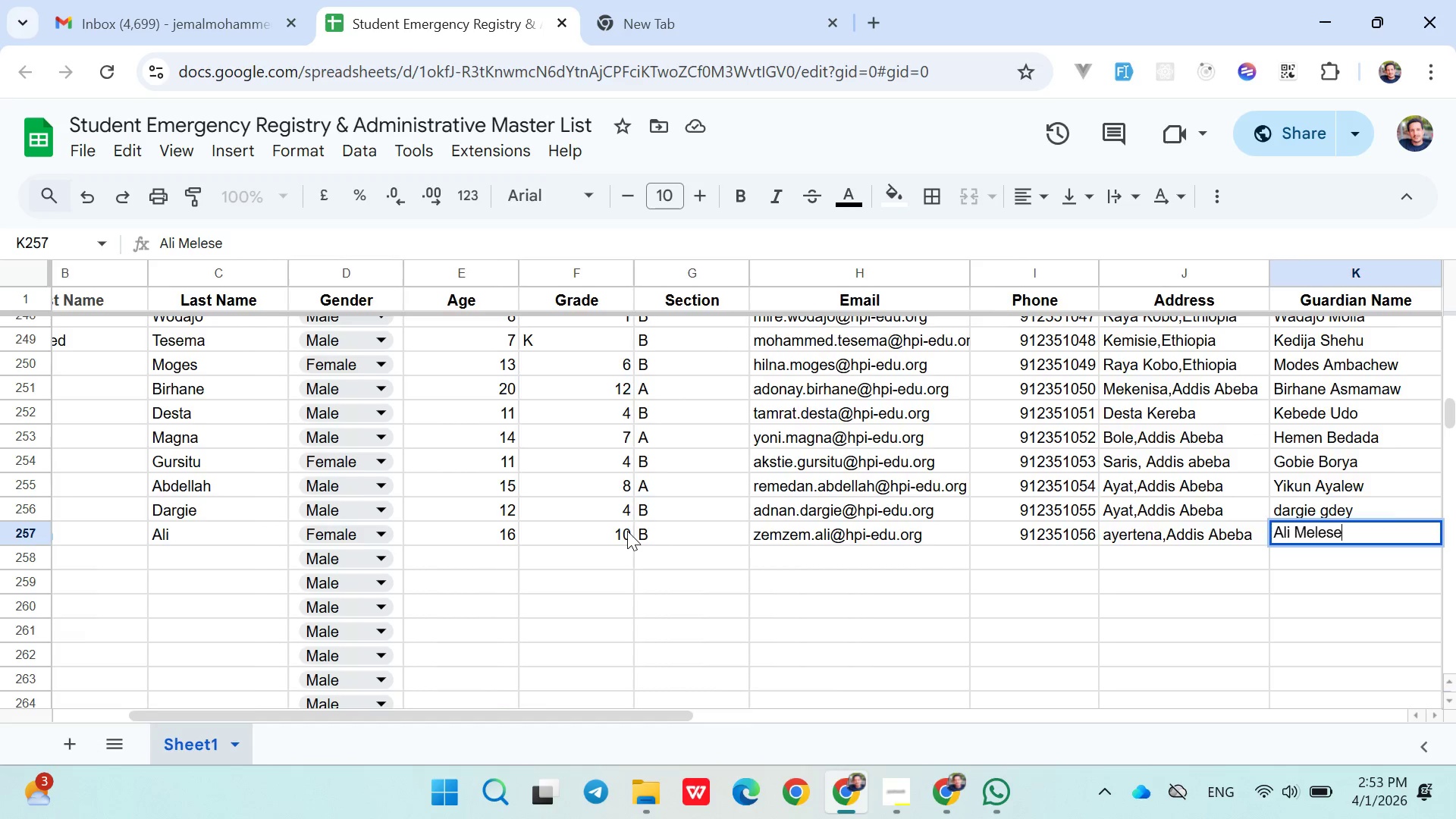 
key(ArrowRight)
 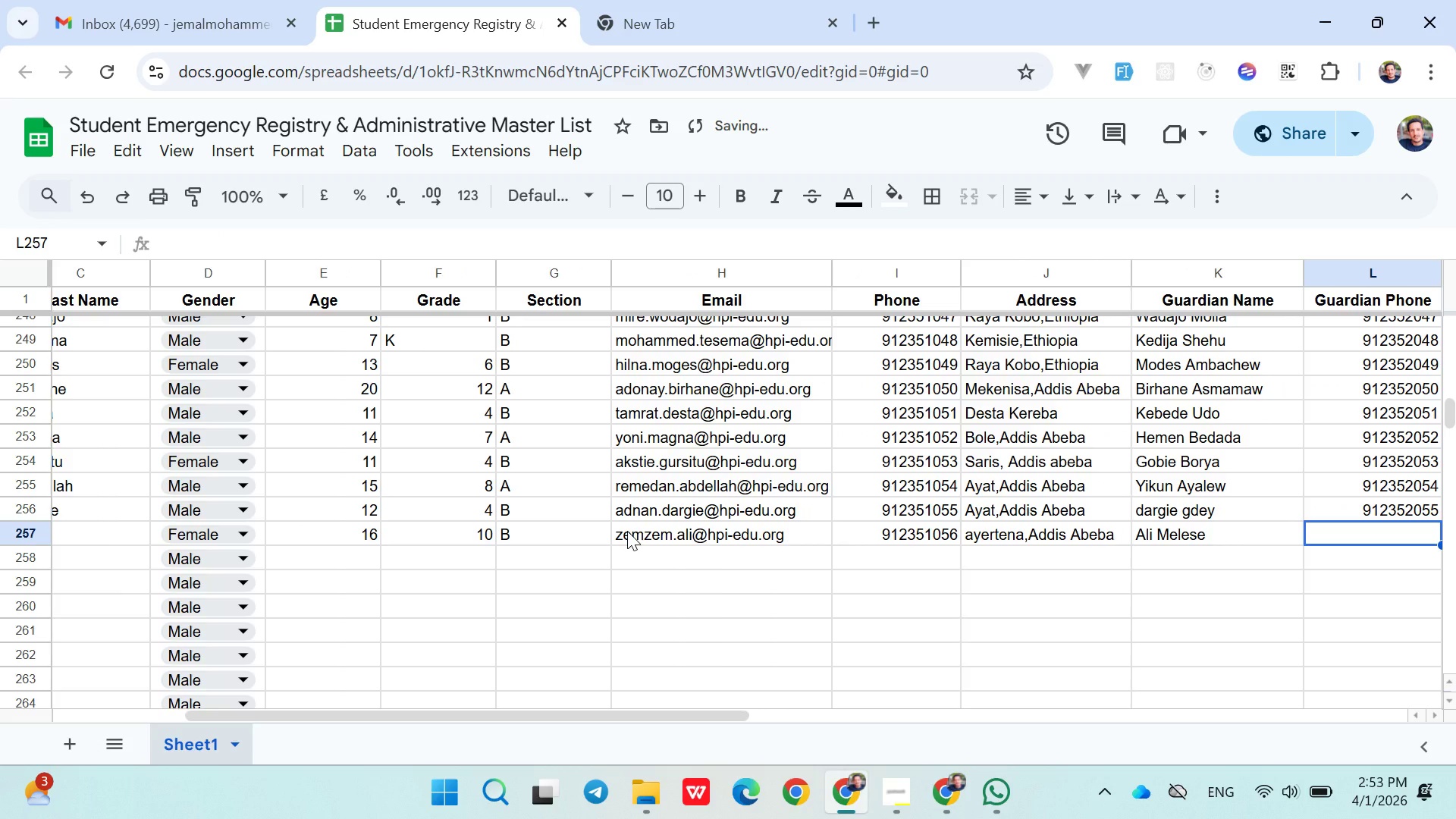 
type(0912352056)
 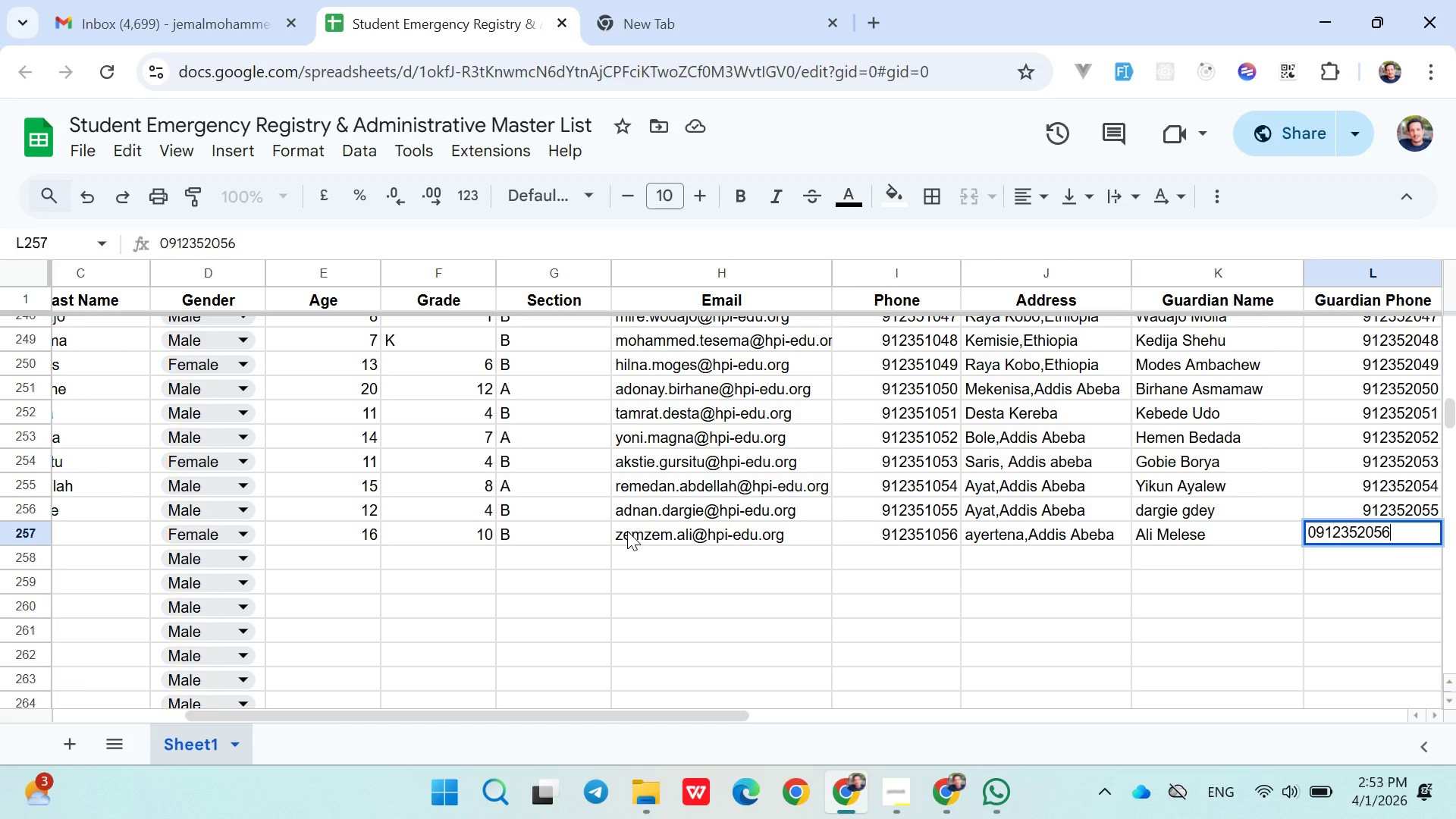 
key(ArrowDown)
 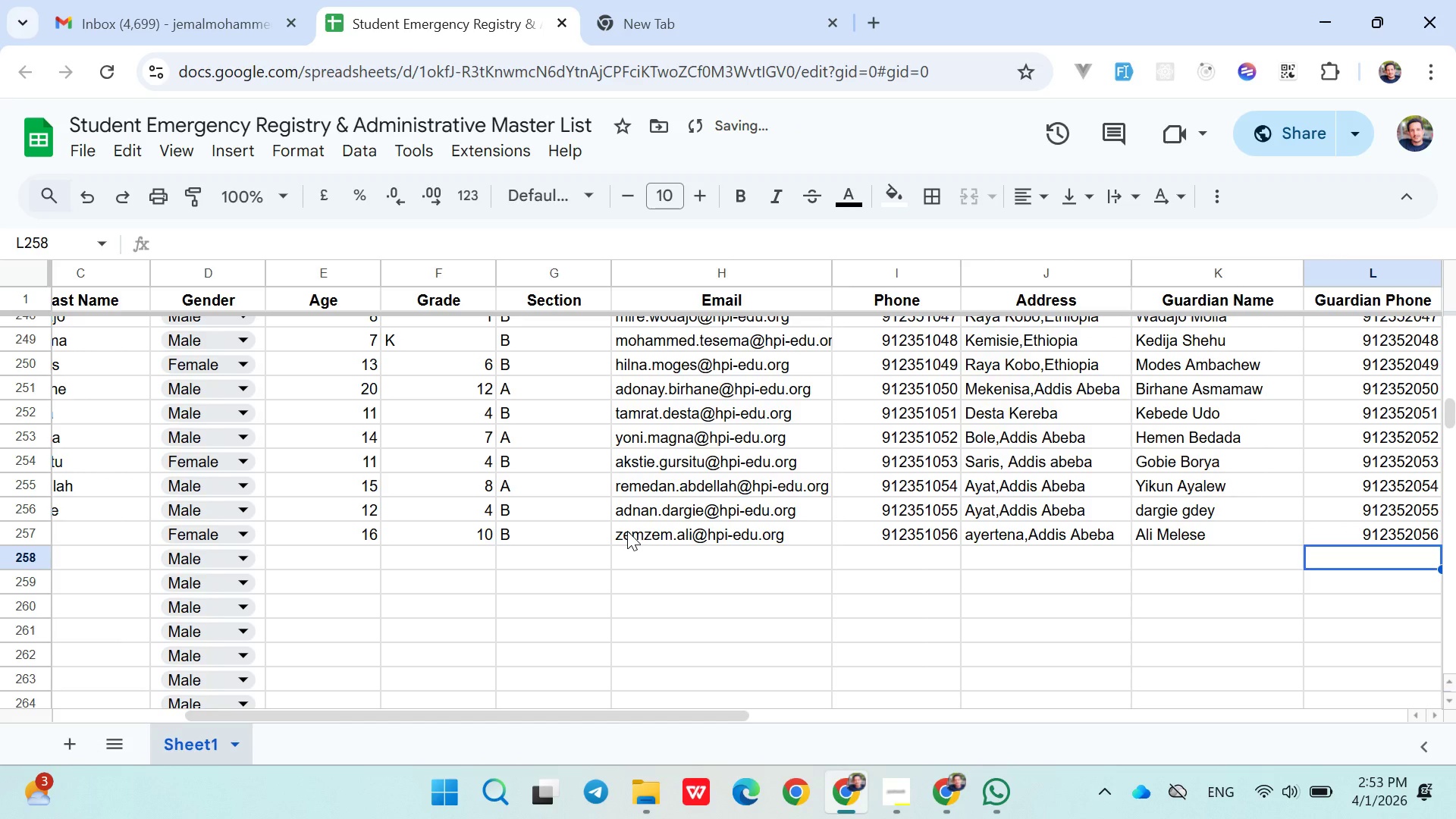 
hold_key(key=ArrowLeft, duration=0.89)
 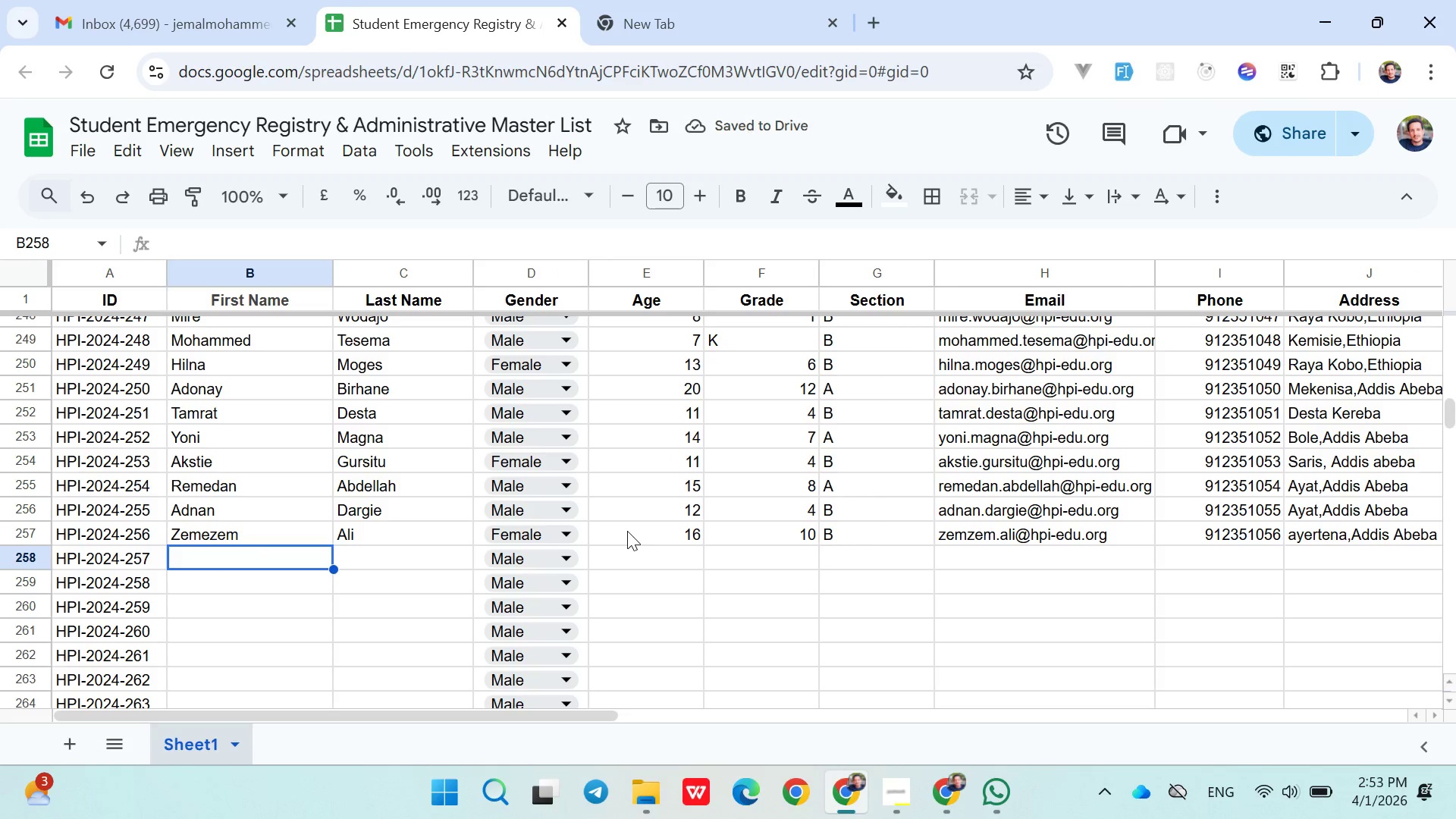 
key(ArrowRight)
 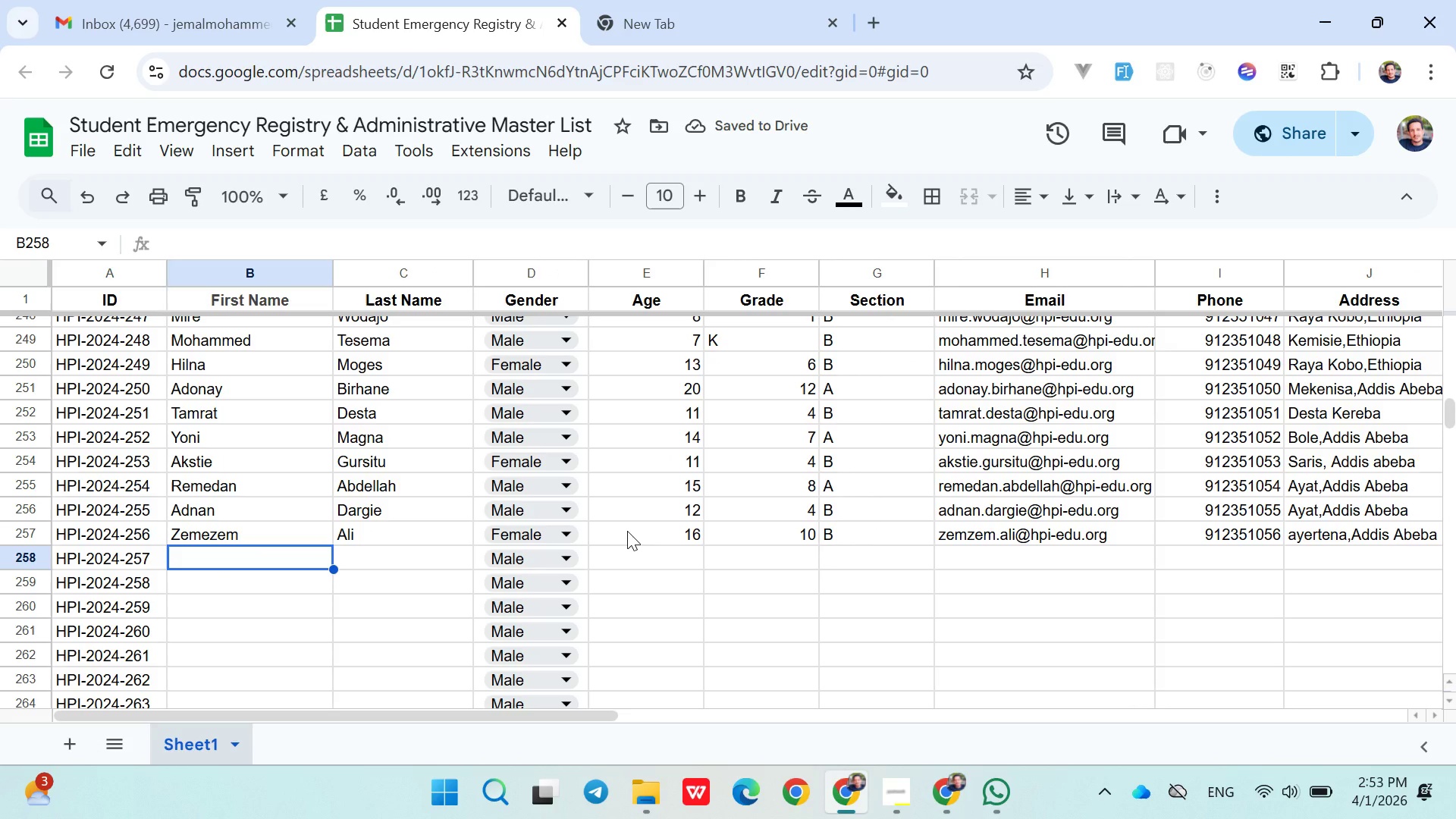 
type(Zehara)
 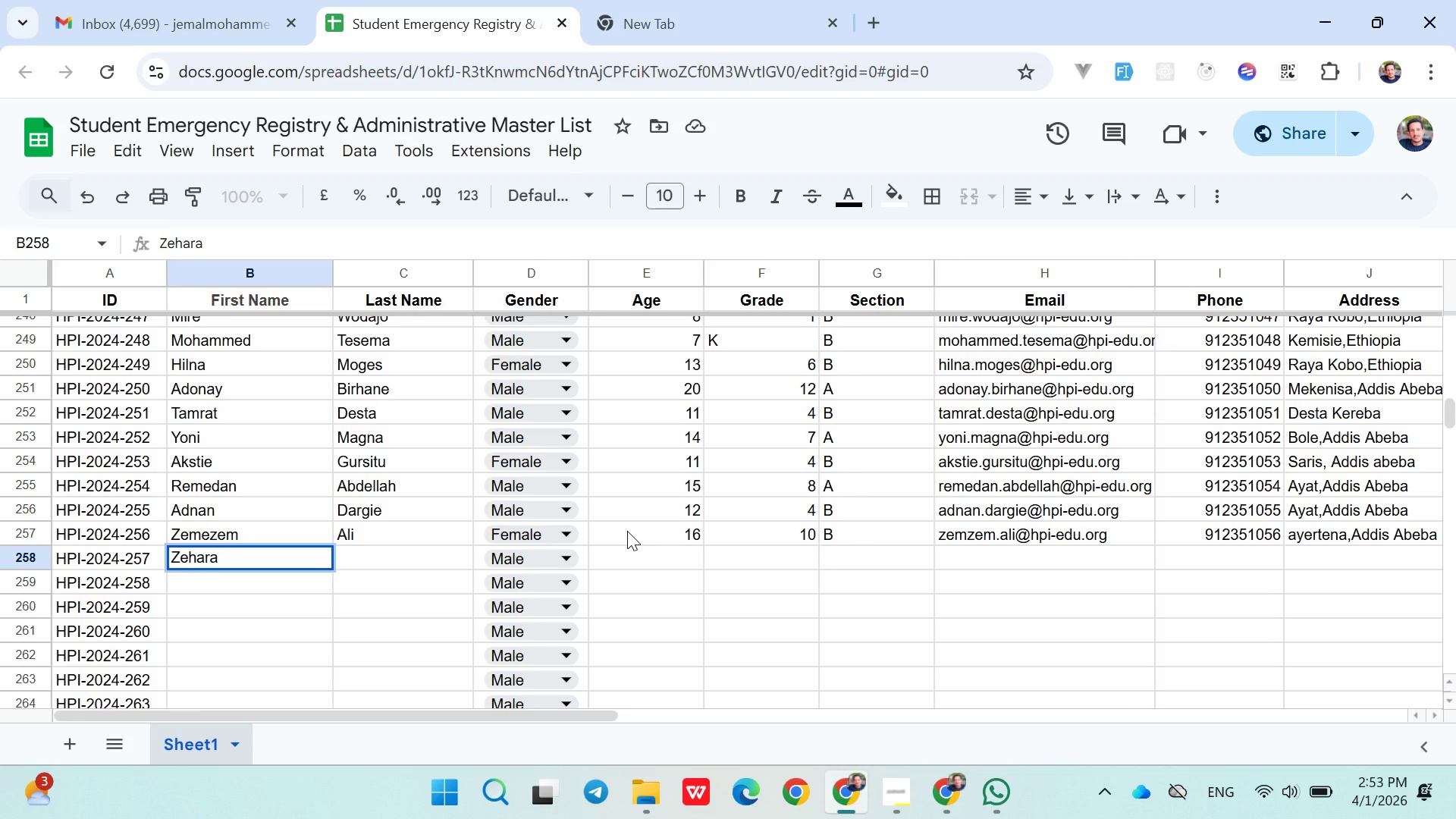 
key(ArrowRight)
 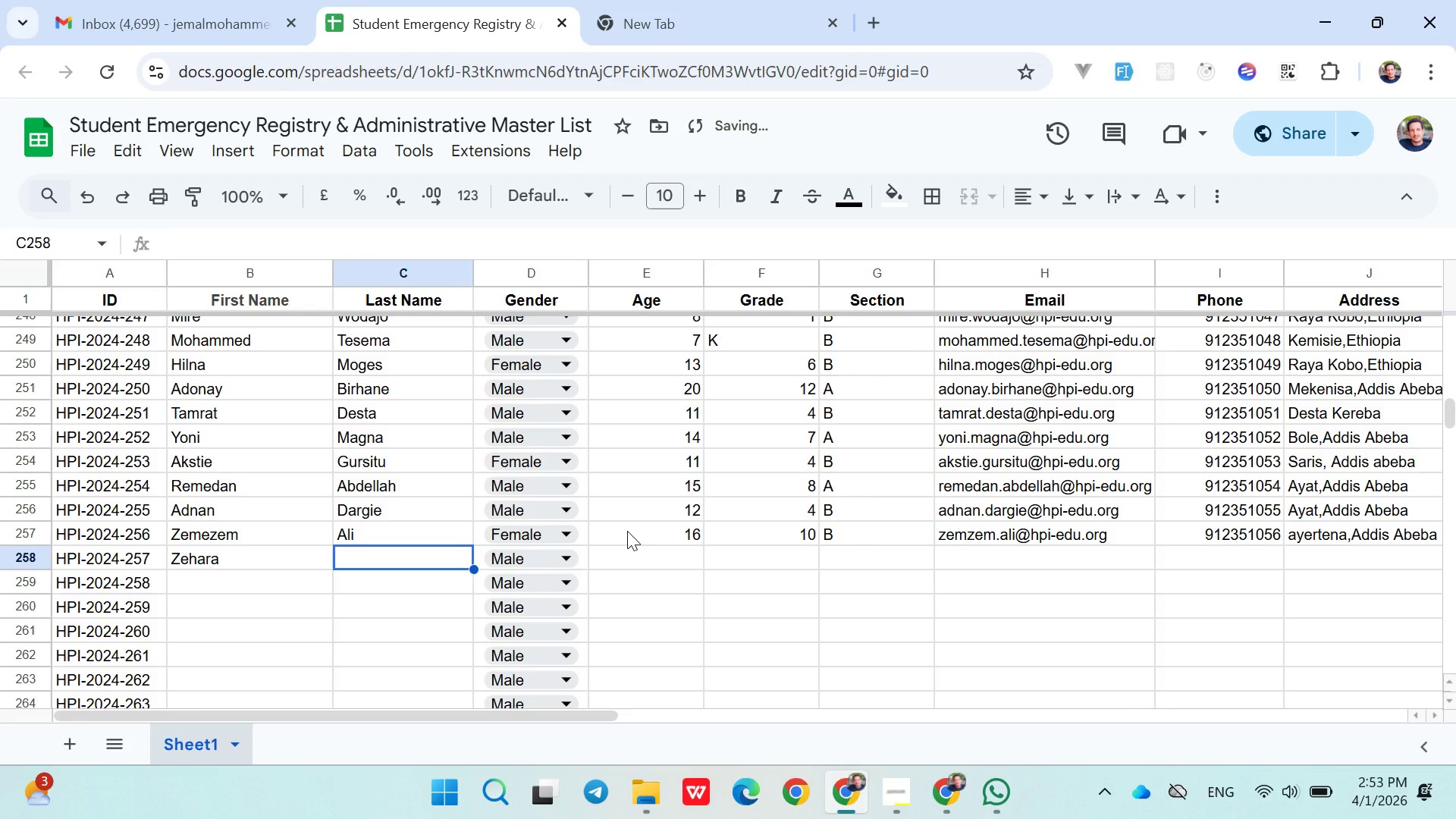 
type(Kebede)
 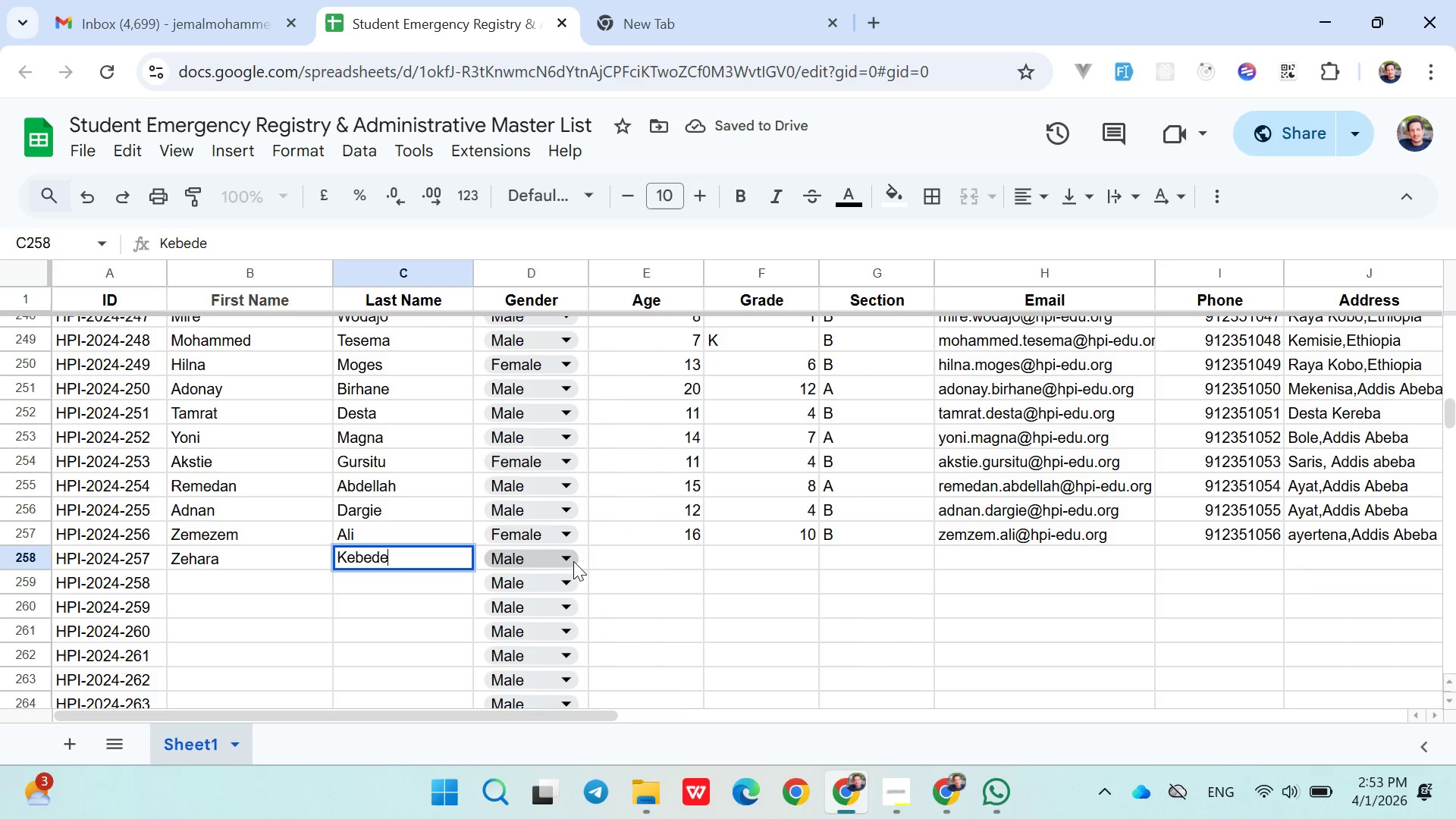 
left_click([563, 563])
 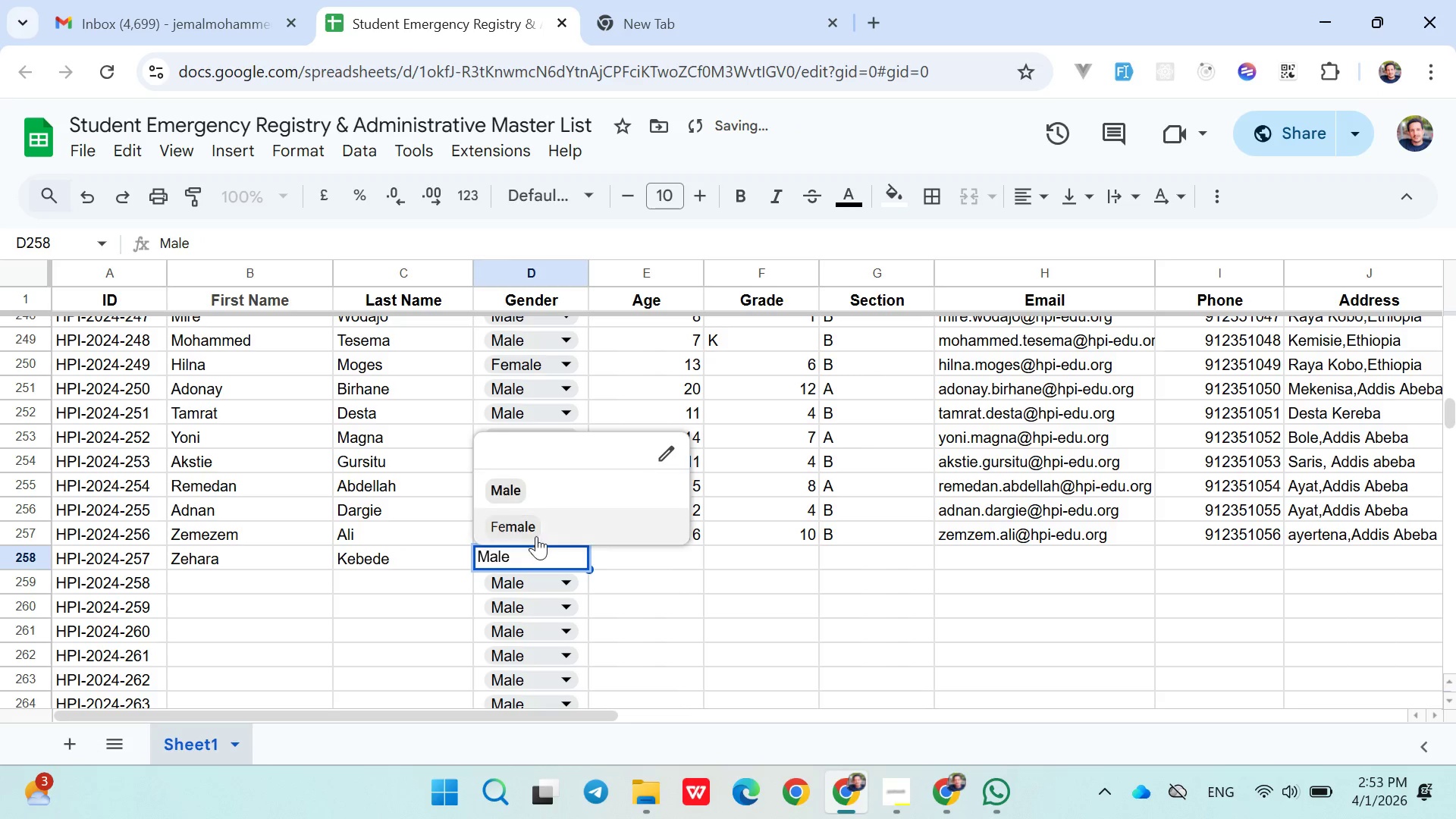 
left_click([536, 532])
 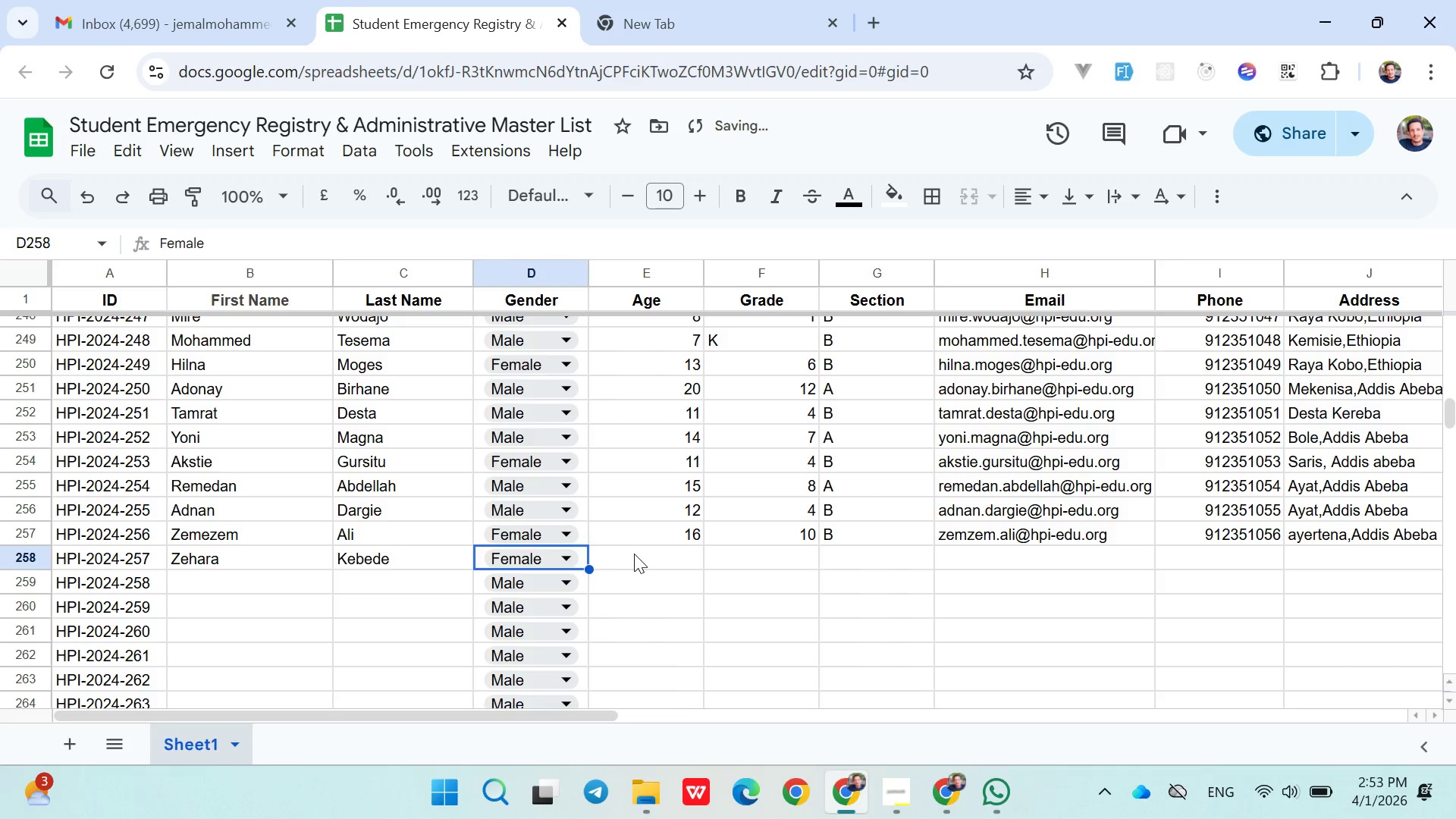 
left_click([635, 555])
 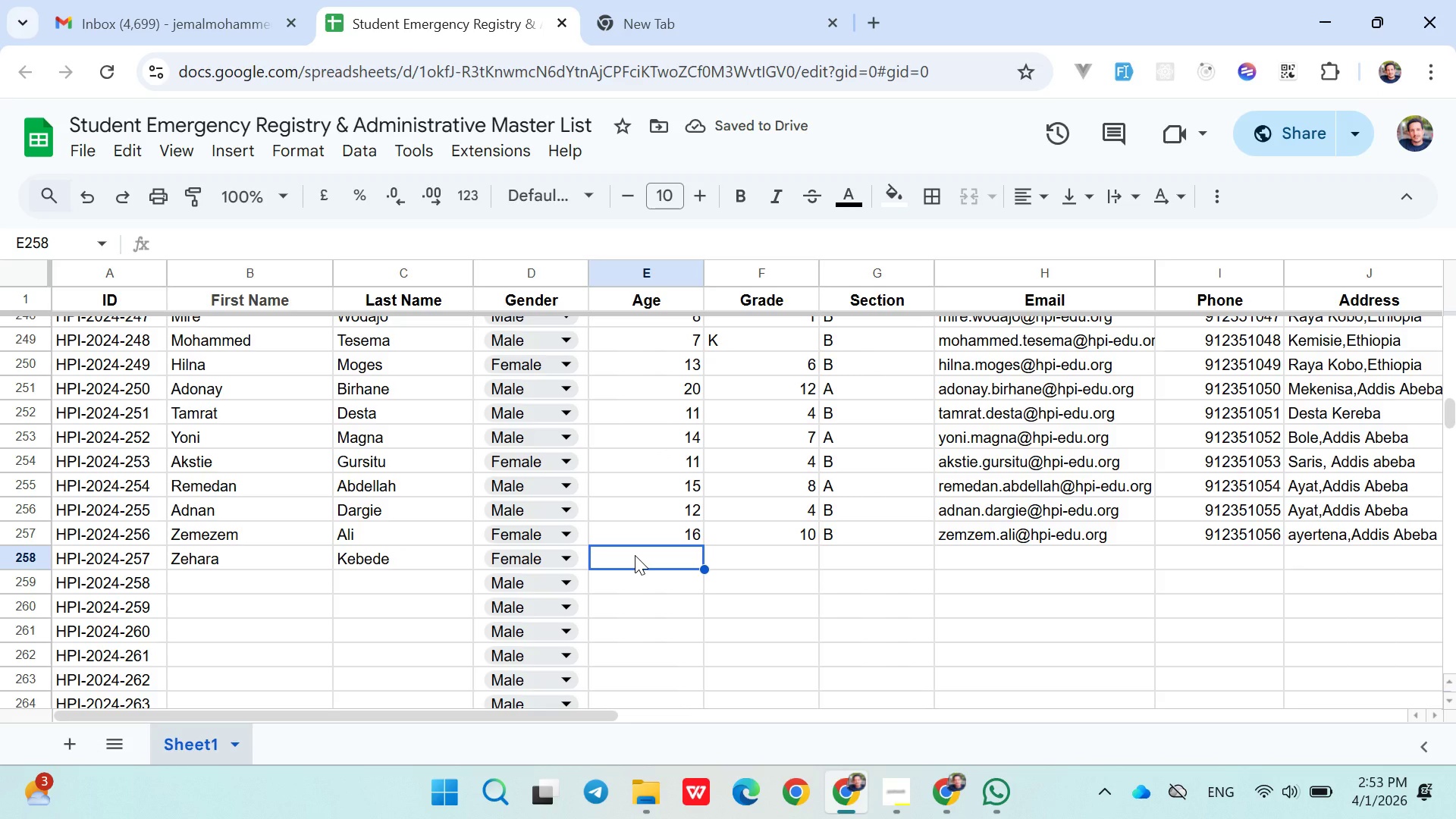 
type(61)
key(Backspace)
key(Backspace)
type(16)
 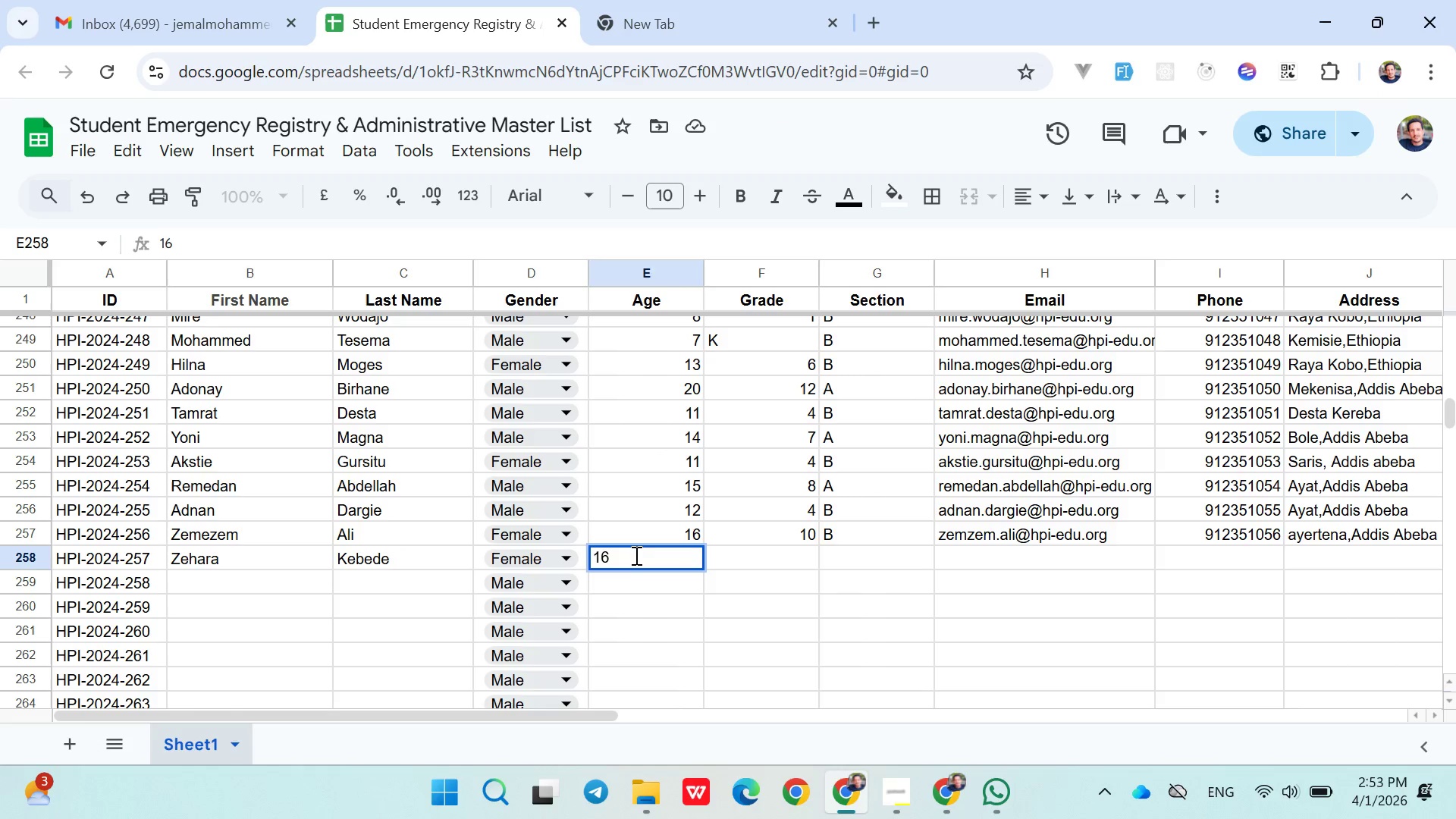 
key(ArrowRight)
 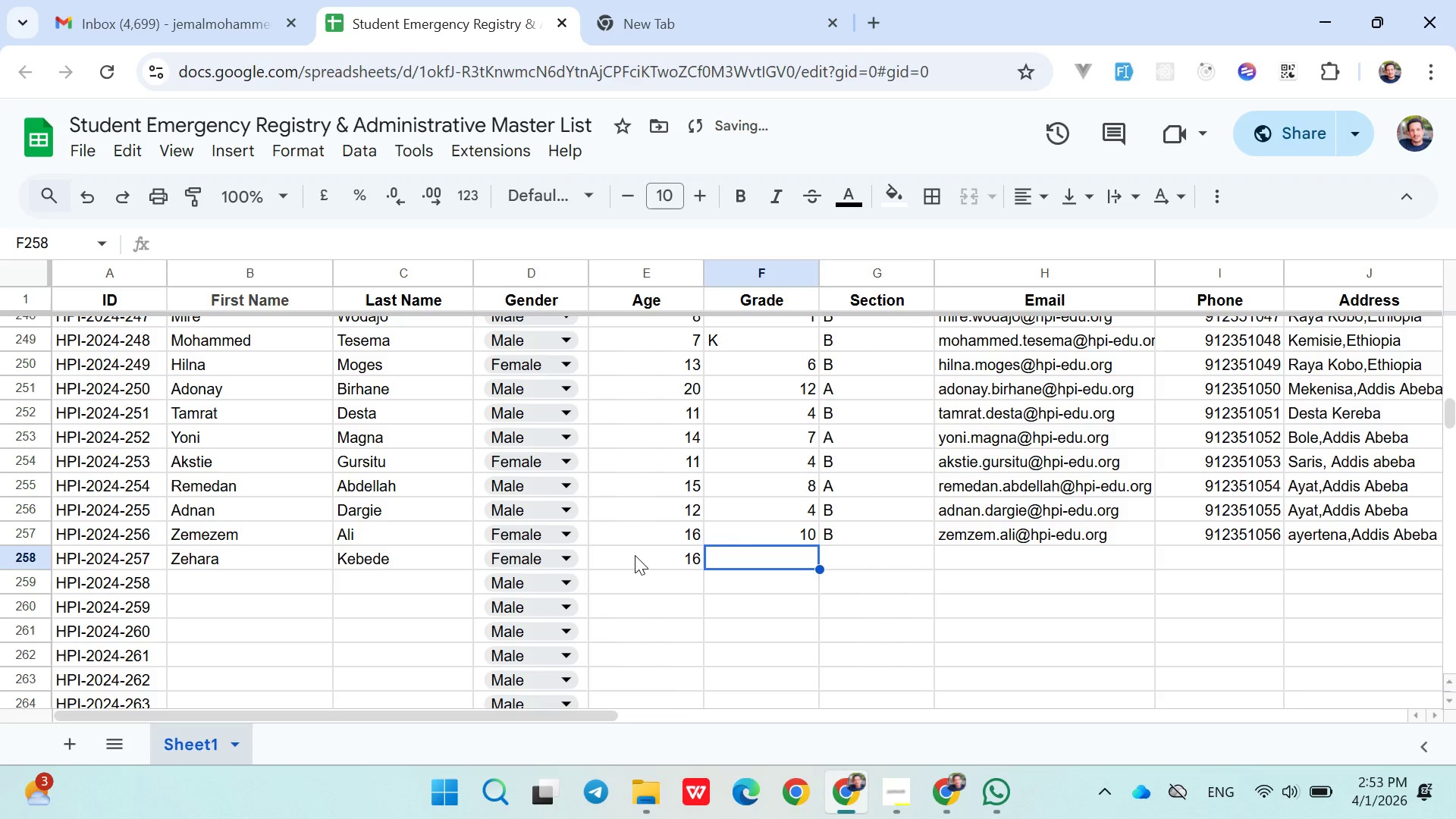 
key(Shift+A)
 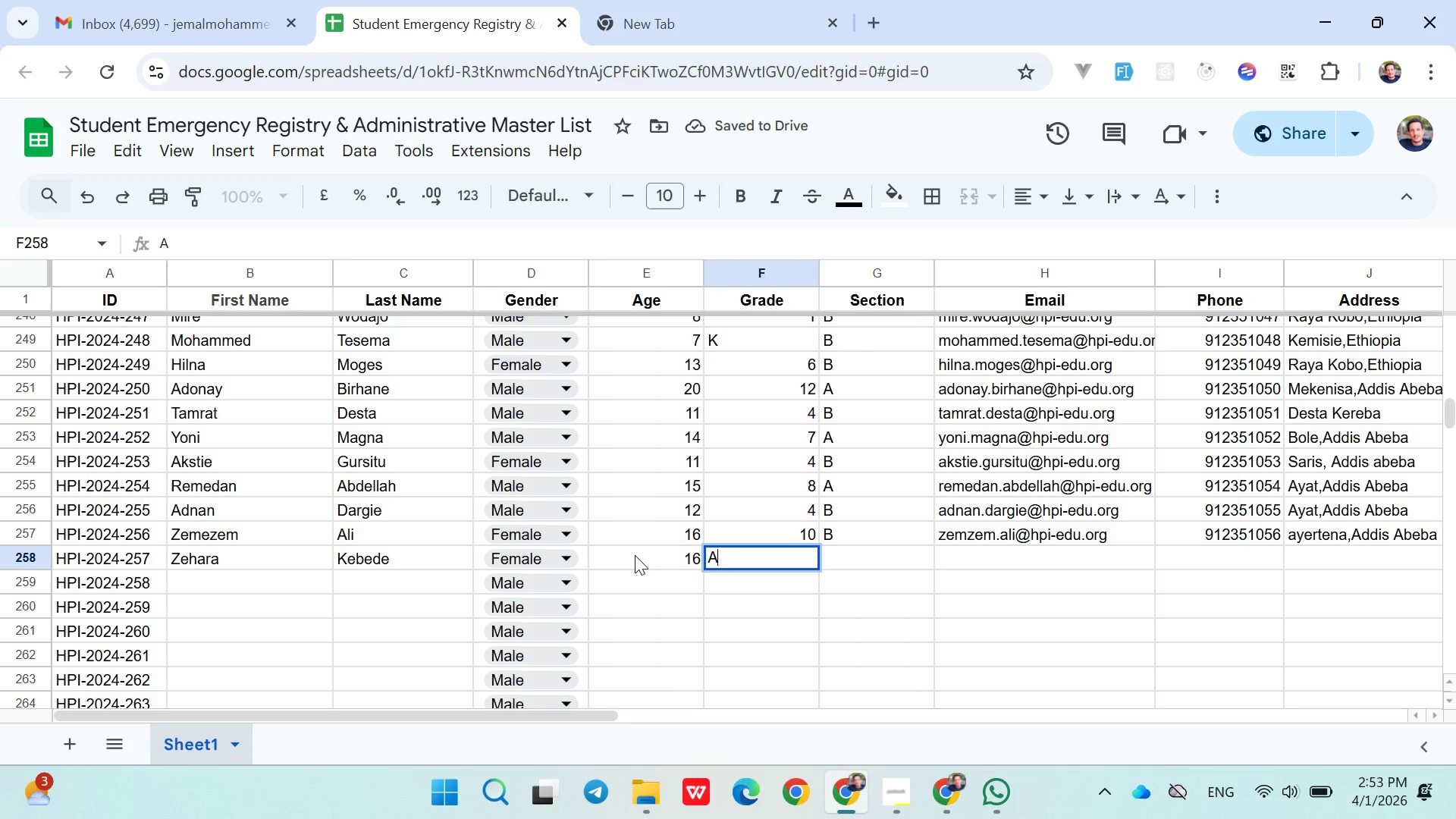 
key(ArrowRight)
 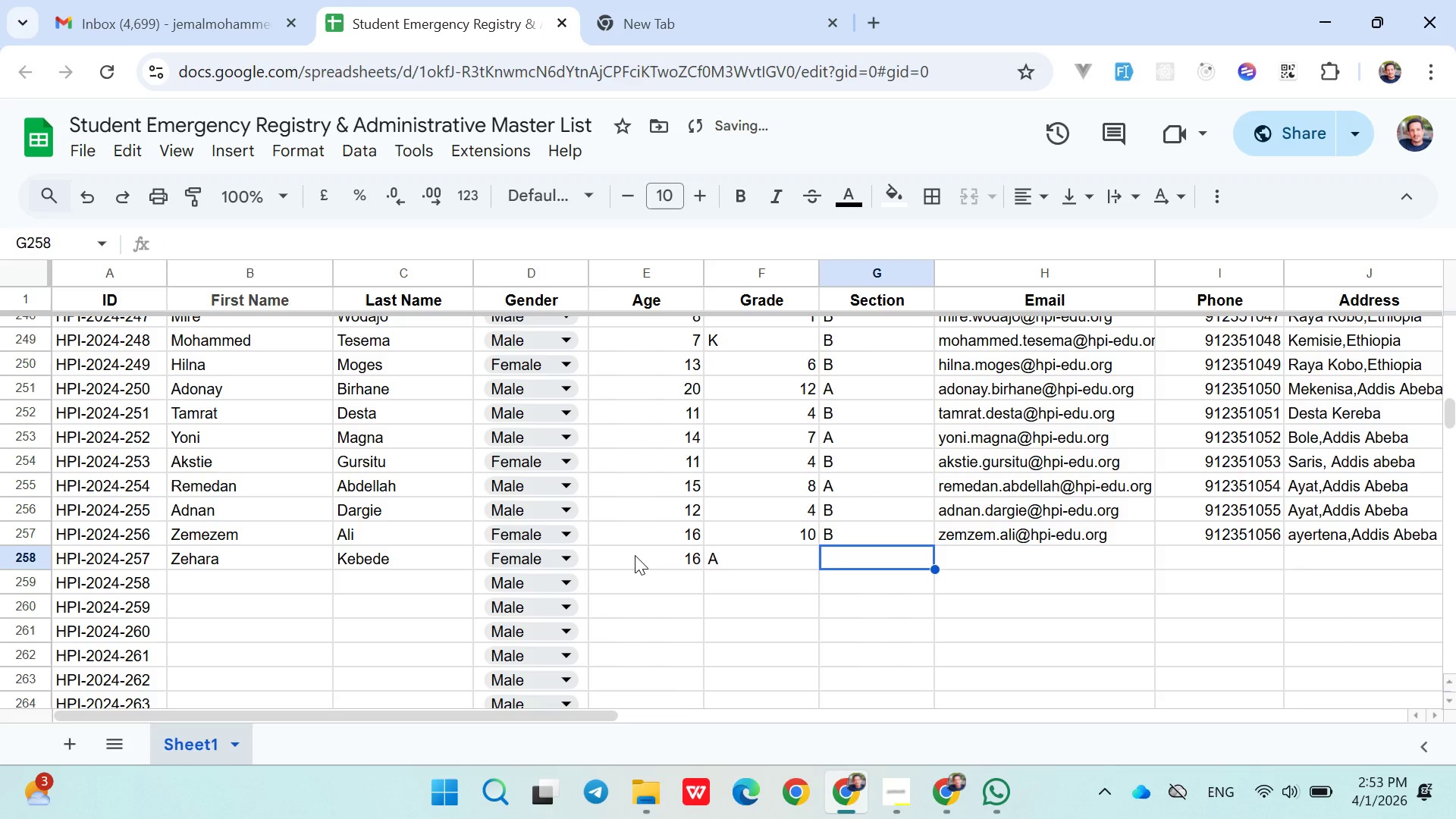 
hold_key(key=ShiftLeft, duration=0.44)
 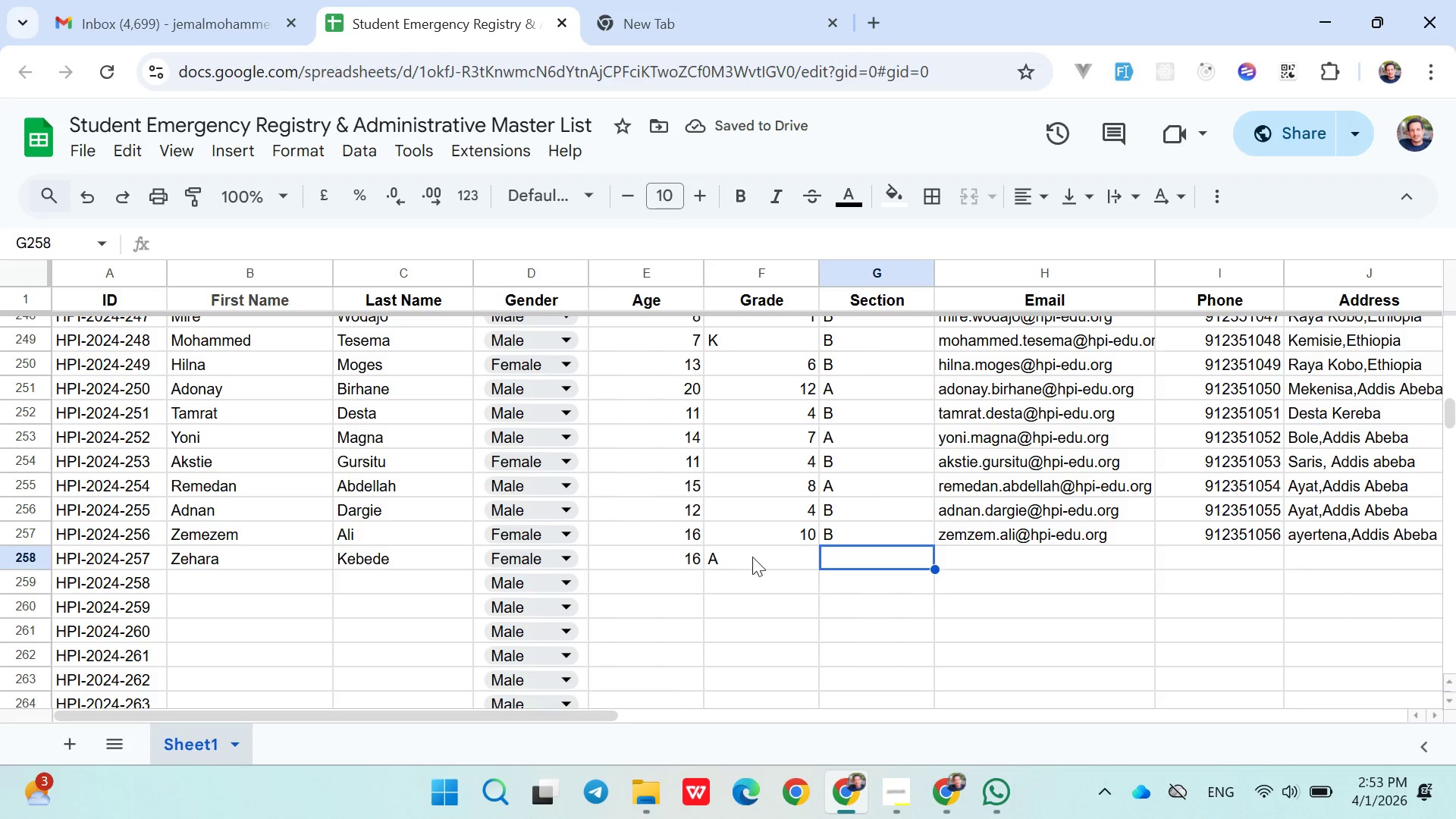 
left_click([755, 557])
 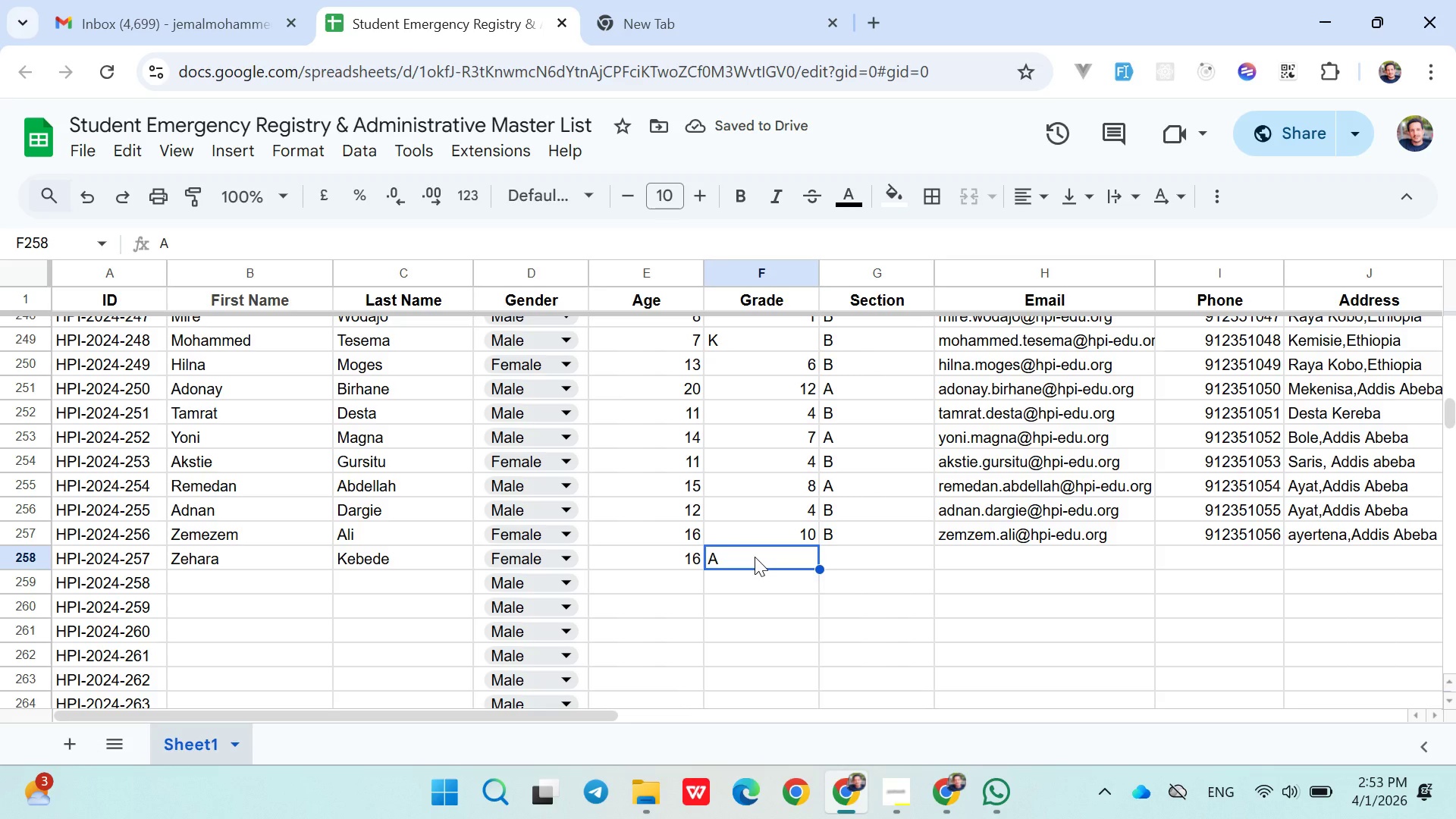 
type(10)
 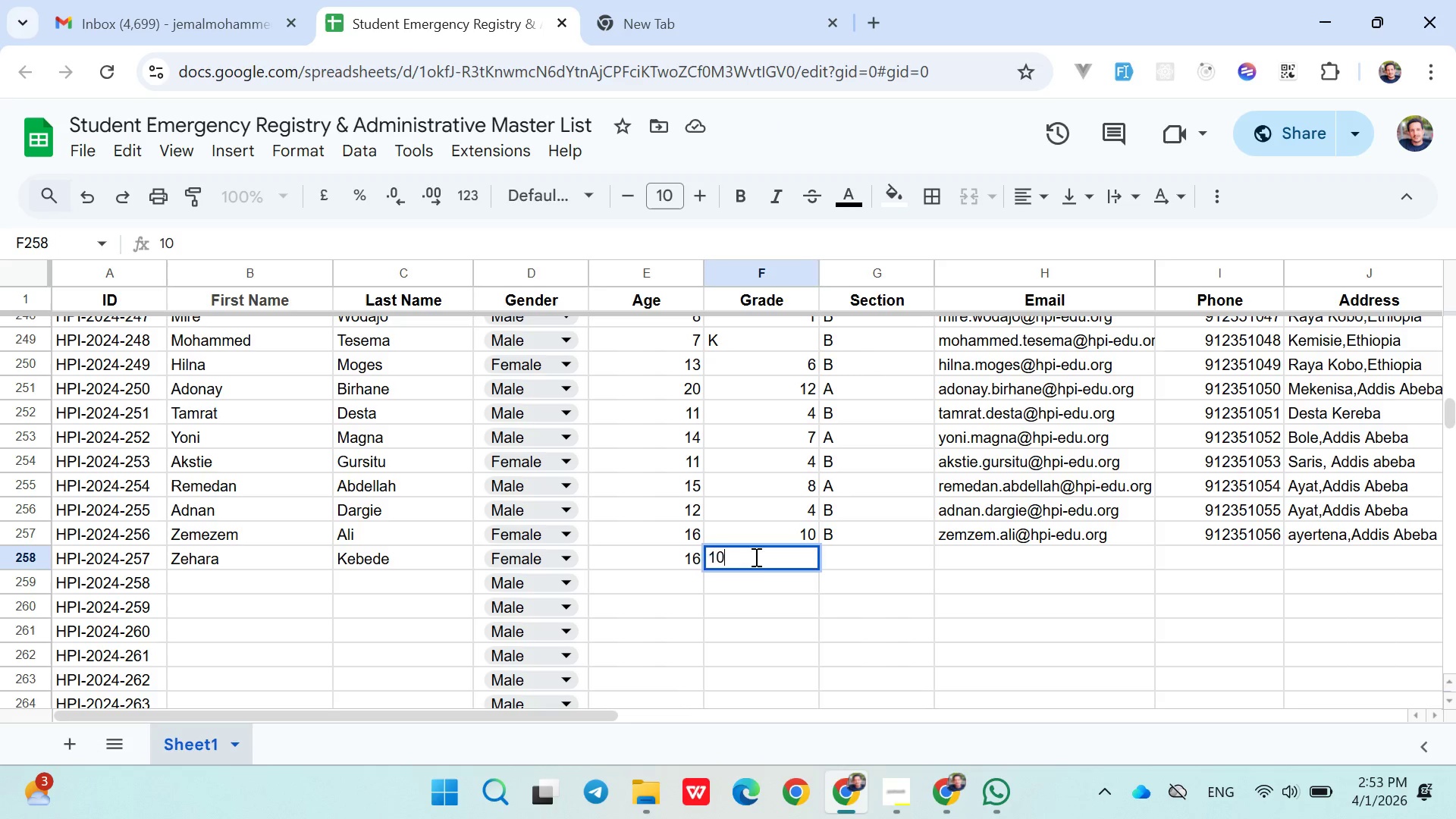 
key(ArrowRight)
 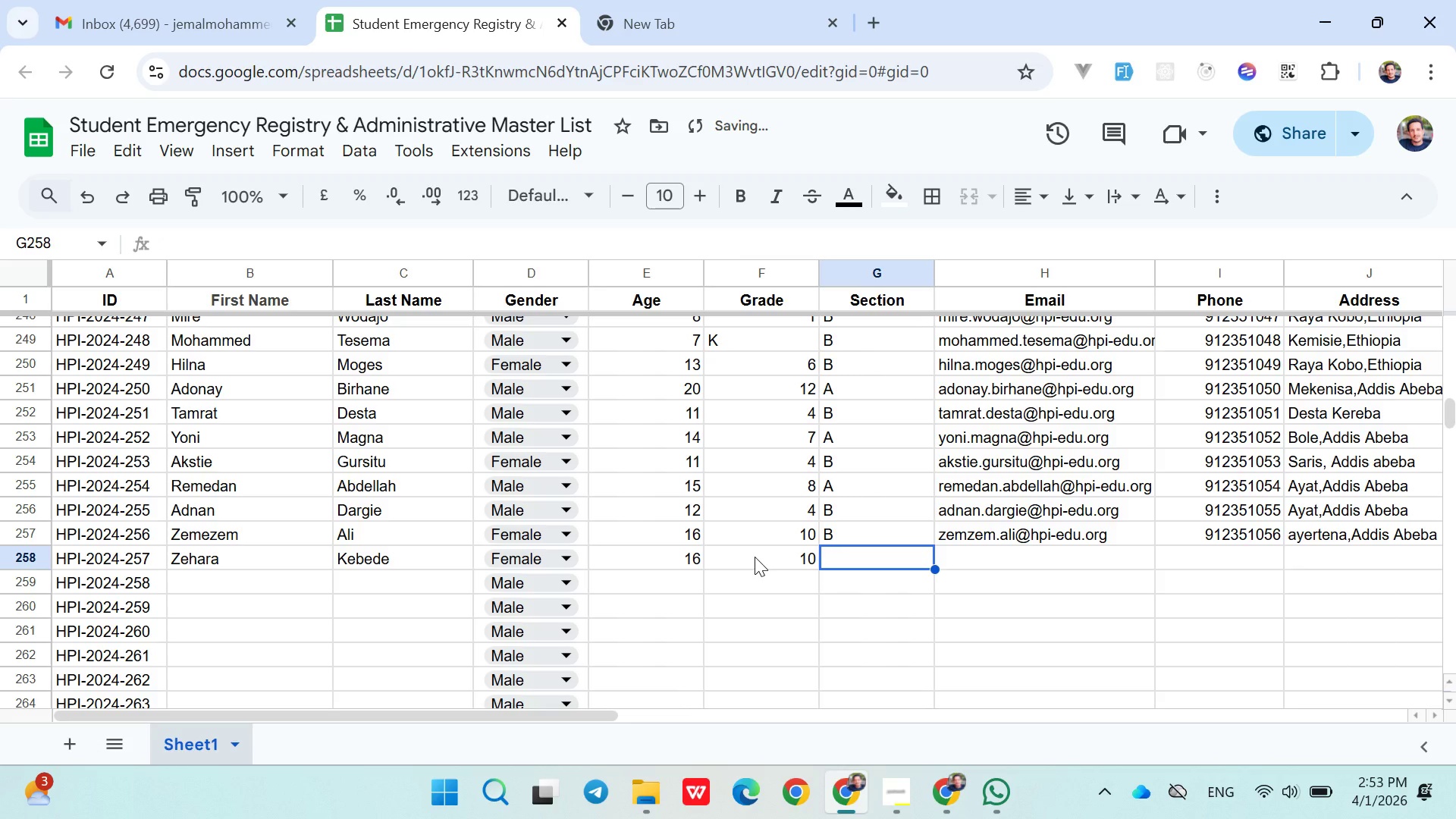 
key(Shift+B)
 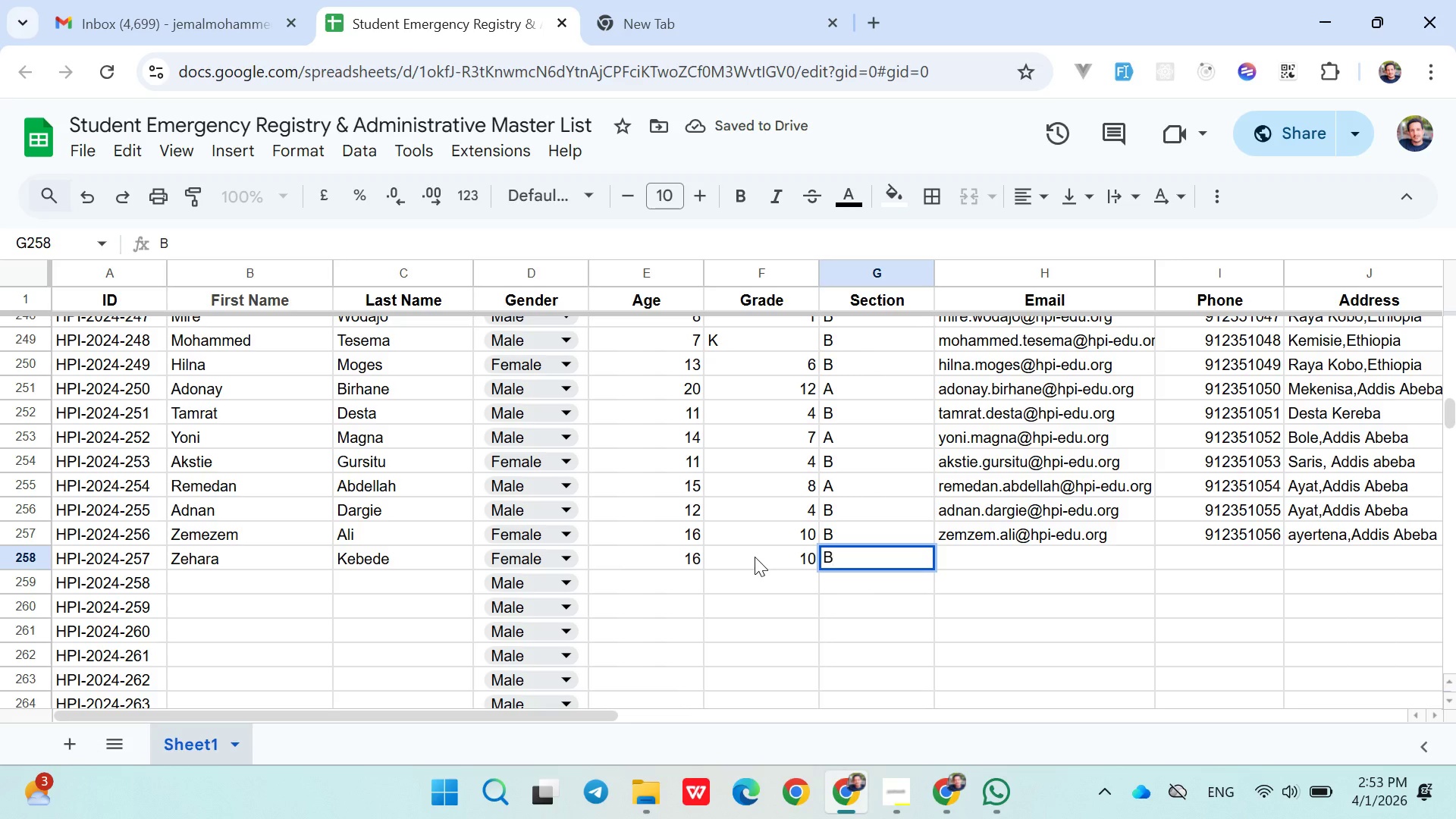 
key(ArrowRight)
 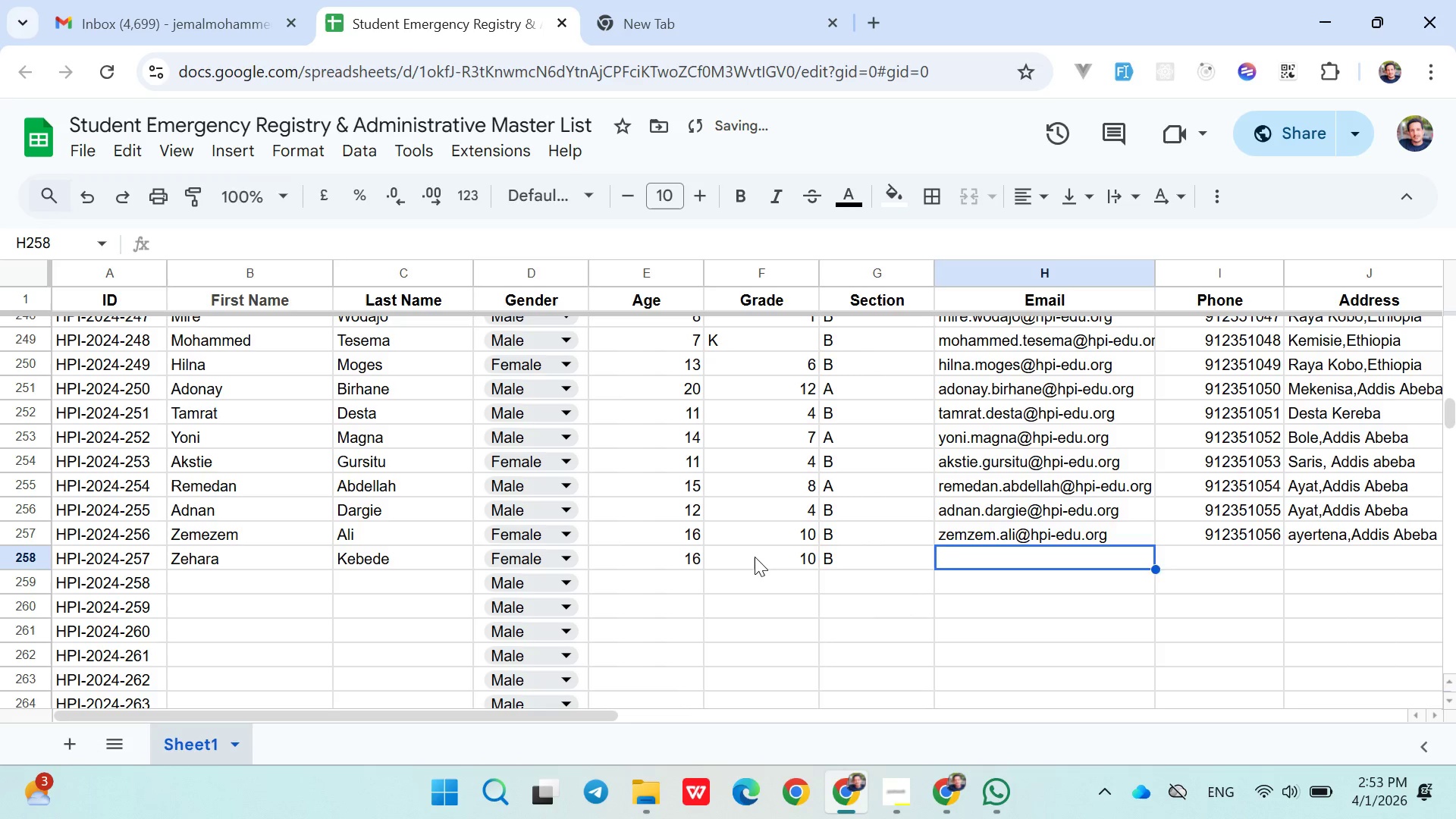 
type(zem)
 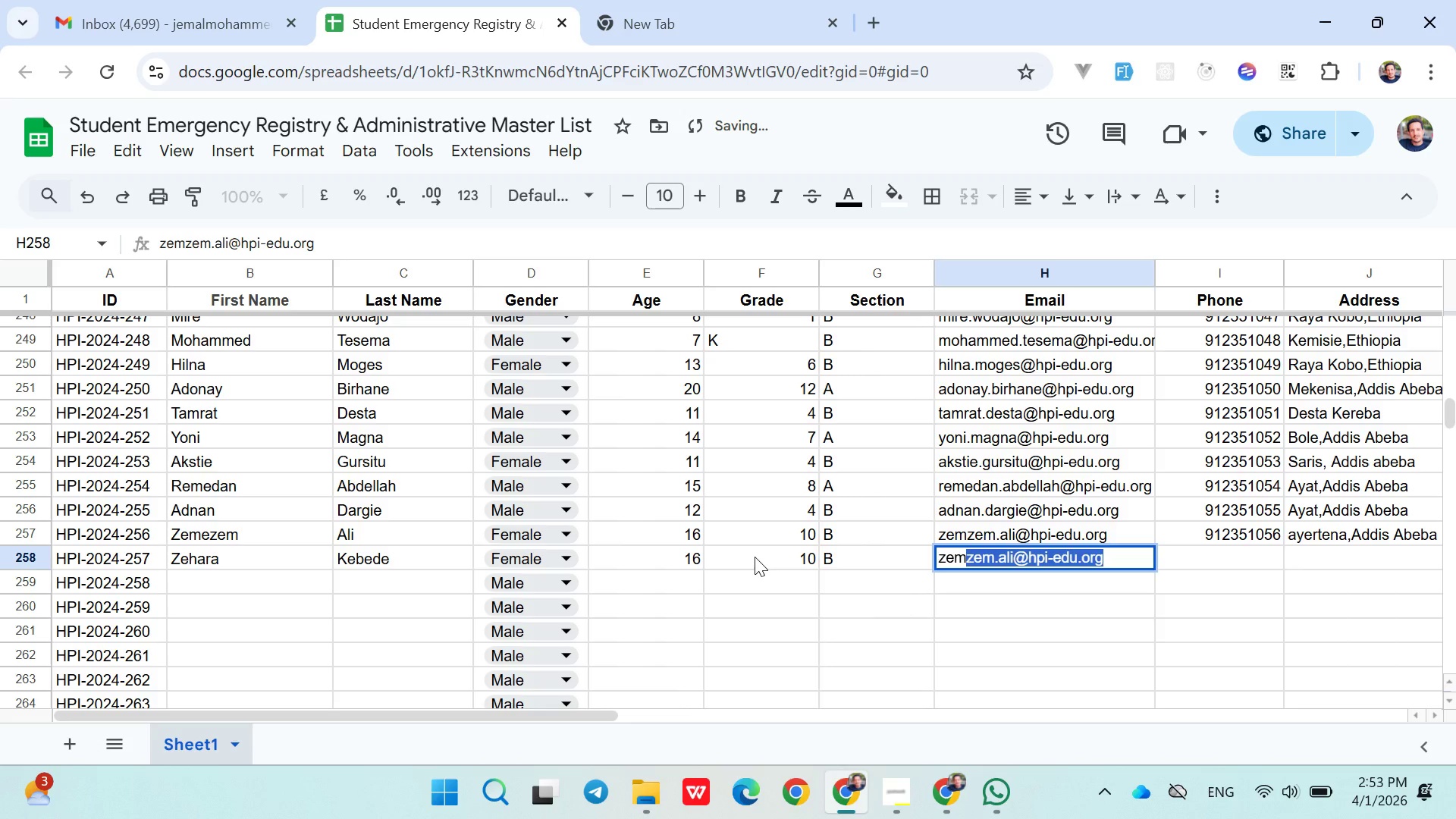 
key(ArrowRight)
 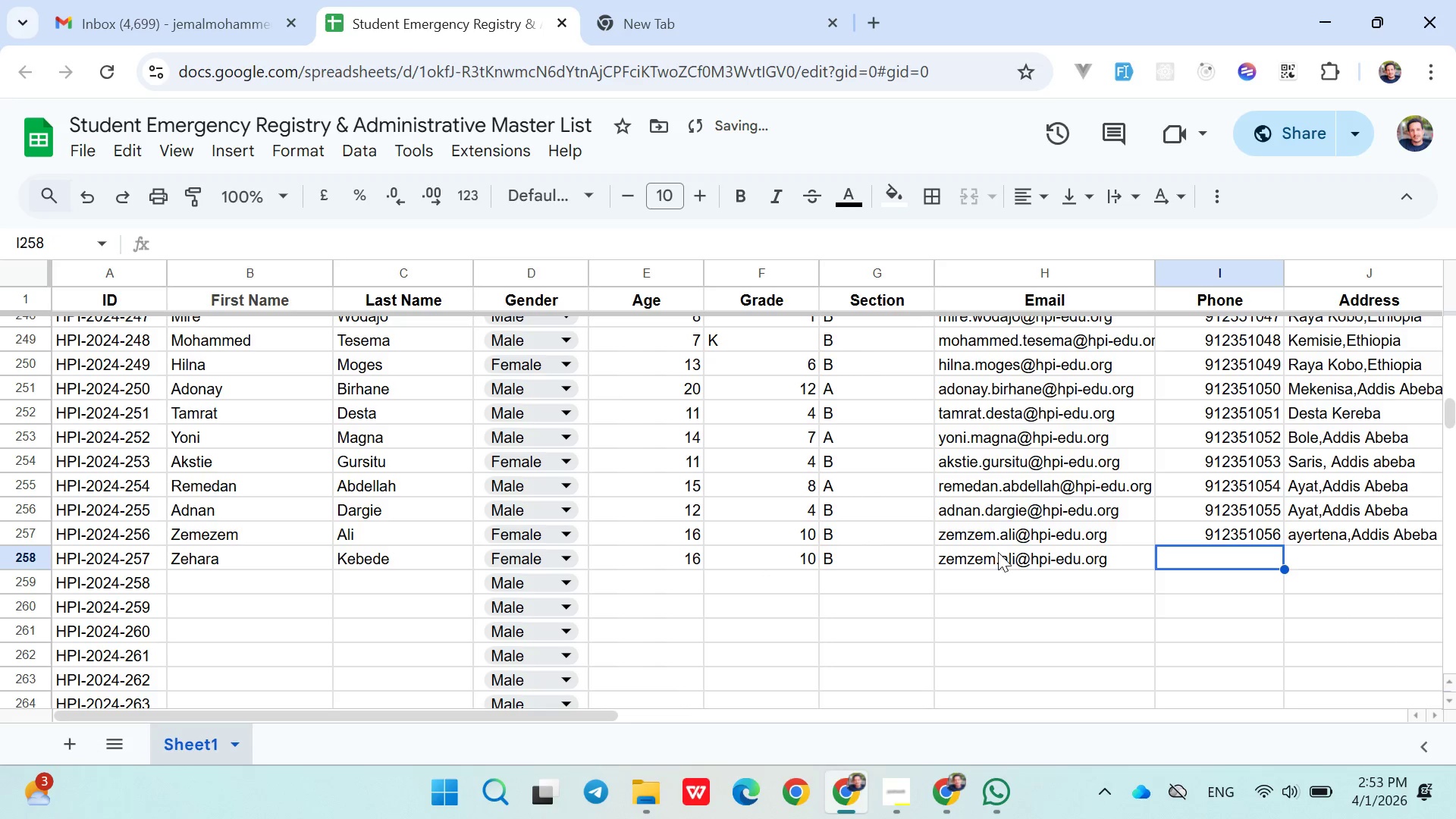 
double_click([999, 554])
 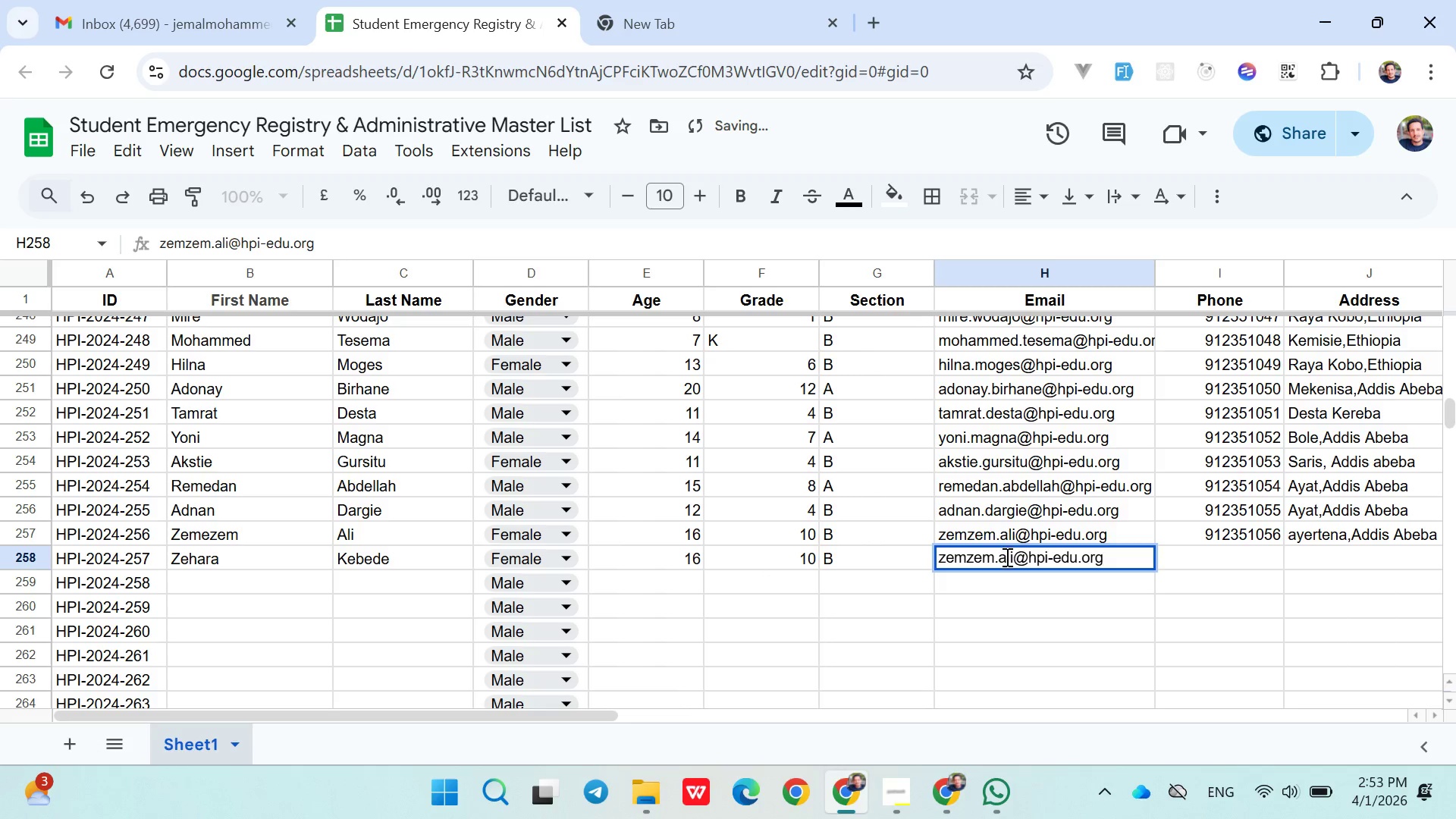 
double_click([1006, 557])
 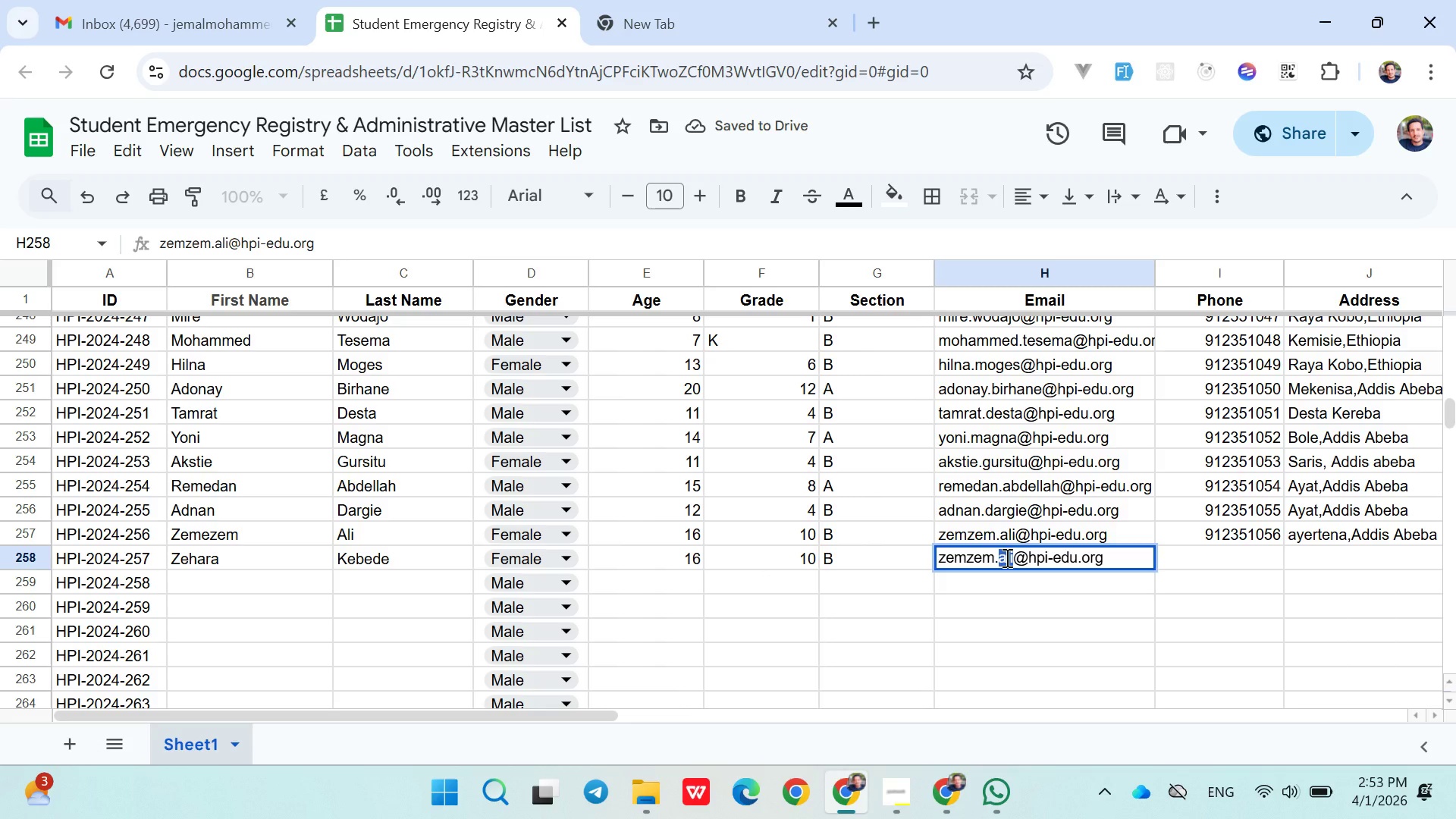 
type(kebede)
 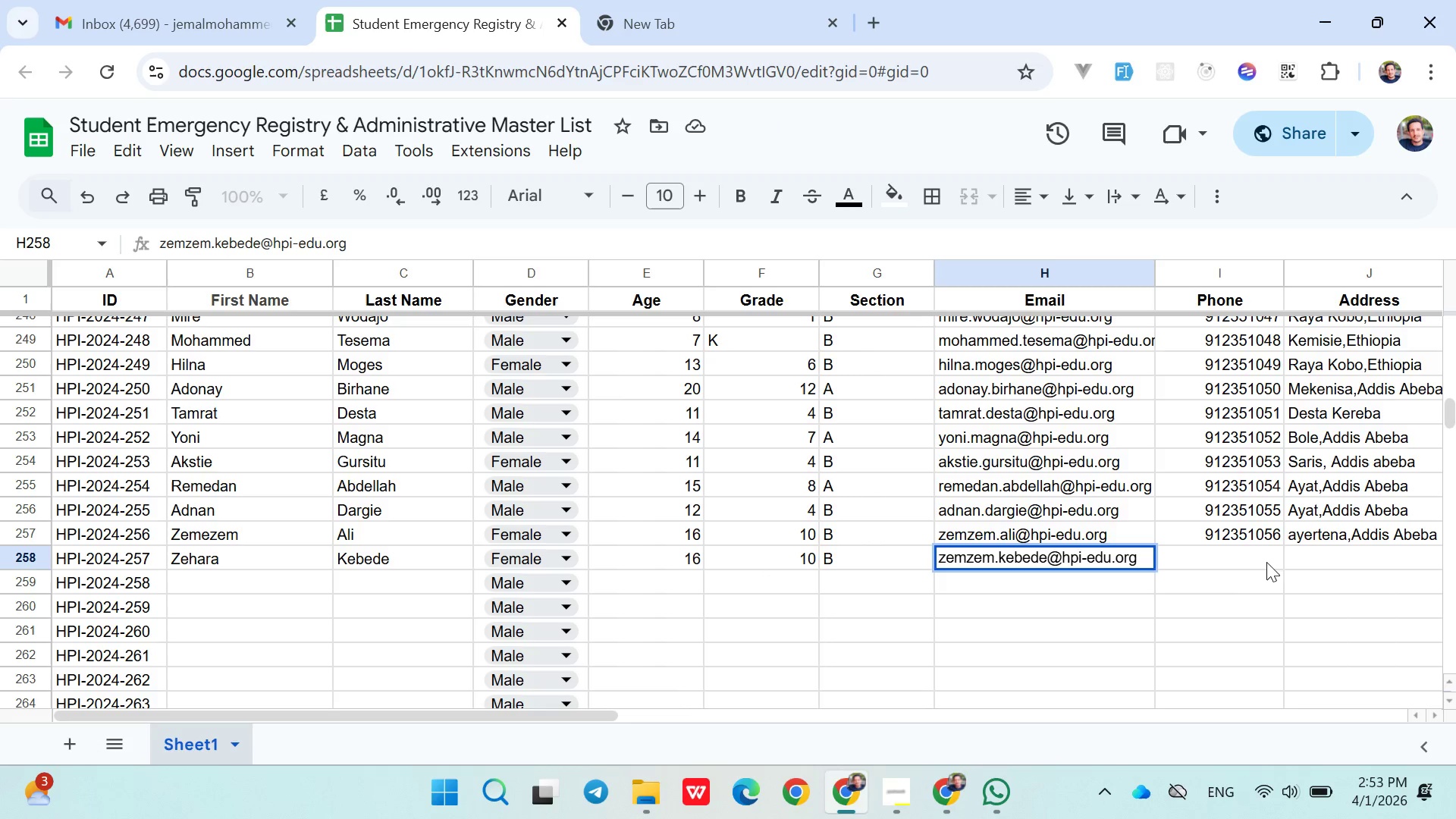 
left_click([1228, 555])
 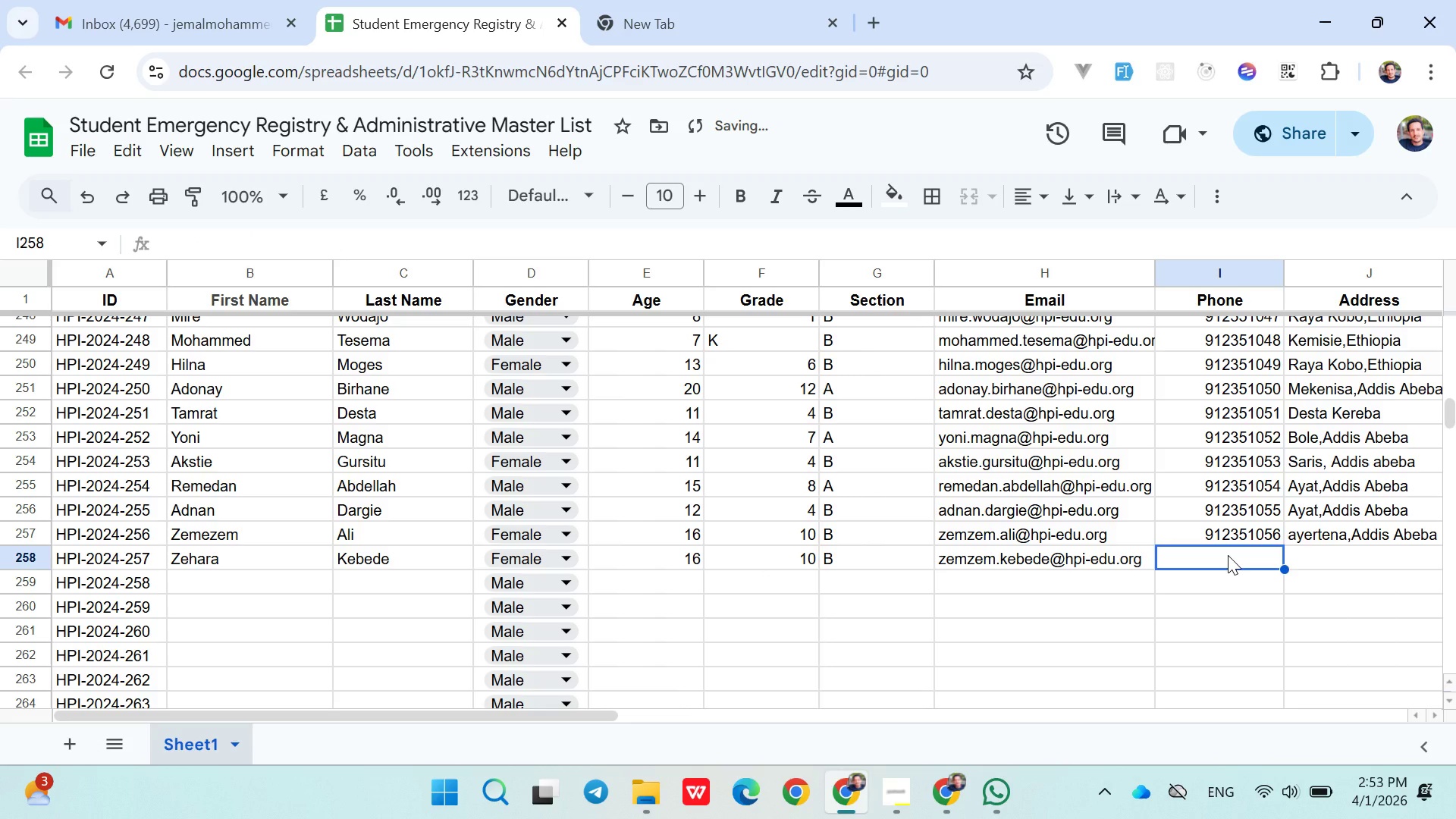 
type(0912351057)
 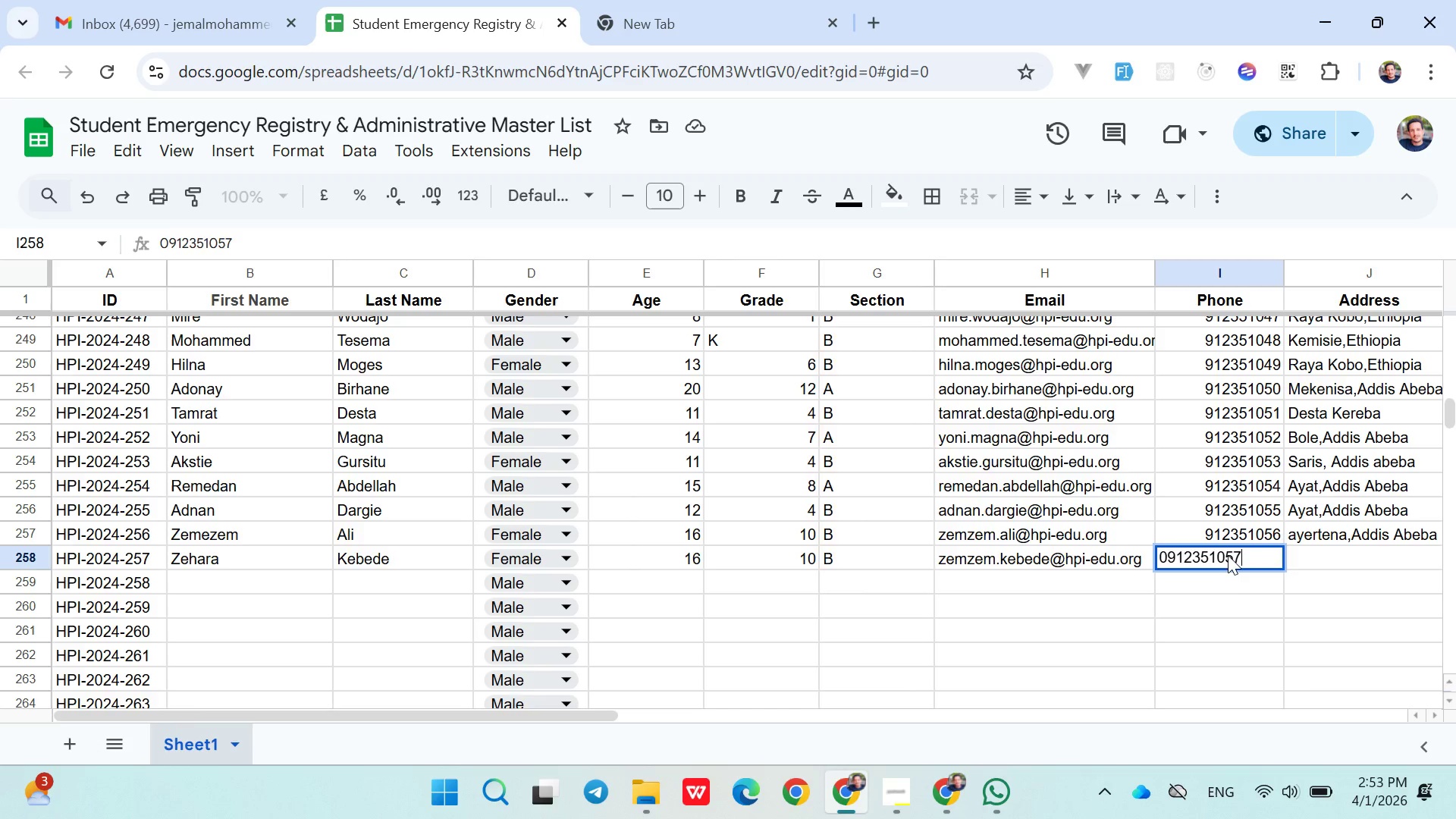 
key(ArrowRight)
 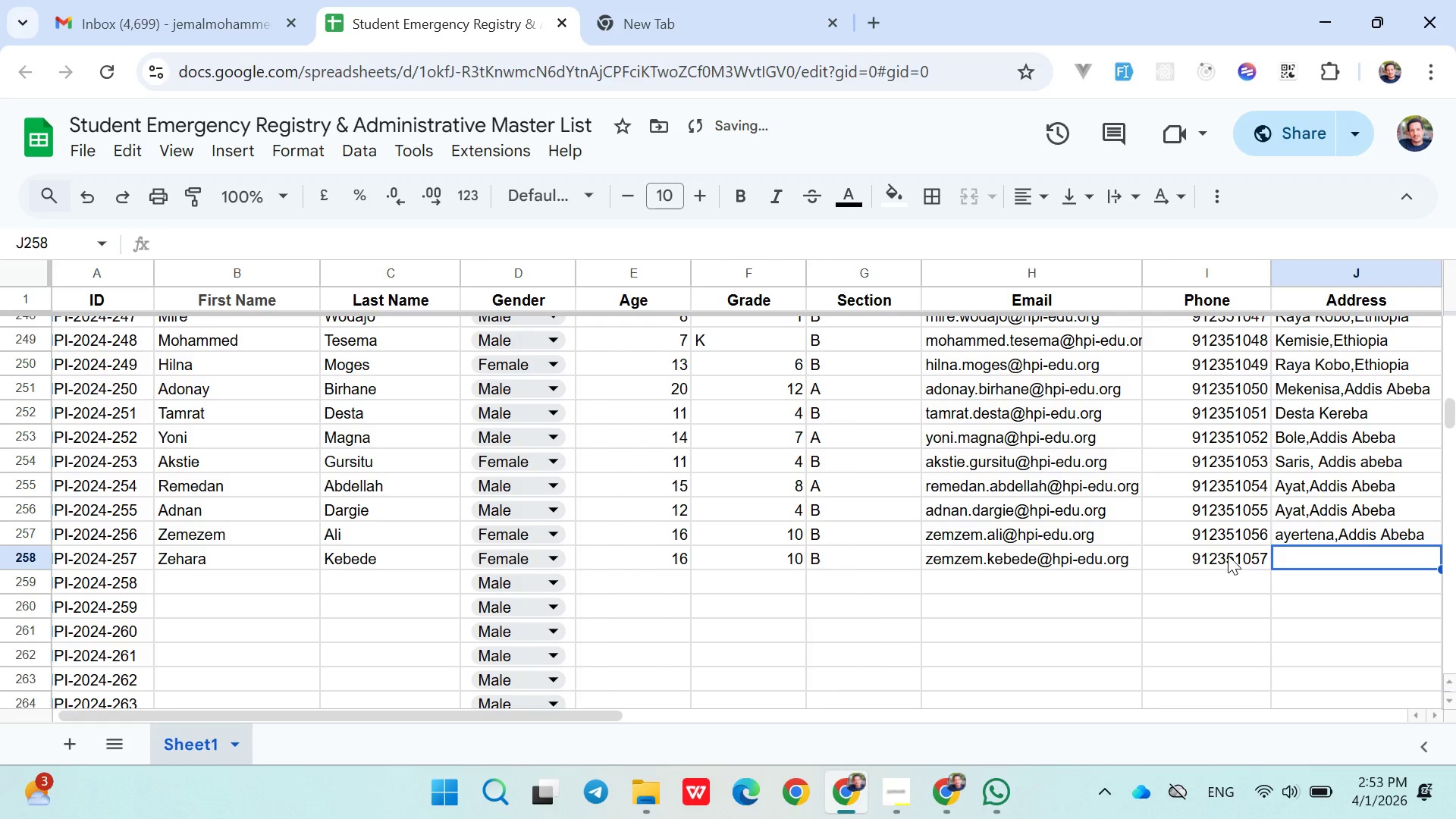 
type(Ayer)
 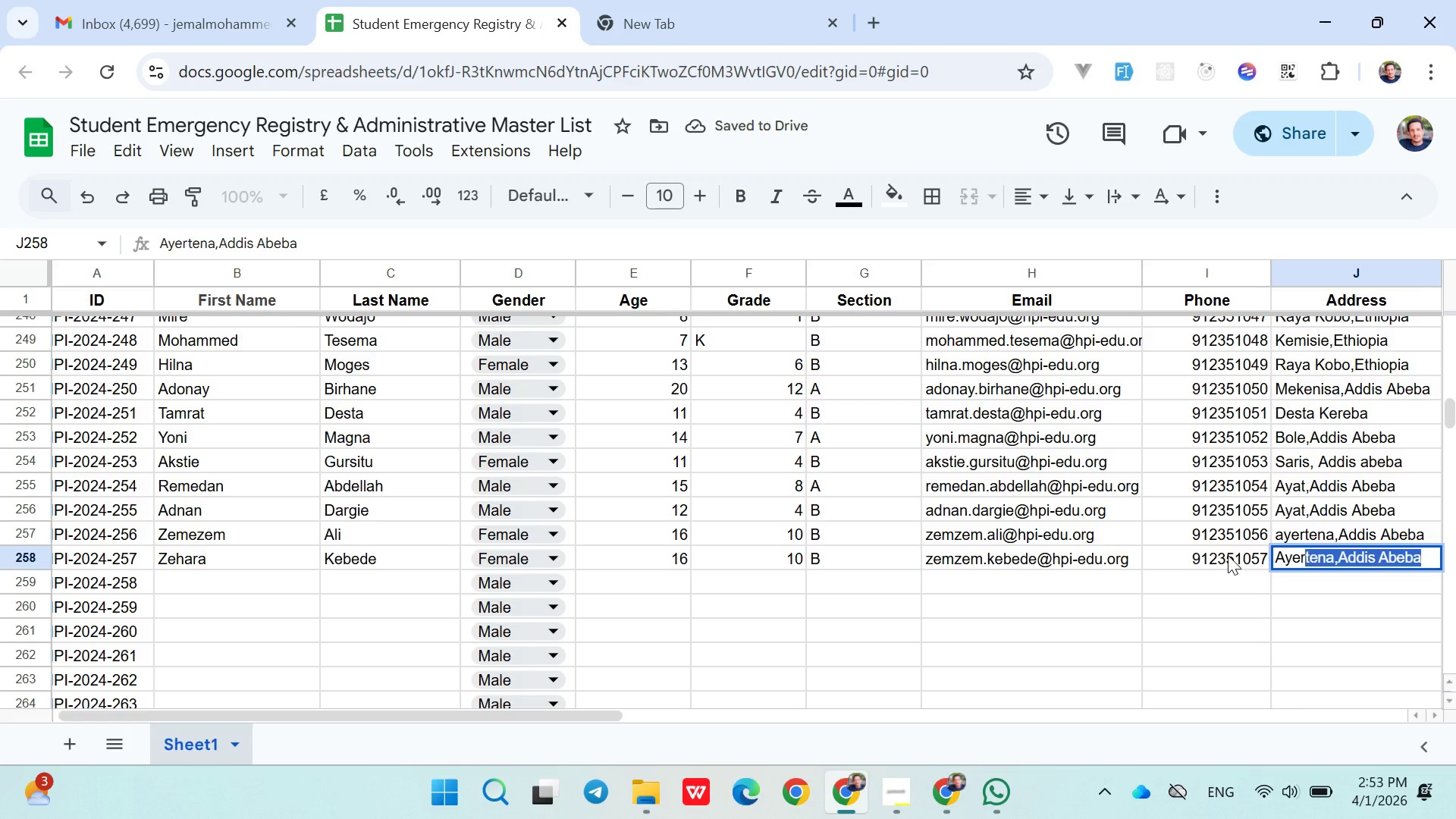 
key(ArrowRight)
 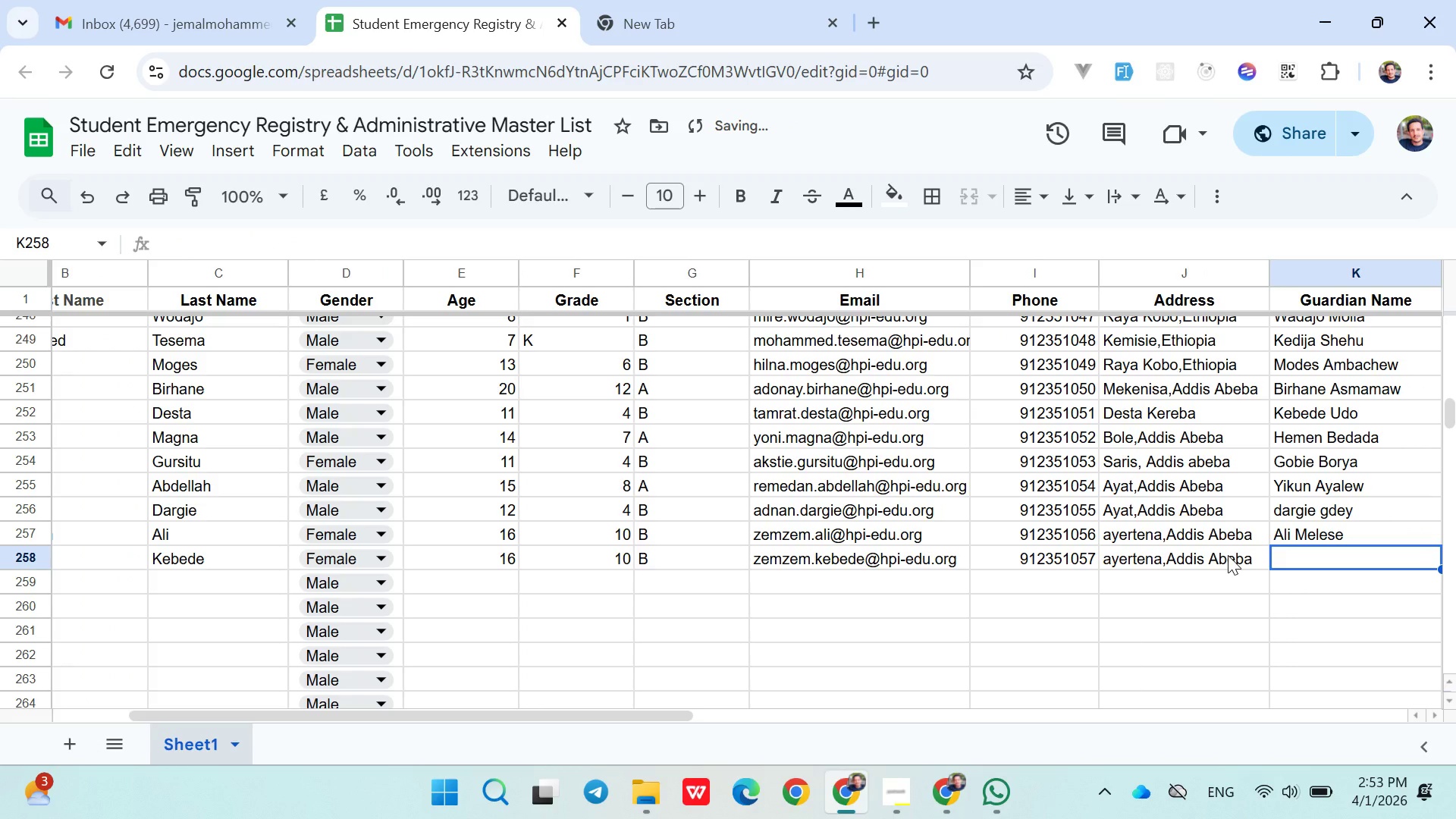 
type(KEBEDE Merewa)
 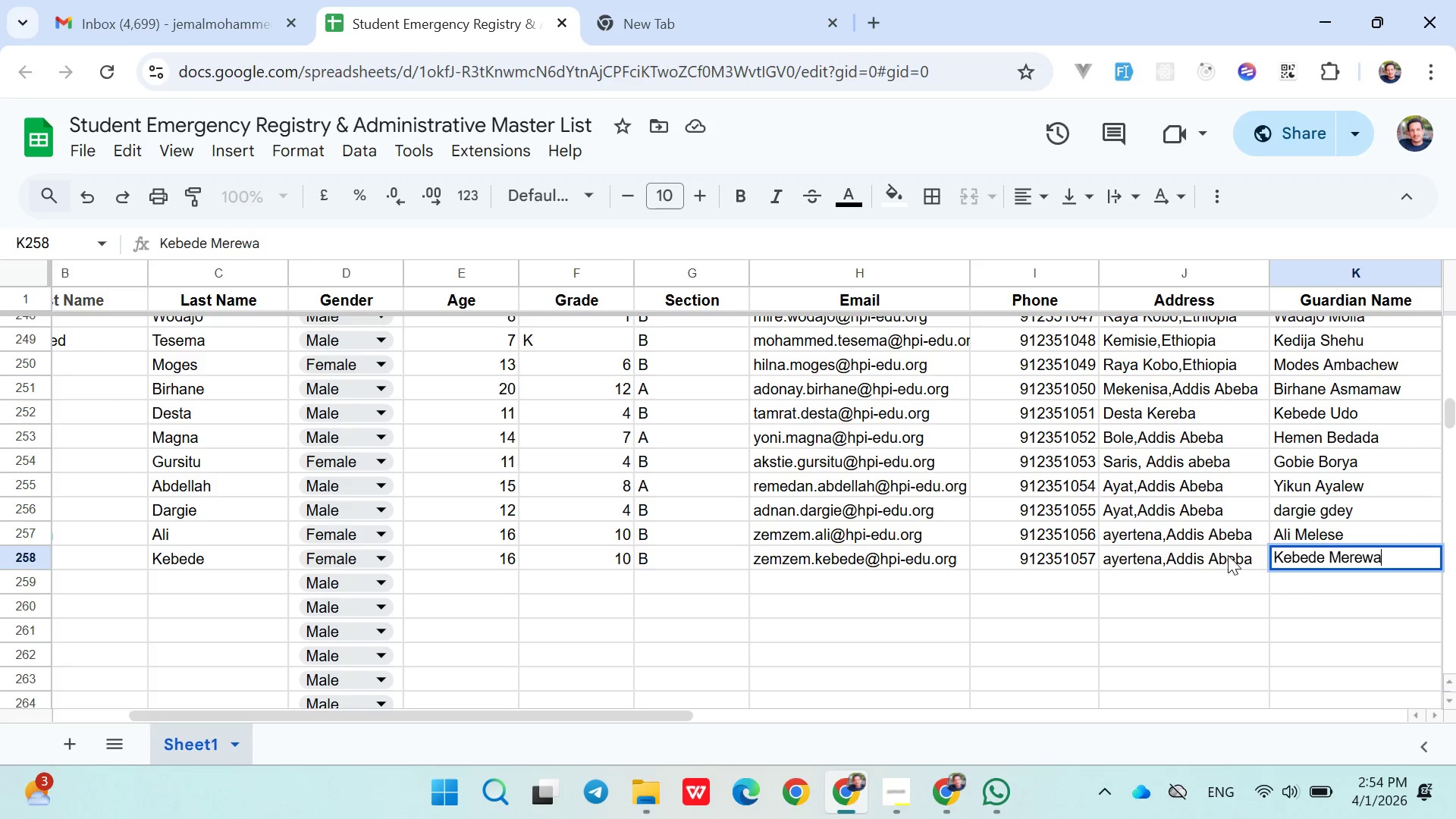 
key(ArrowRight)
 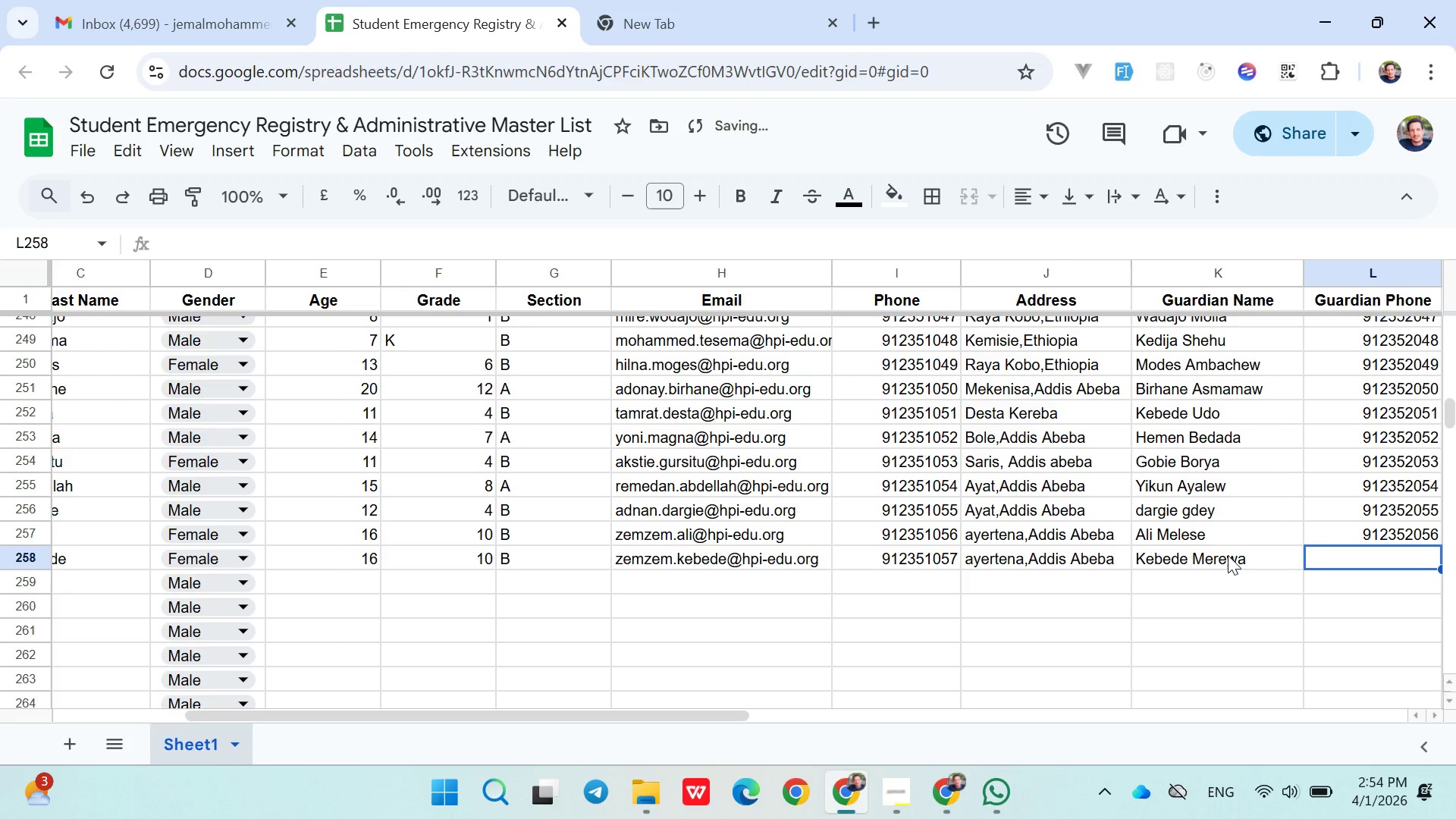 
type(091235207)
key(Backspace)
type(57)
 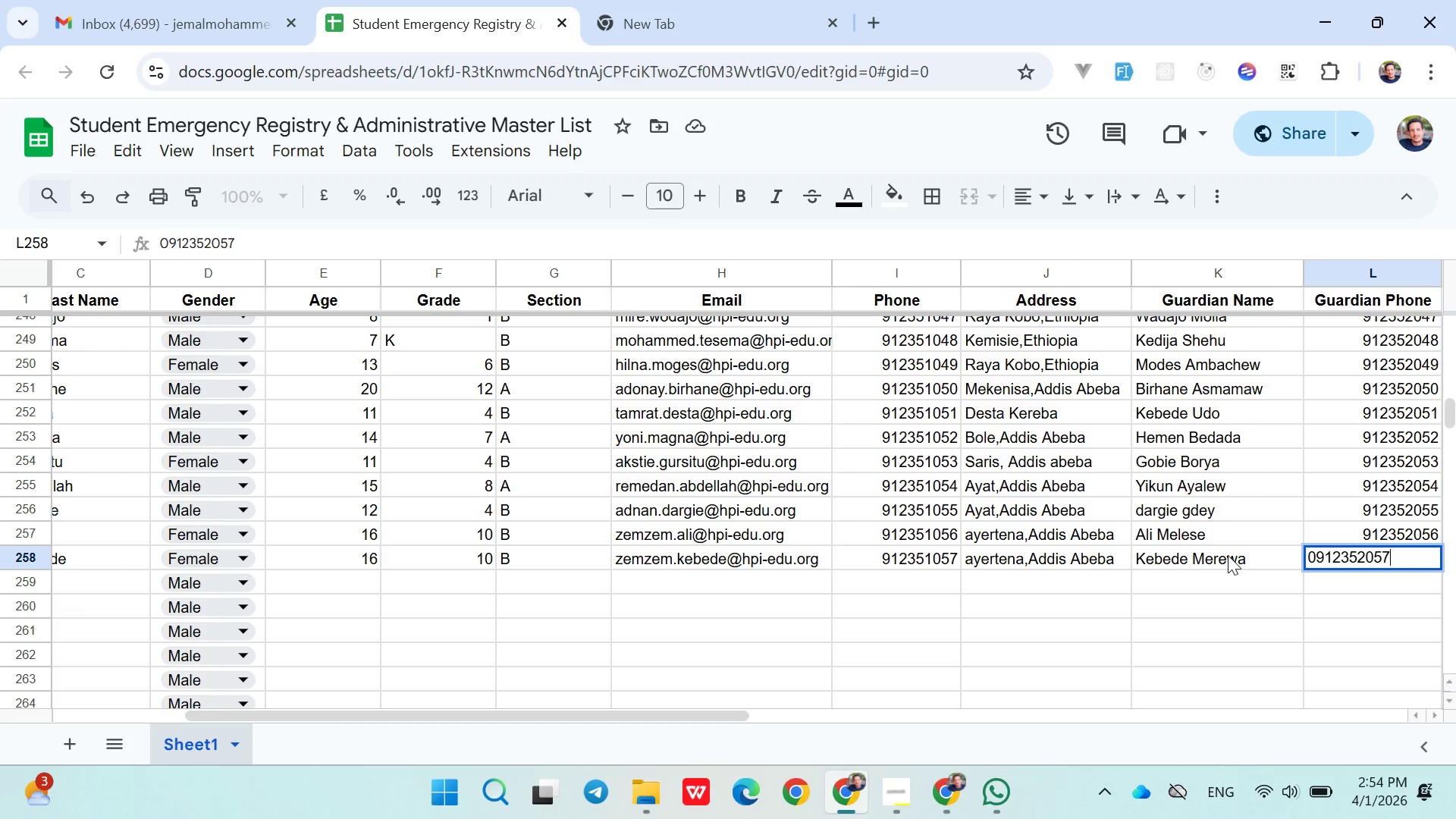 
key(ArrowRight)
 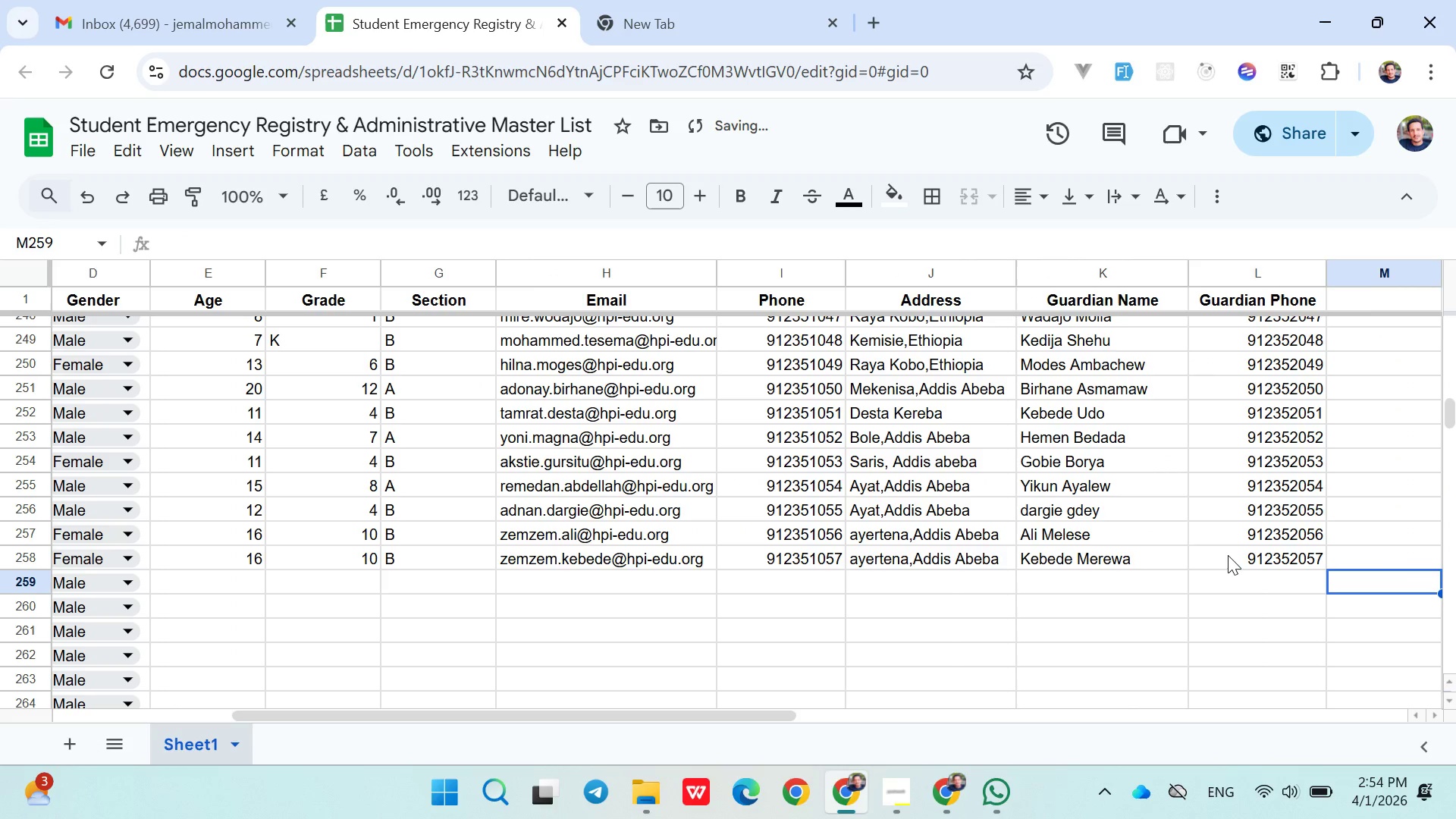 
key(ArrowDown)
 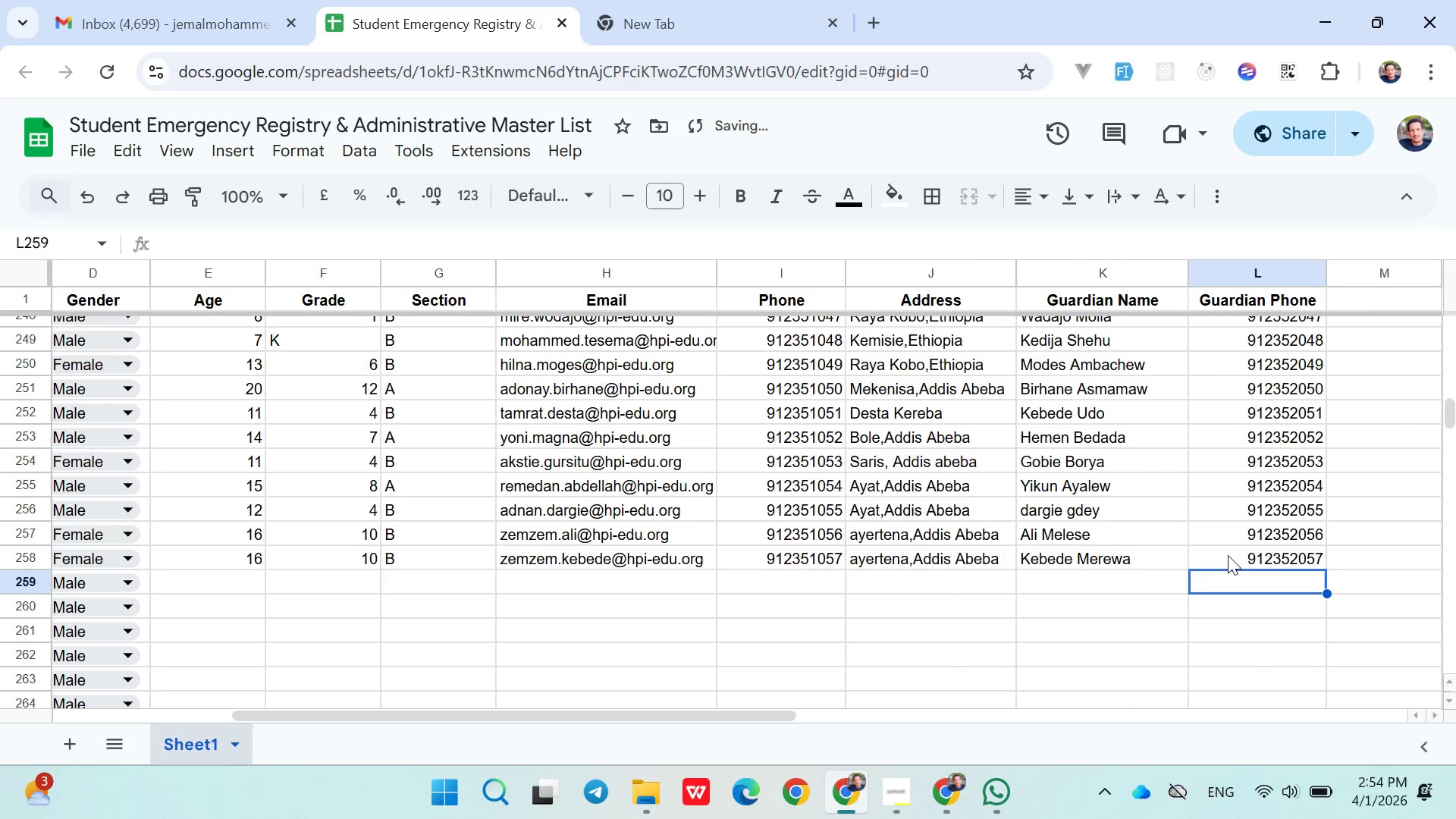 
hold_key(key=ArrowLeft, duration=1.01)
 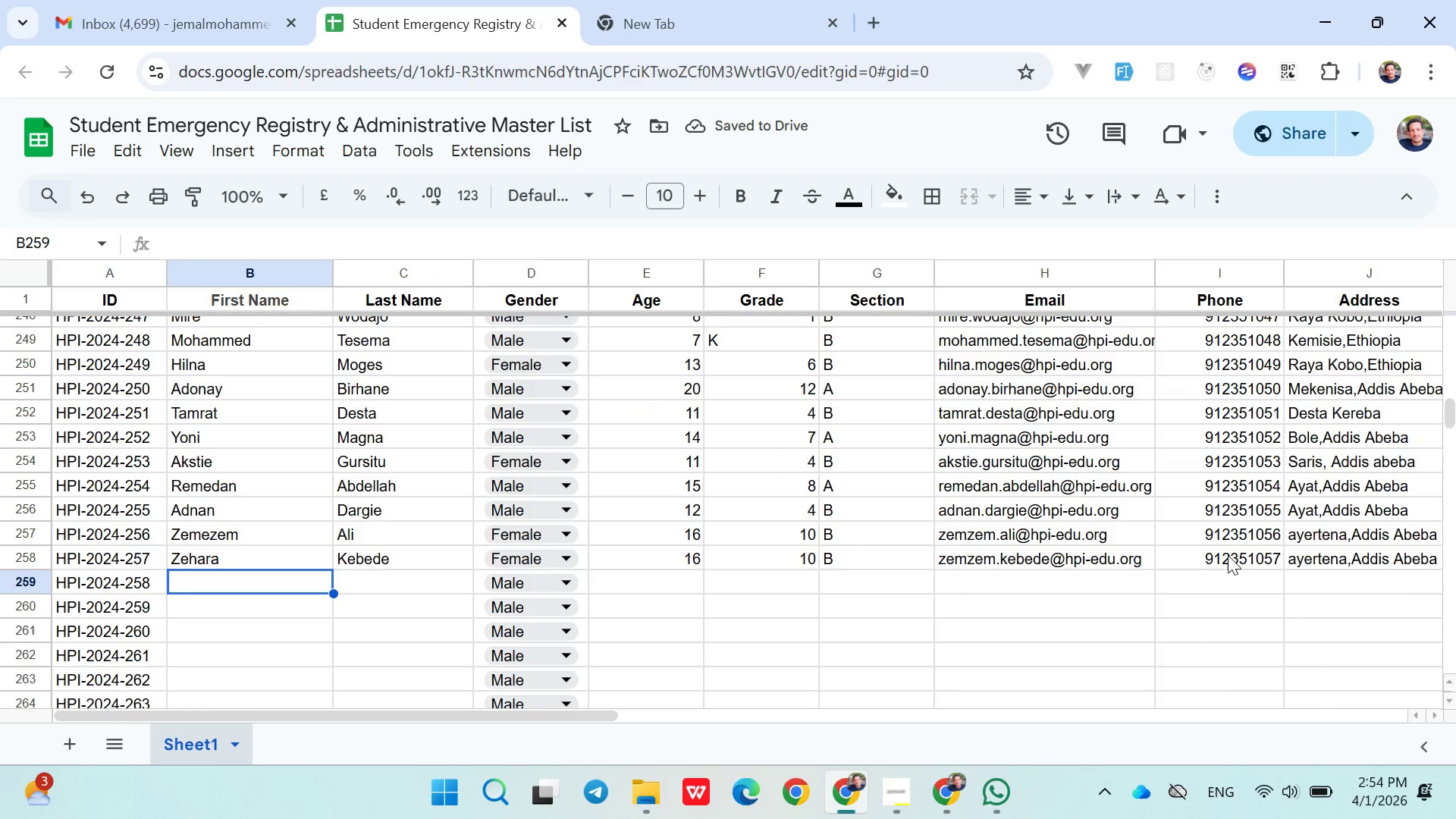 
key(ArrowRight)
 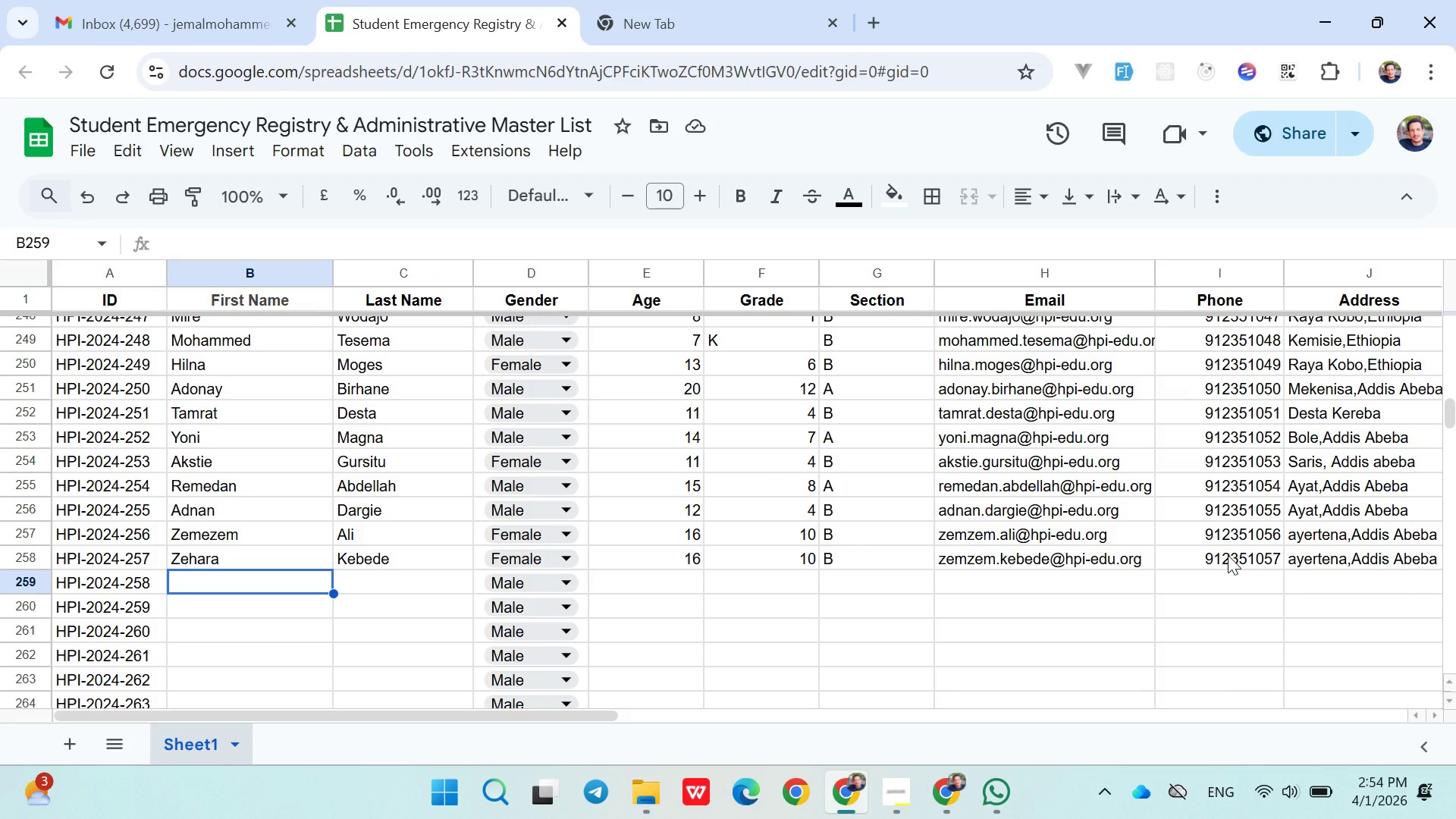 
wait(8.02)
 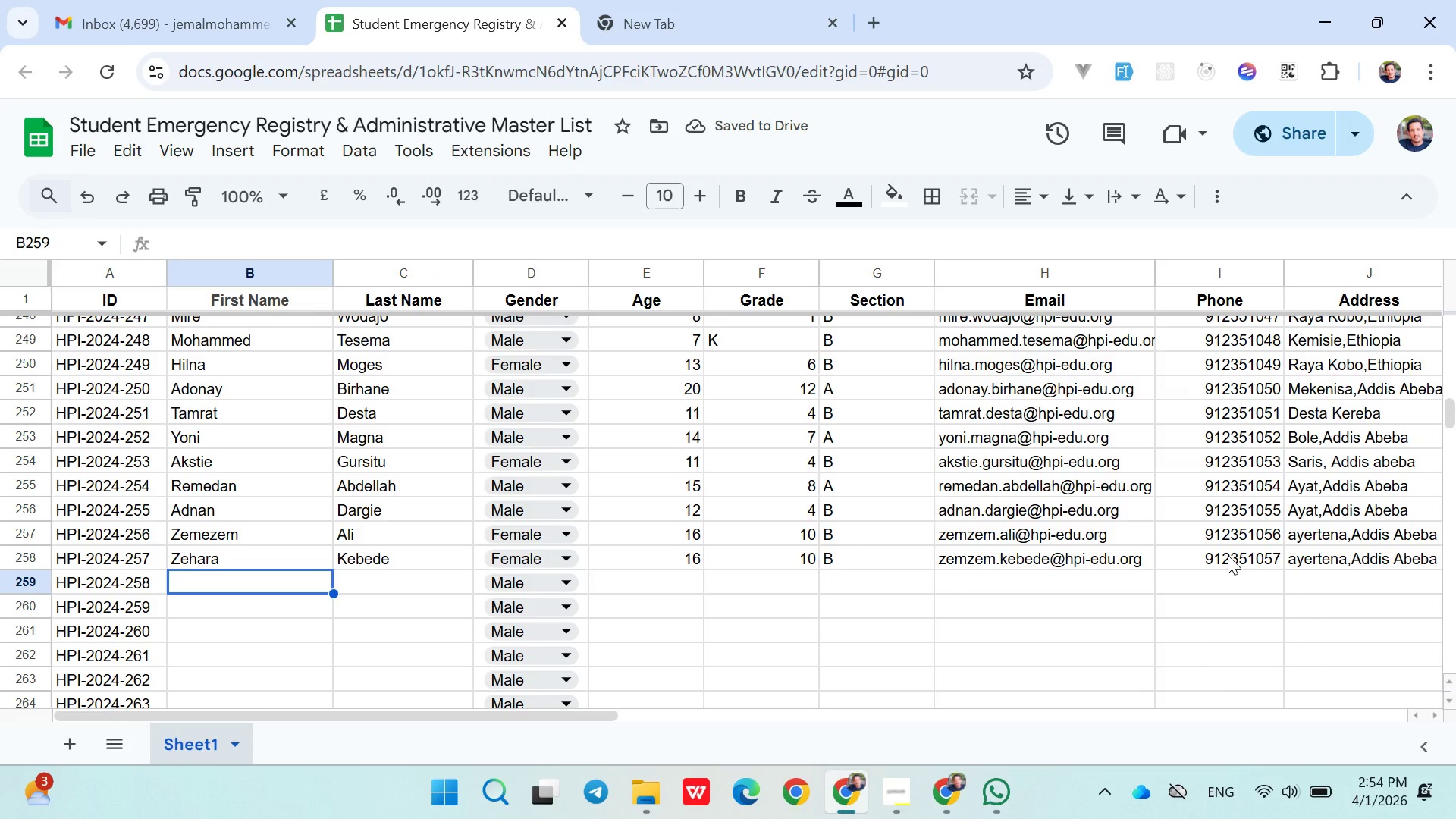 
type(ErgoMolla)
 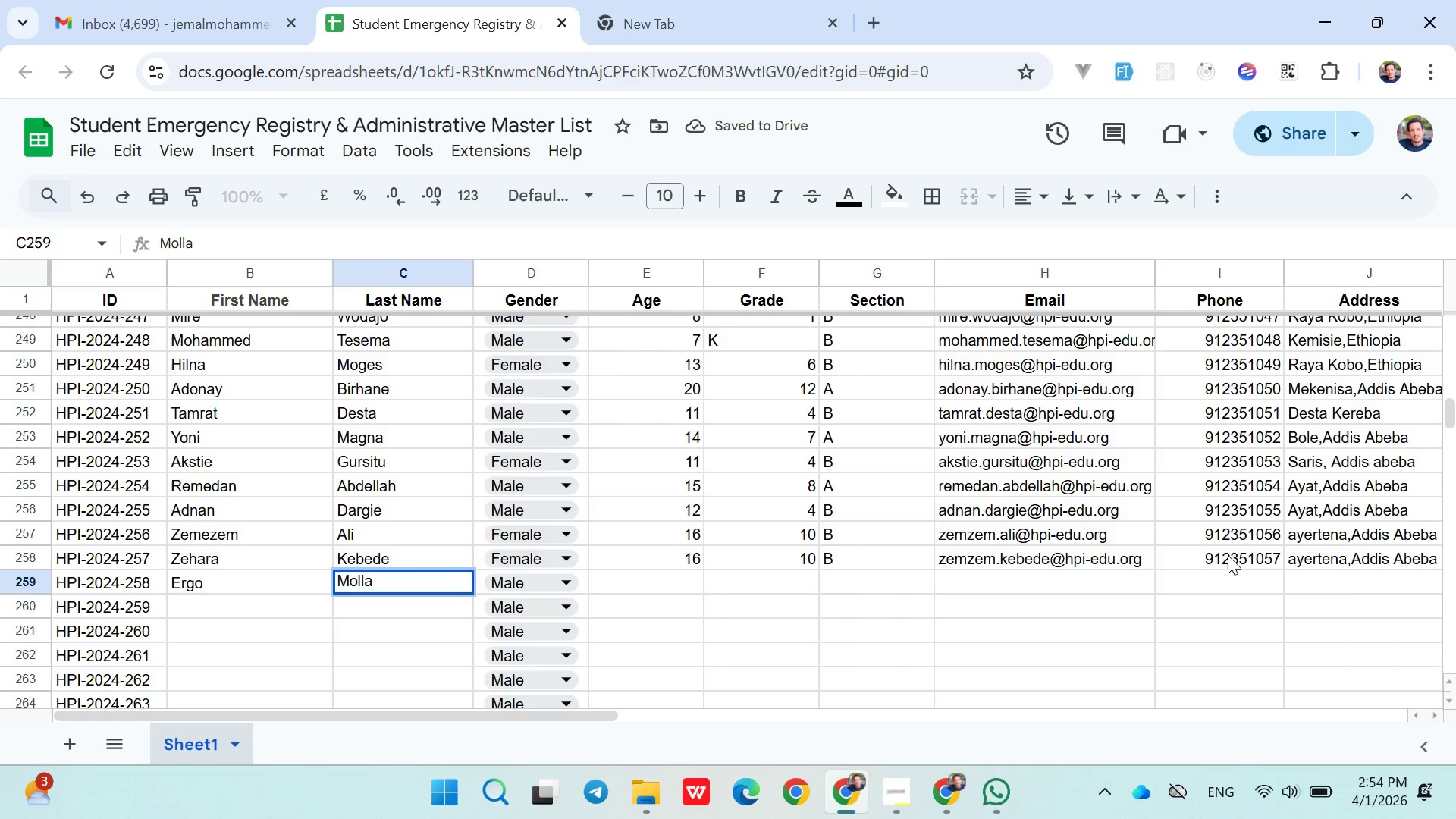 
hold_key(key=ArrowRight, duration=10.44)
 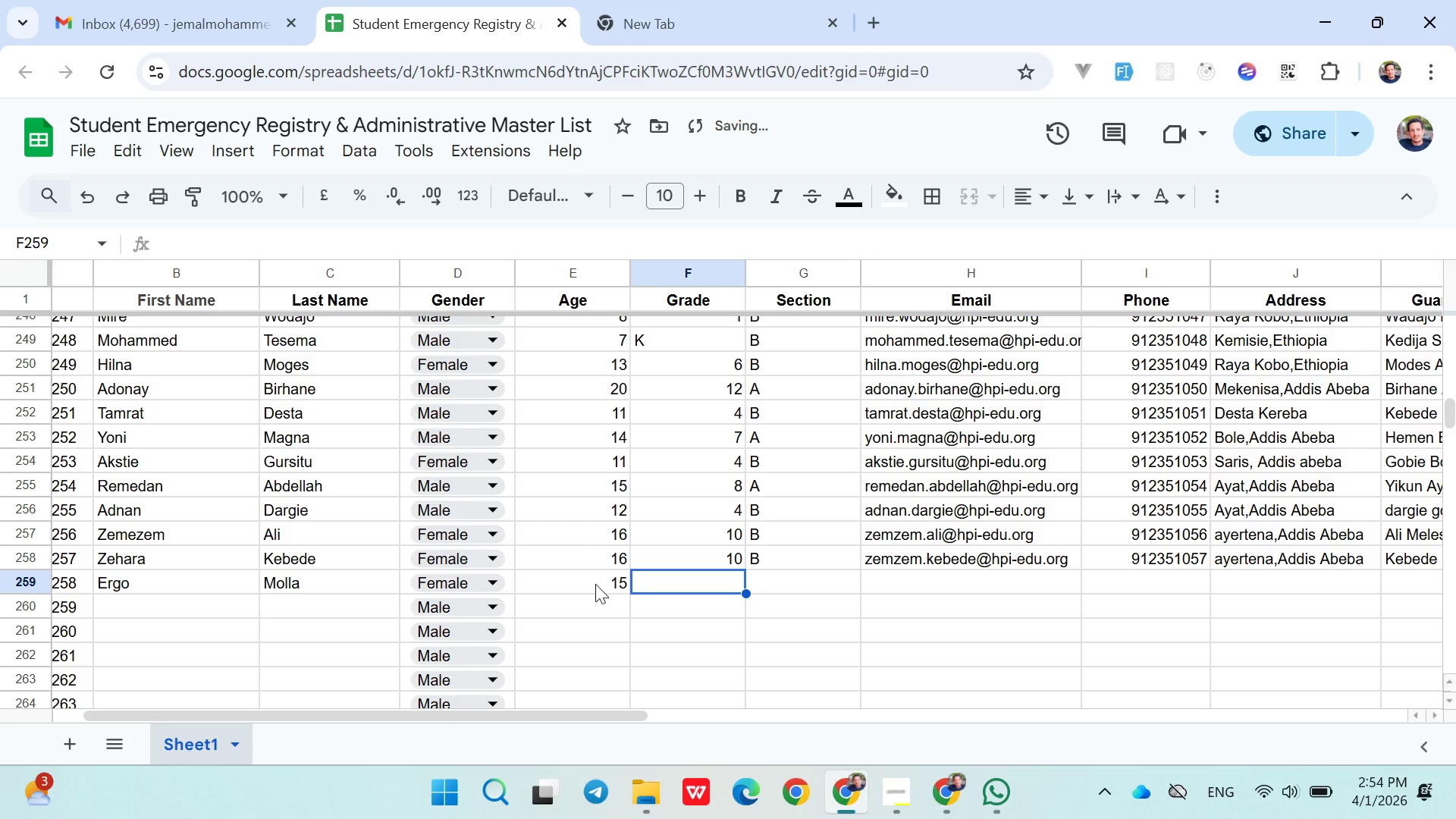 
left_click([538, 554])
 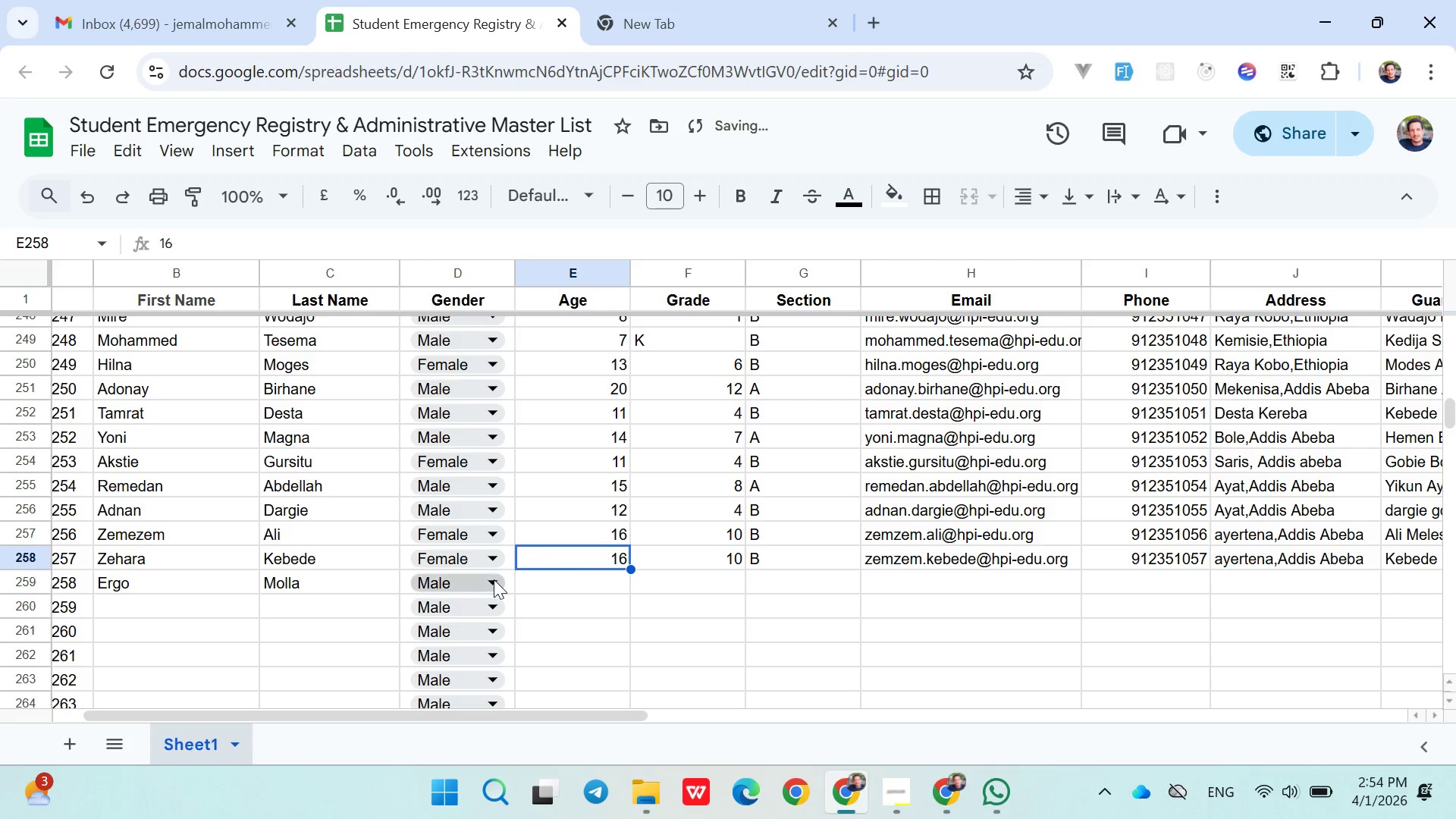 
left_click([492, 580])
 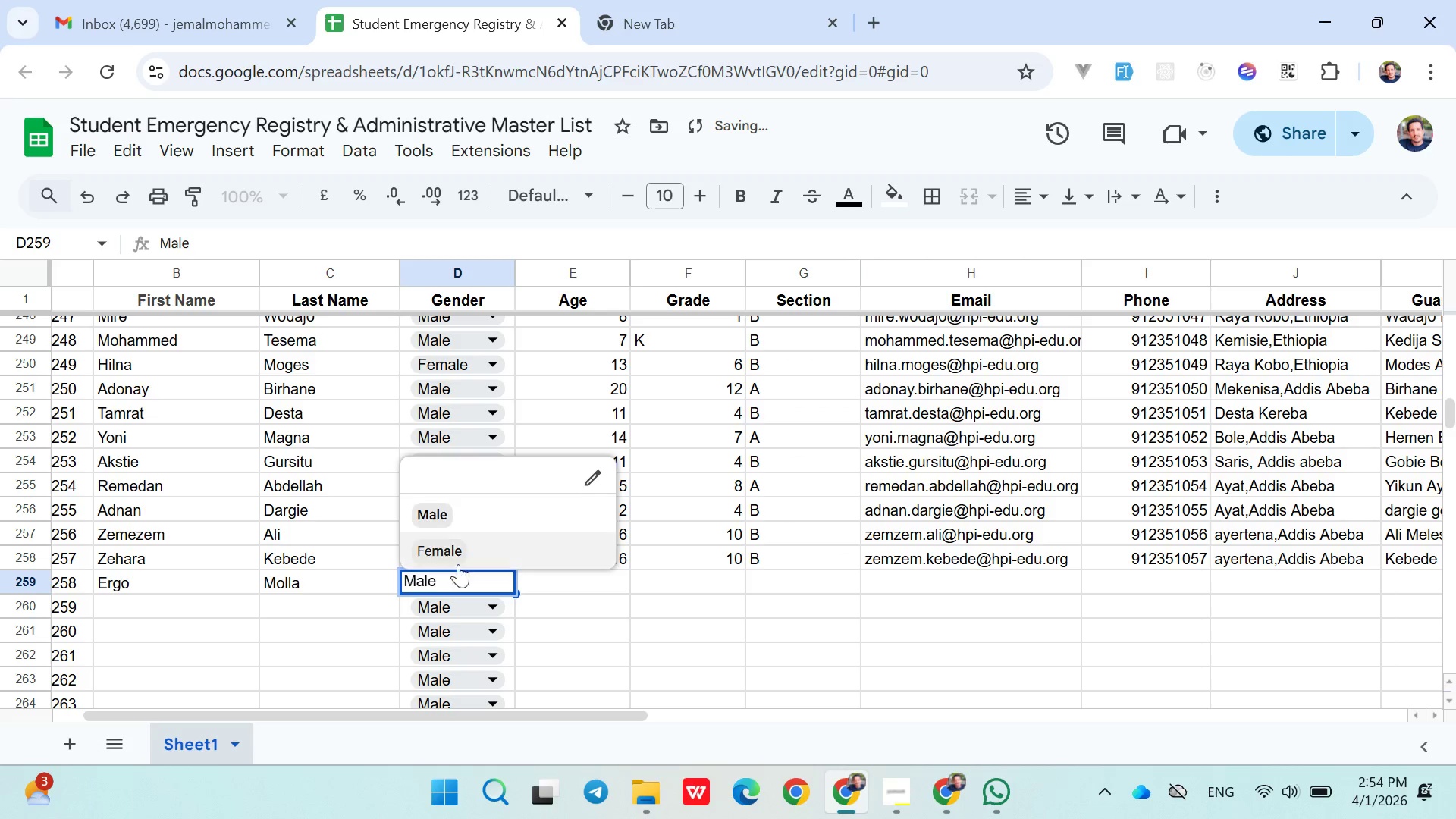 
left_click([458, 556])
 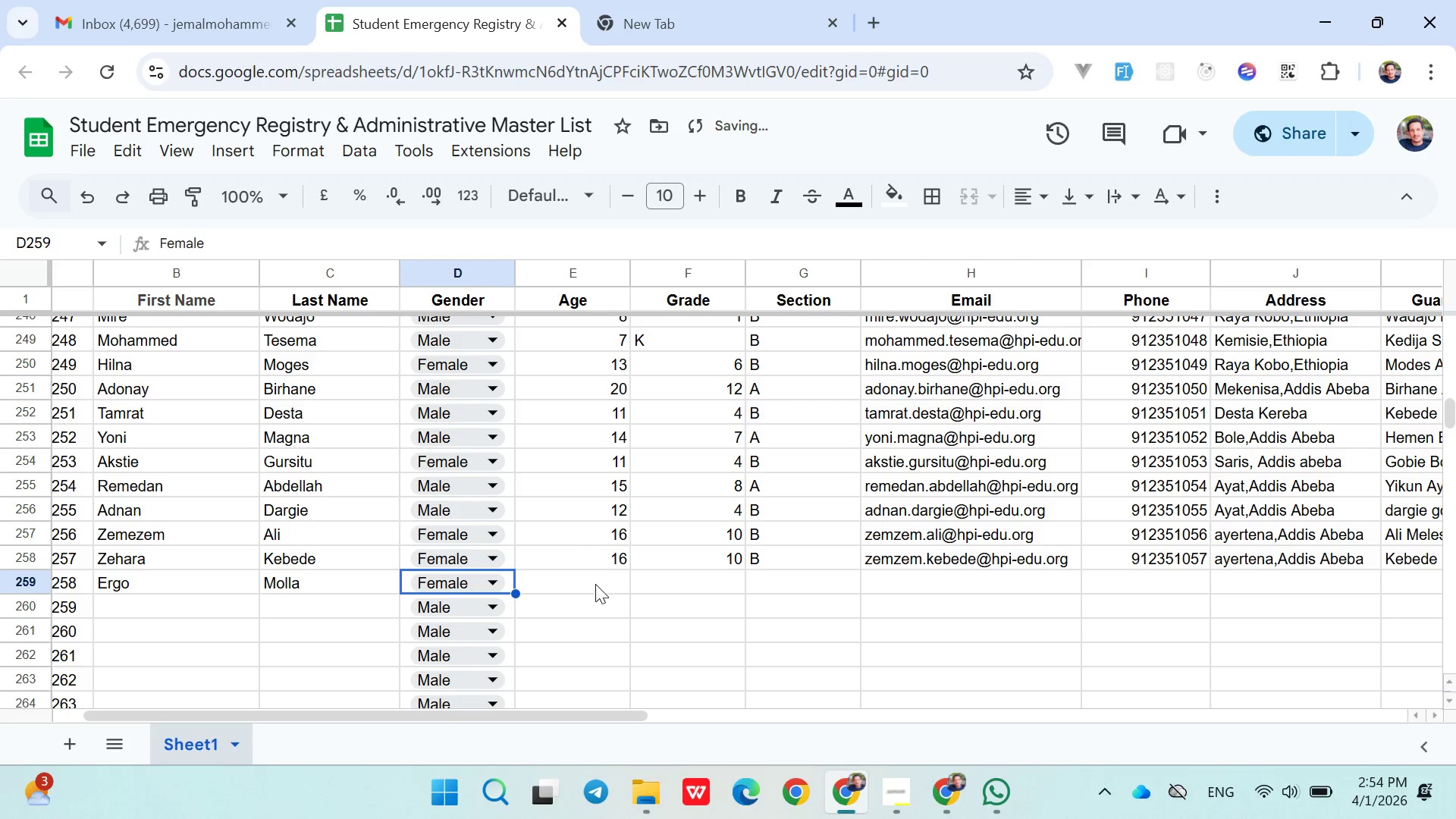 
left_click([595, 584])
 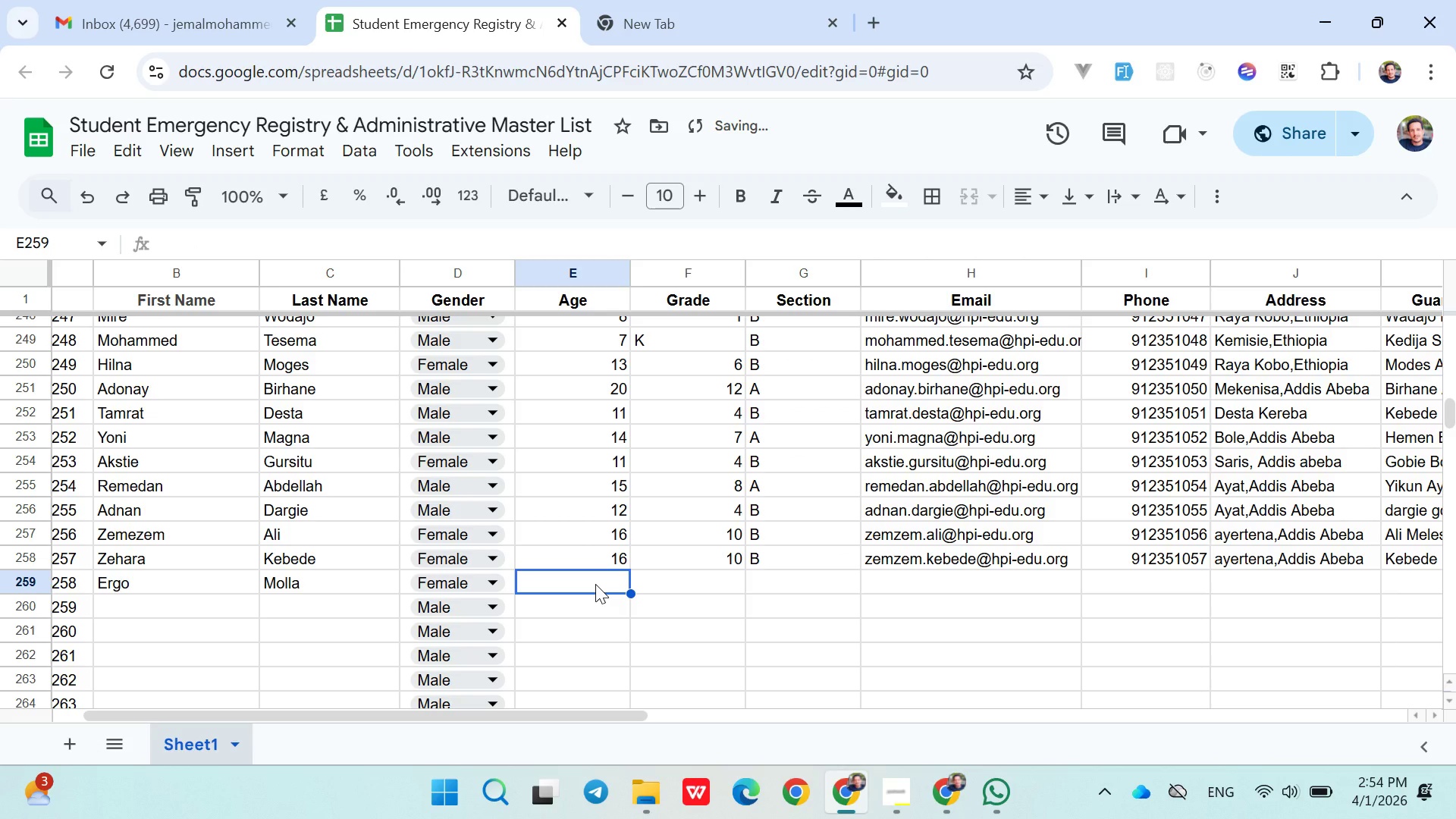 
type(1510)
 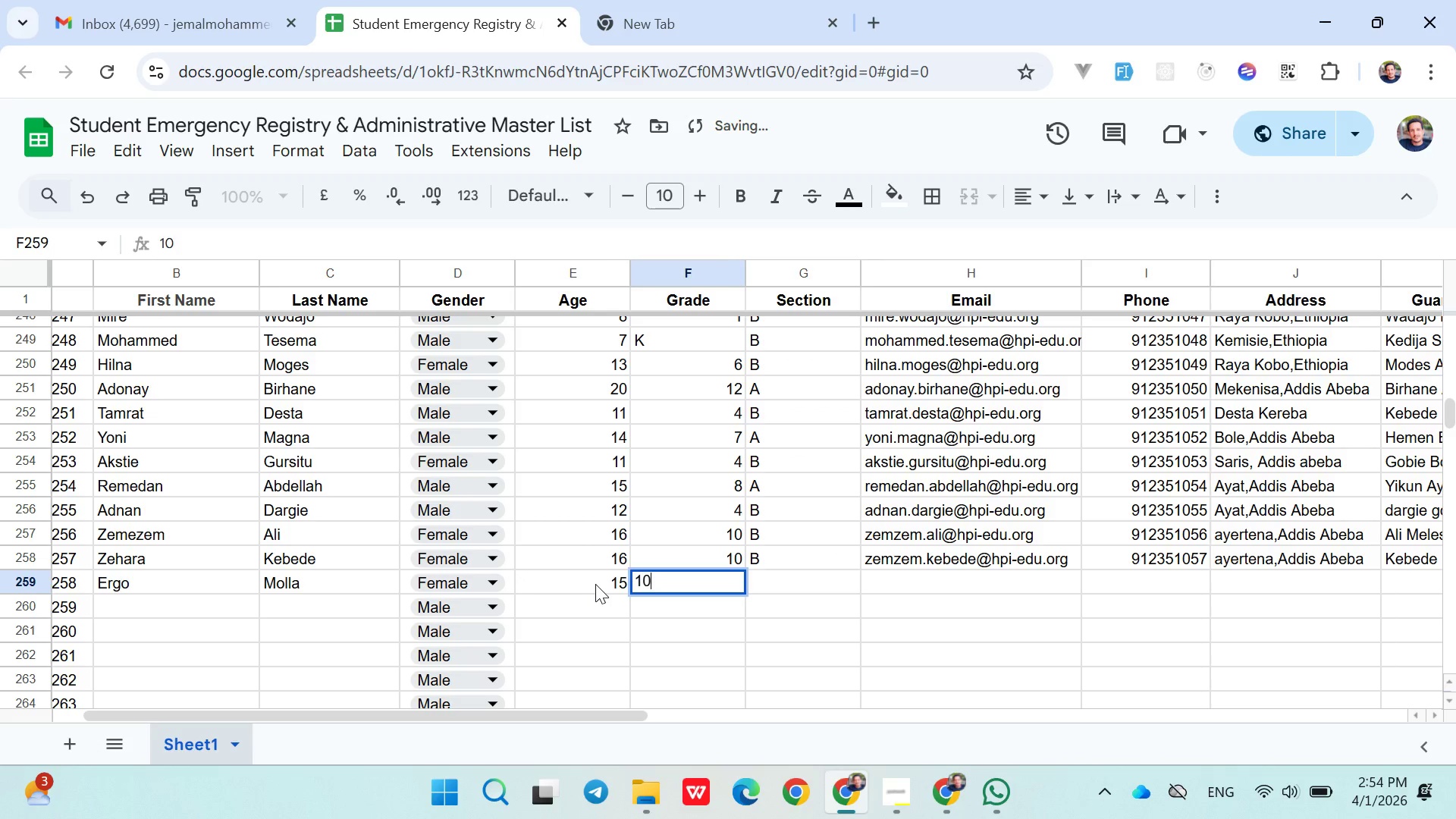 
key(ArrowRight)
 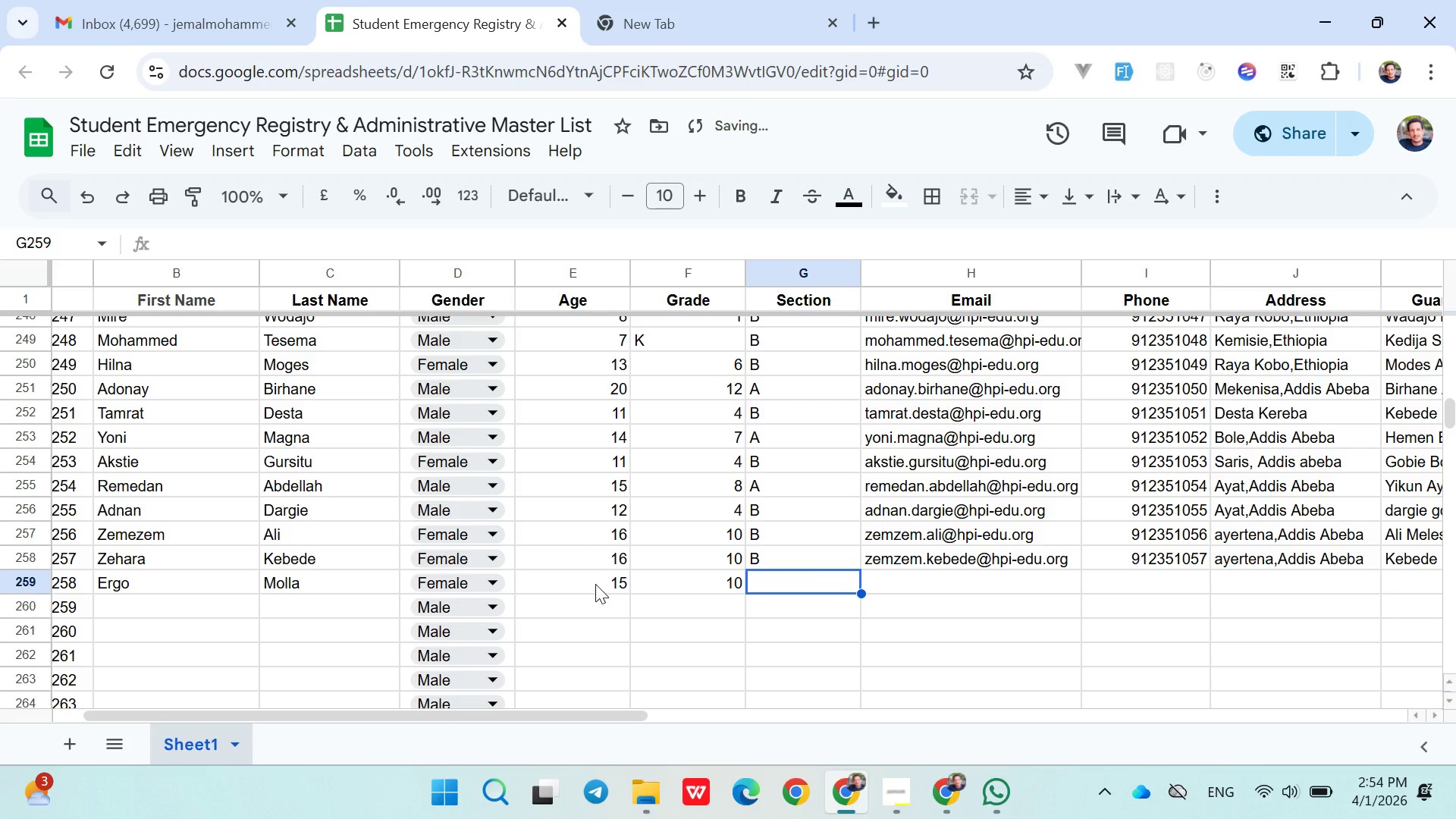 
key(Shift+ShiftLeft)
 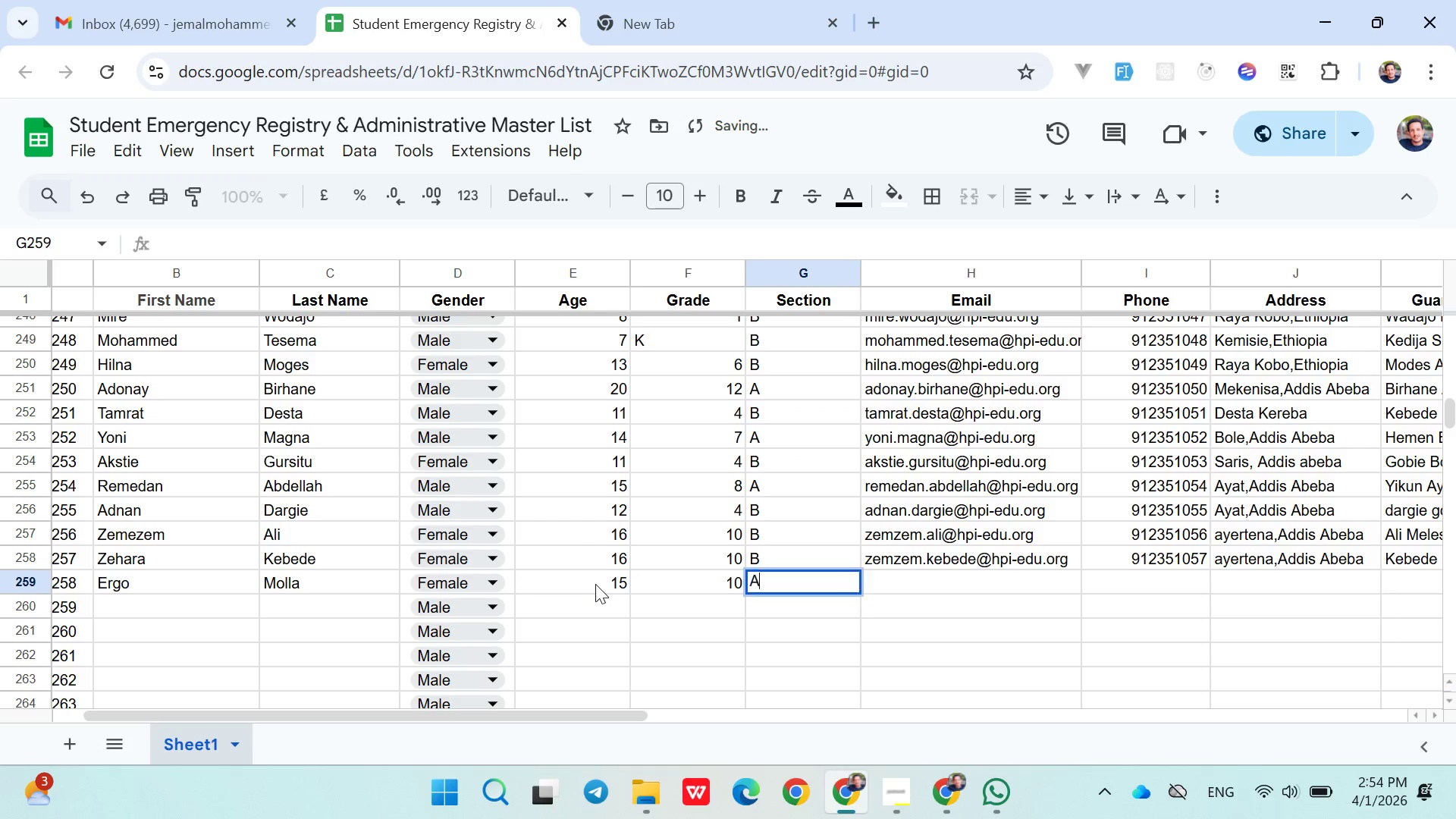 
key(Shift+A)
 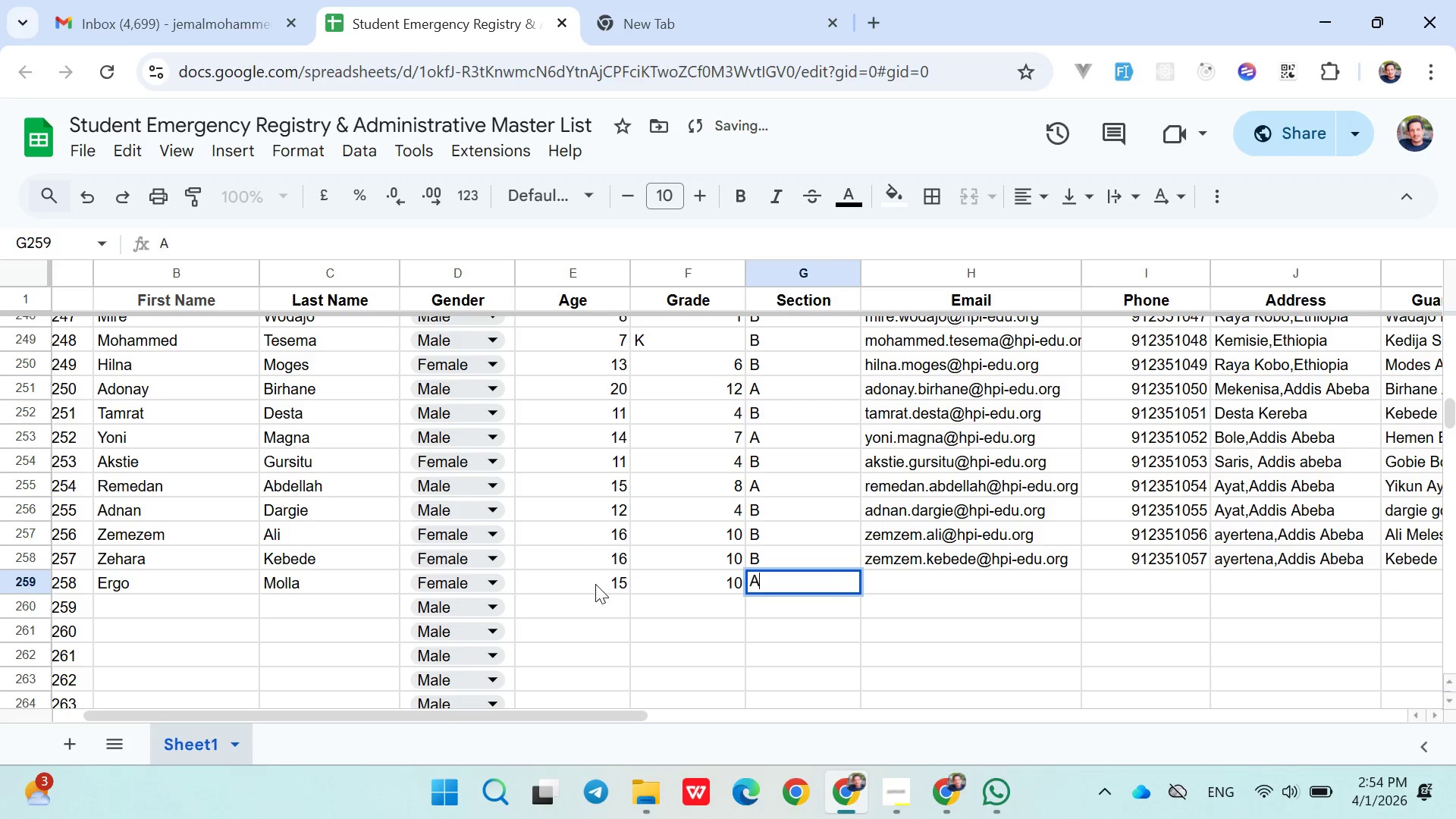 
key(ArrowRight)
 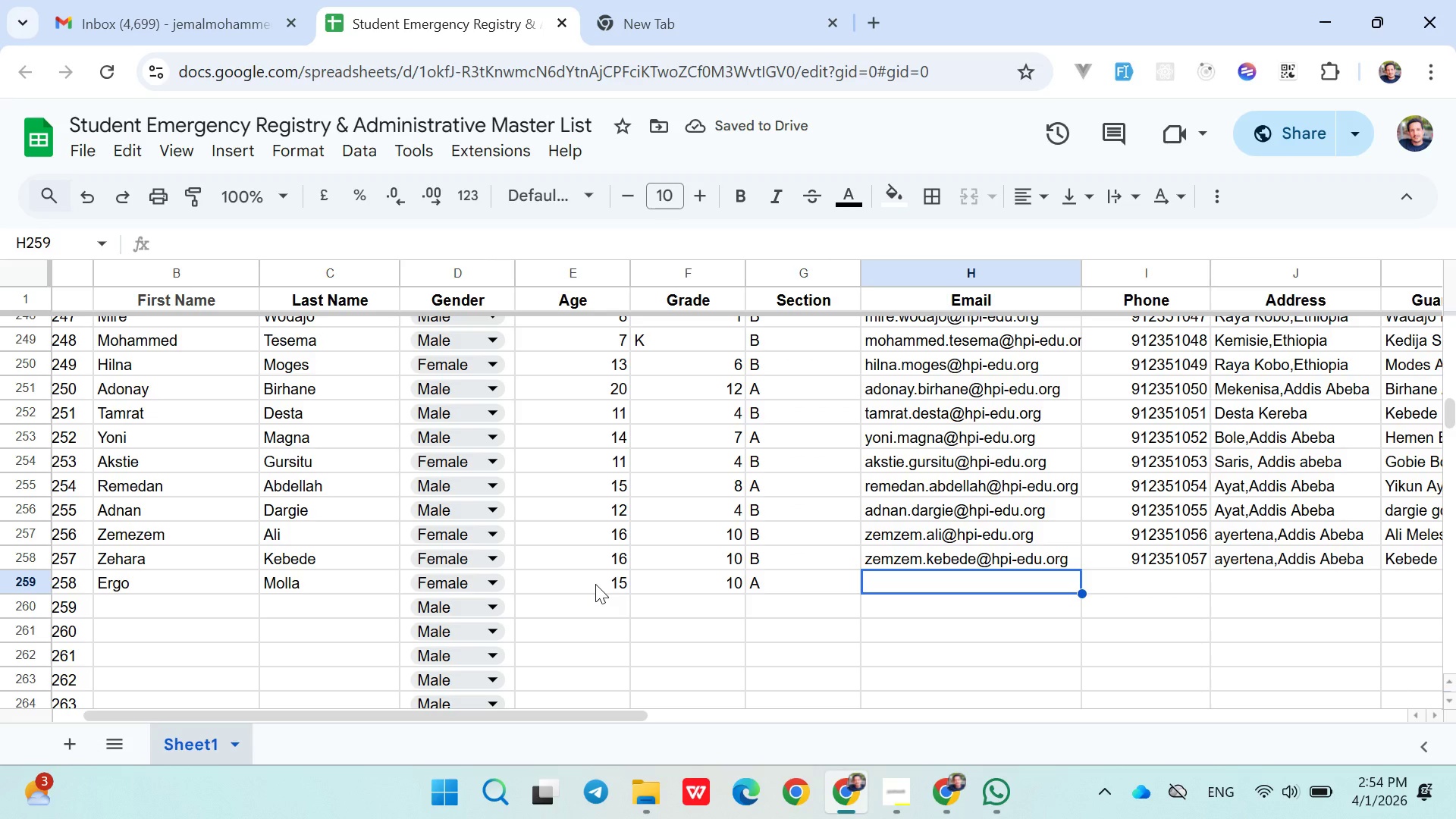 
type(ergo.molla@hpi-edu.org)
 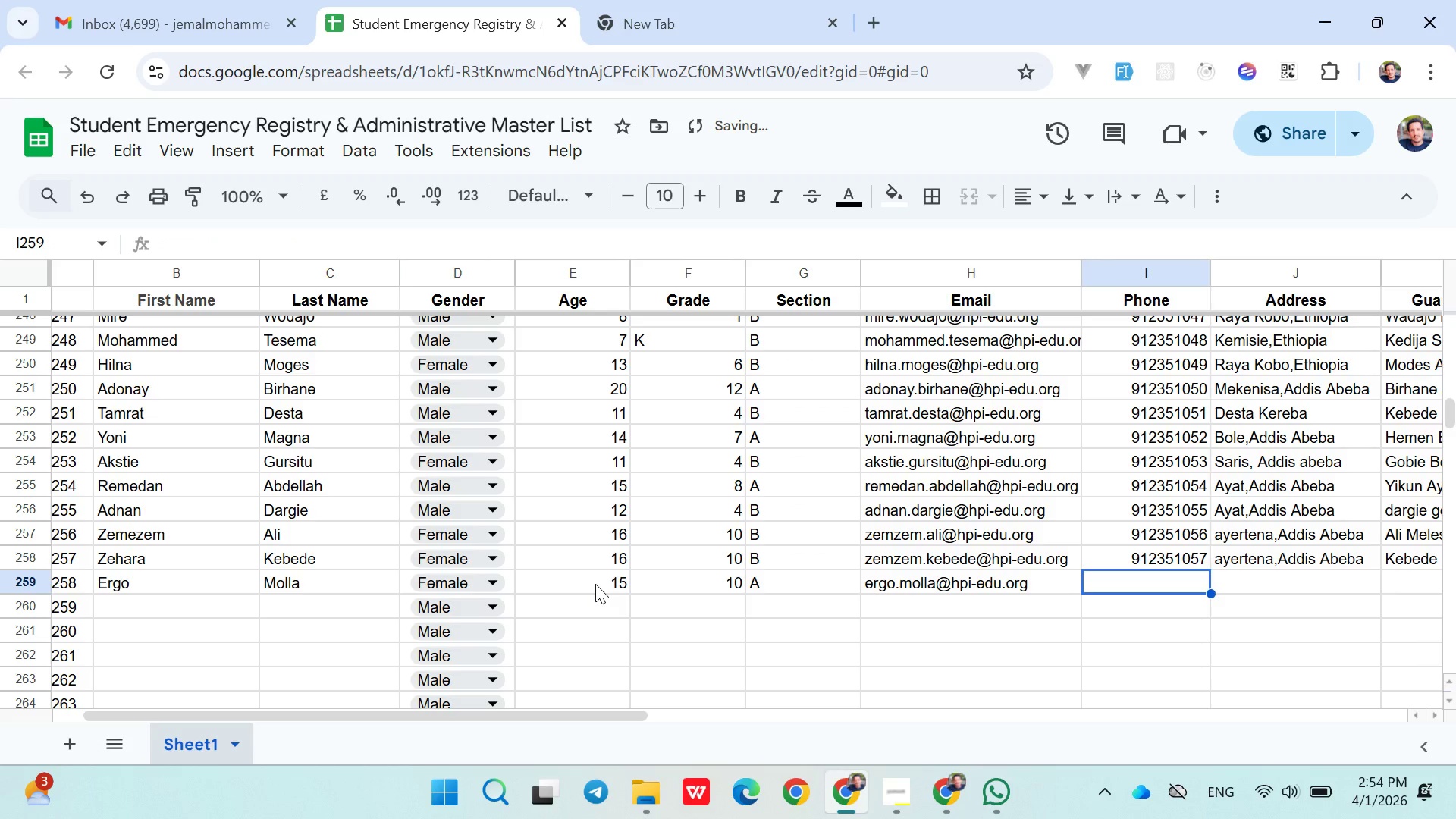 
 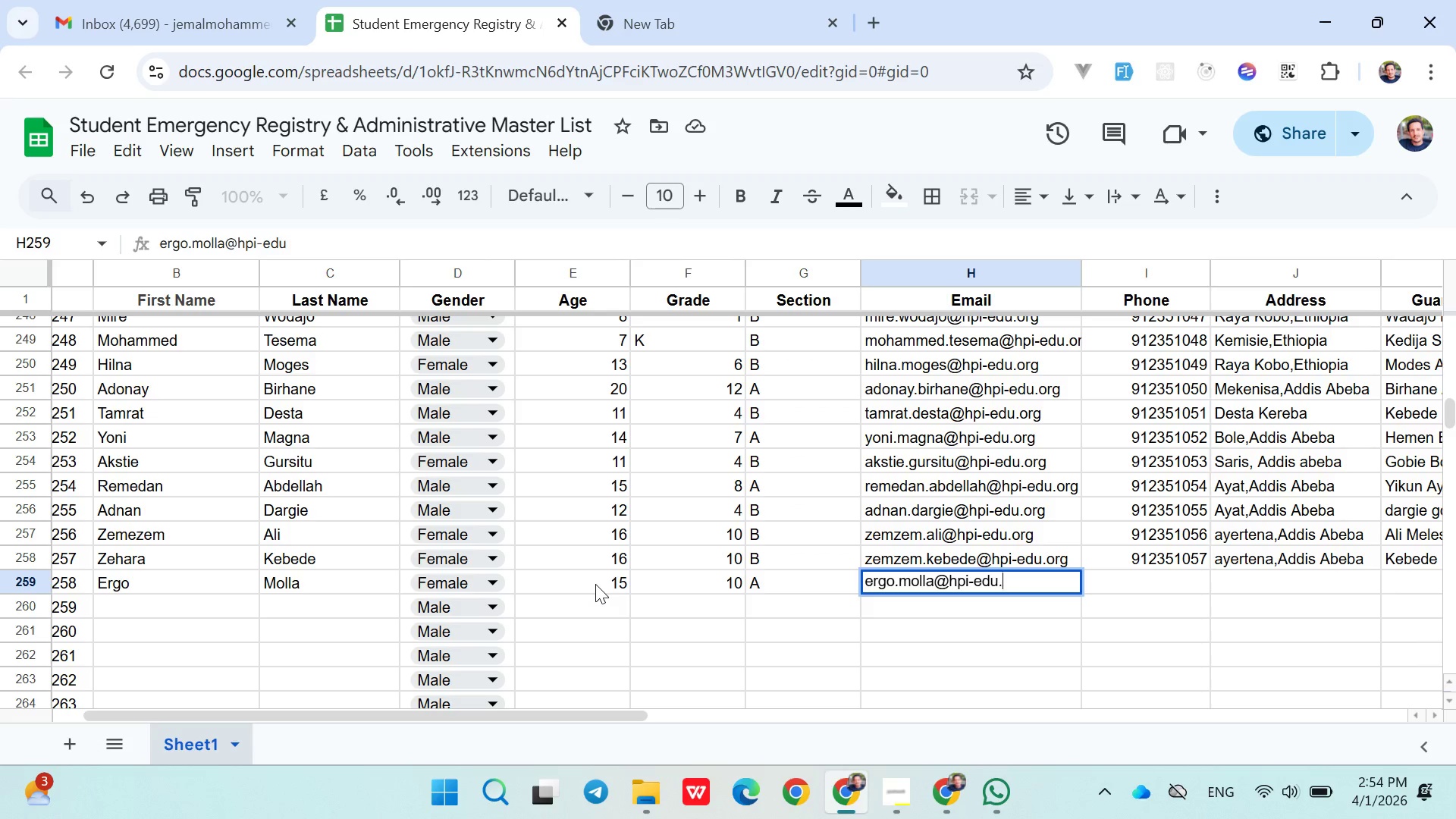 
key(ArrowRight)
 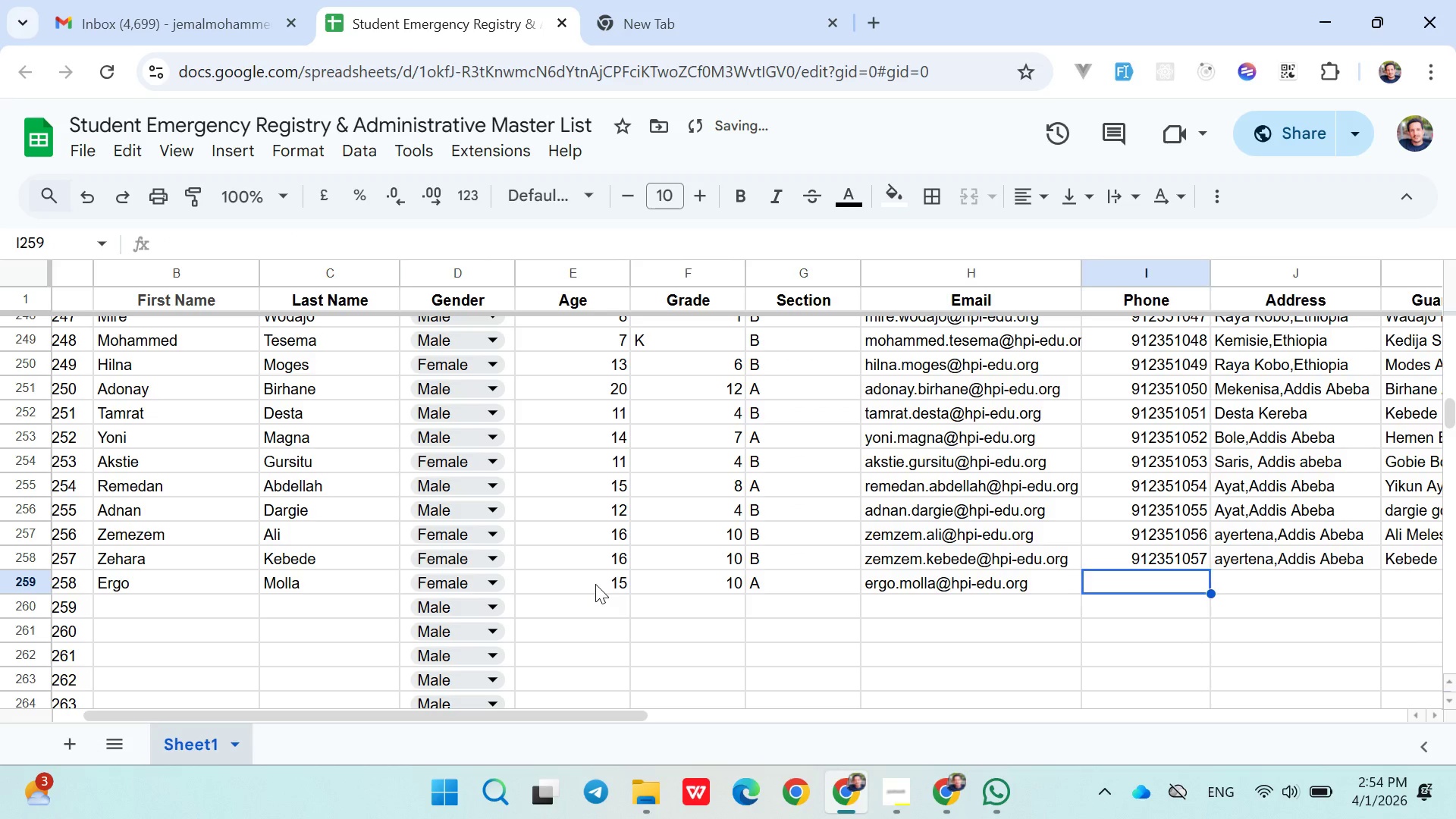 
type(0912351058)
 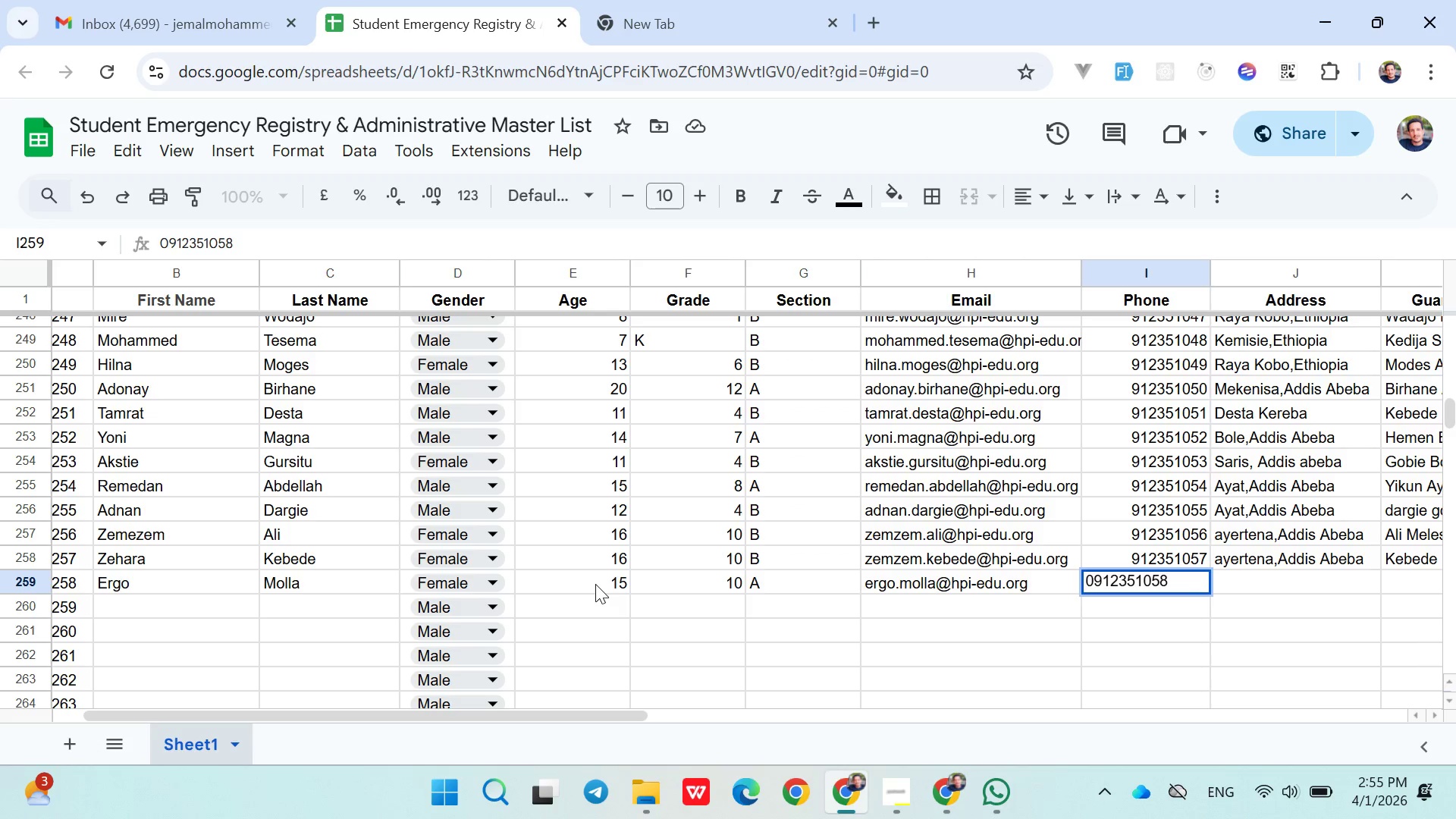 
key(ArrowRight)
 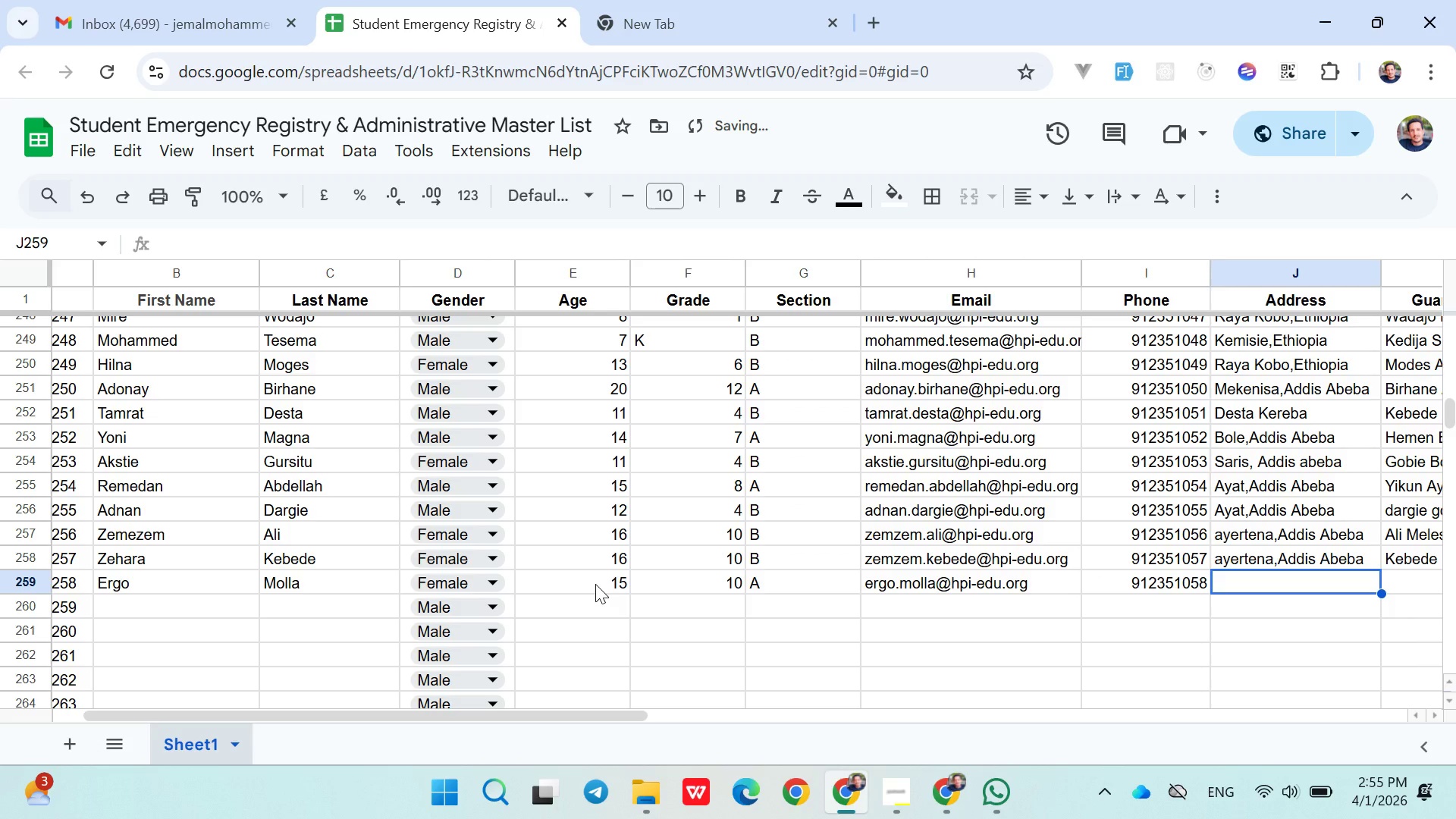 
type(Bole)
 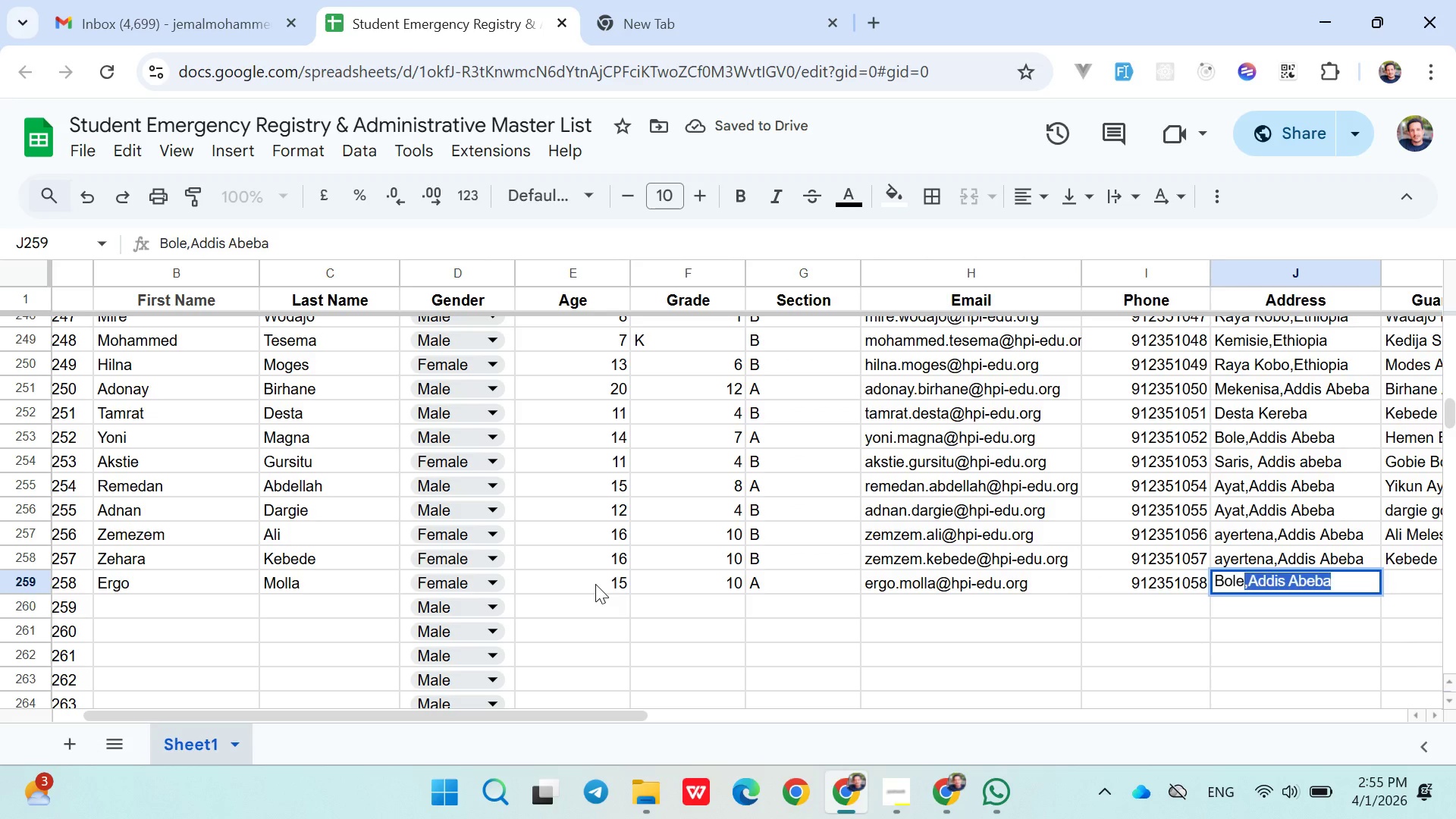 
key(Enter)
 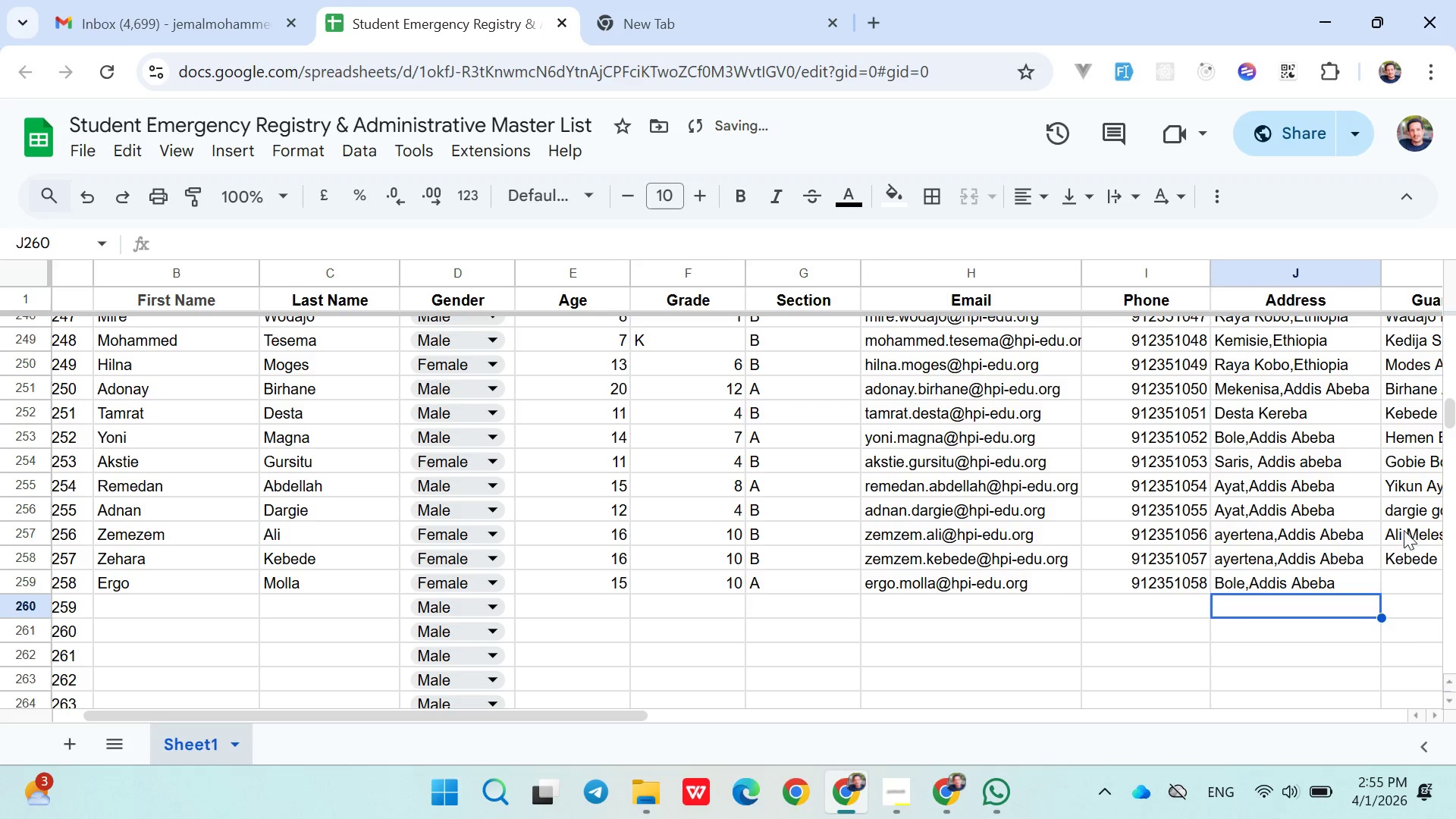 
left_click([1407, 573])
 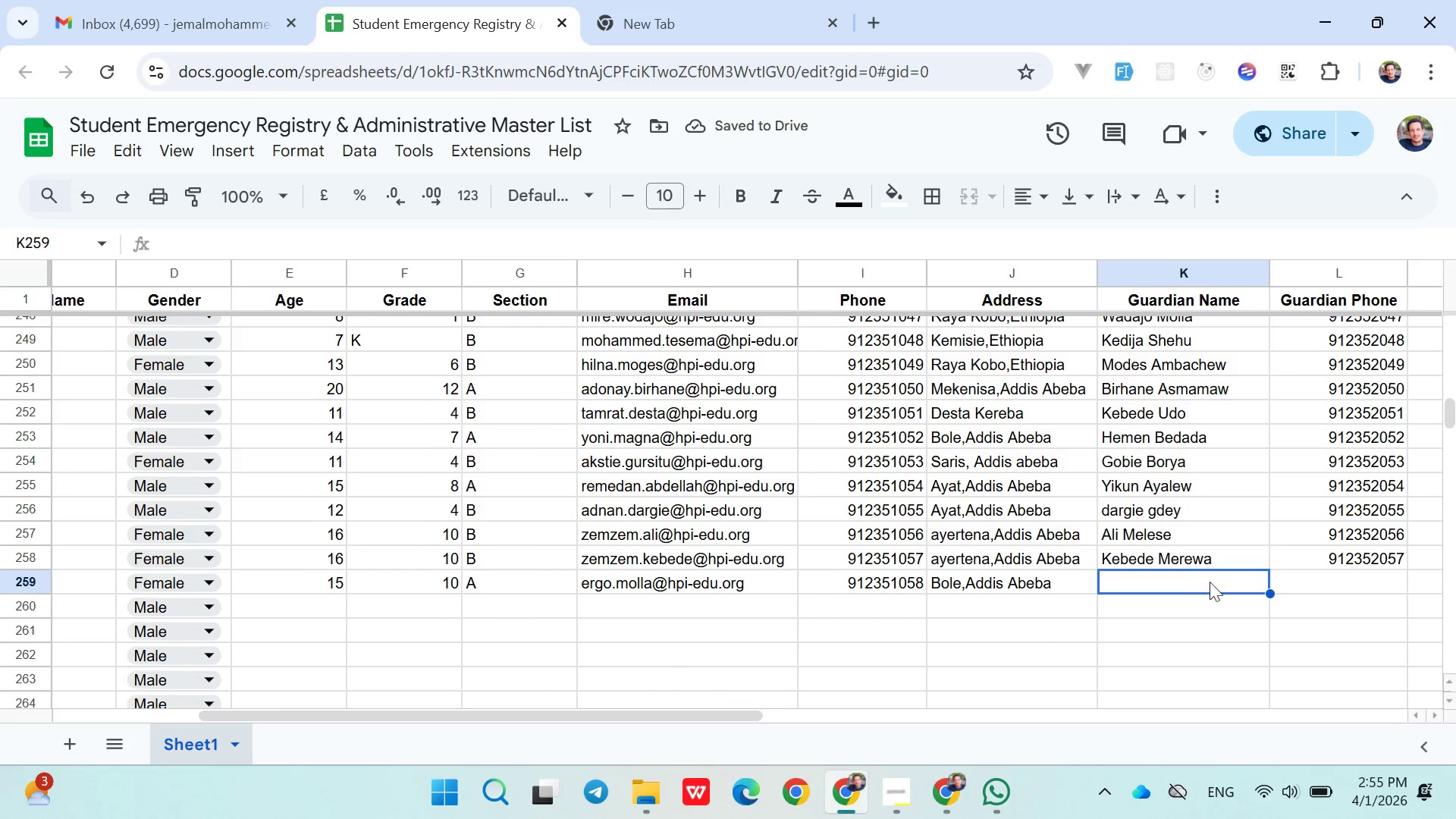 
left_click([1193, 576])
 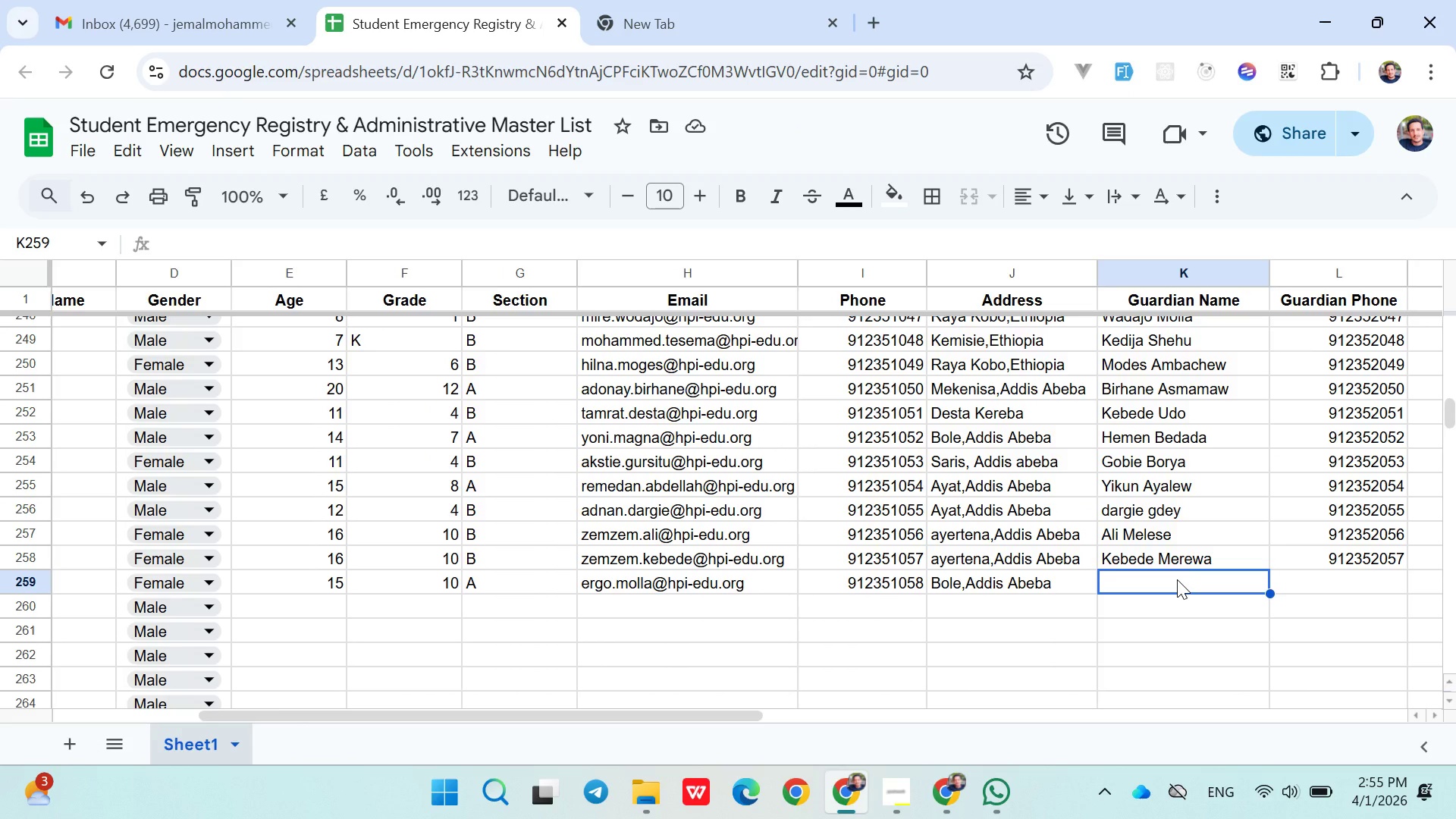 
left_click([1177, 579])
 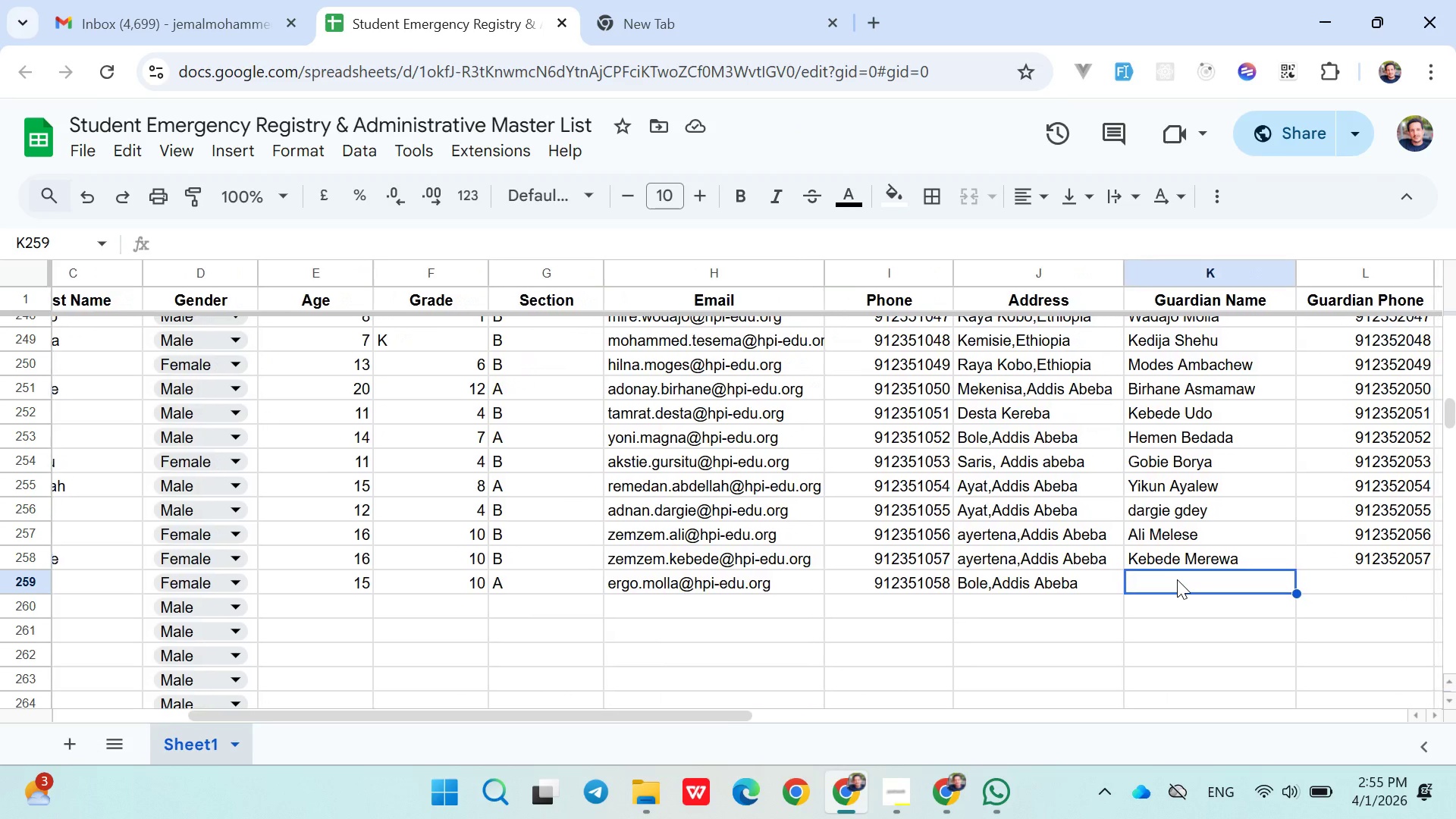 
double_click([1177, 579])
 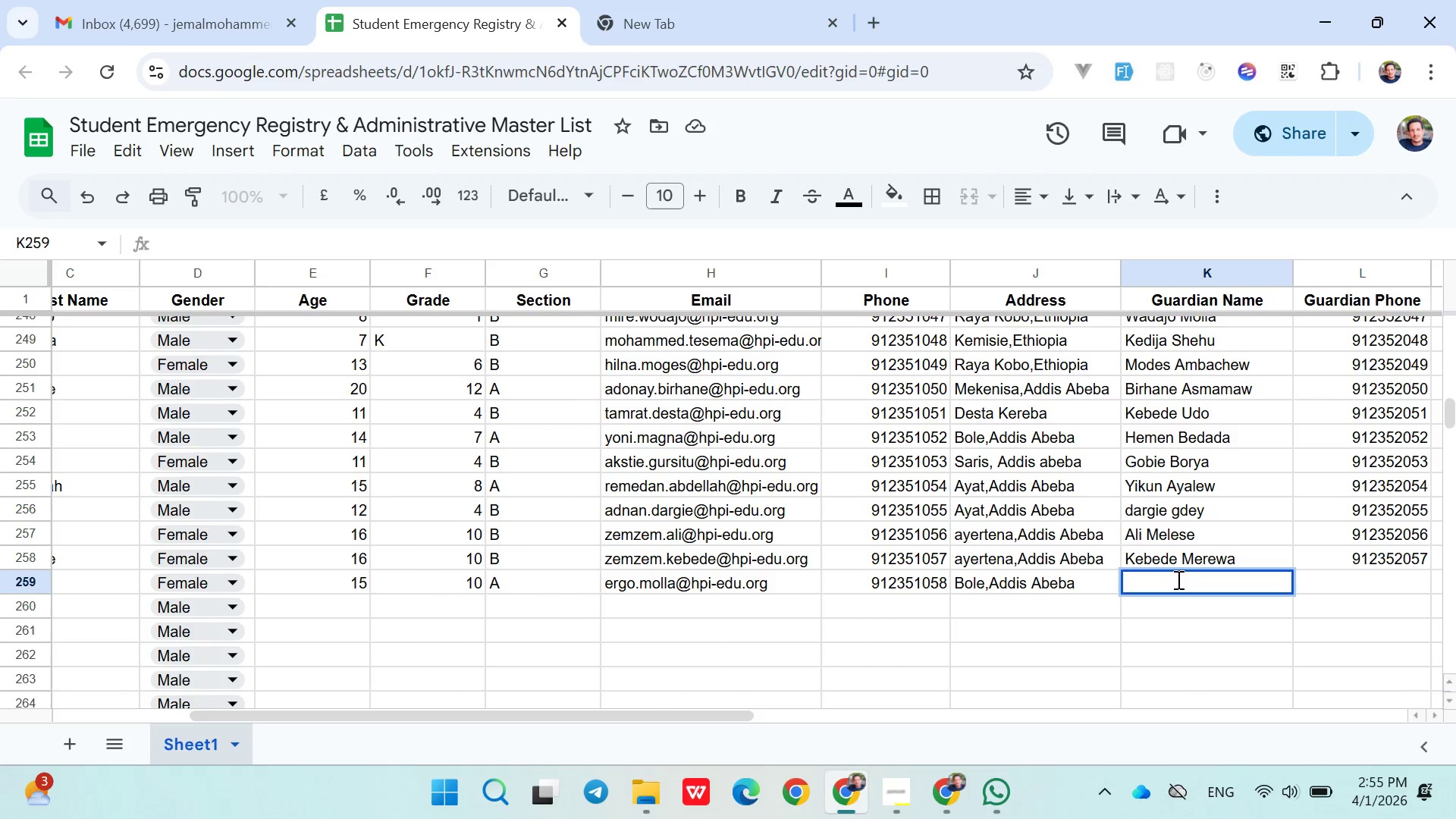 
type(Molla keweye)
 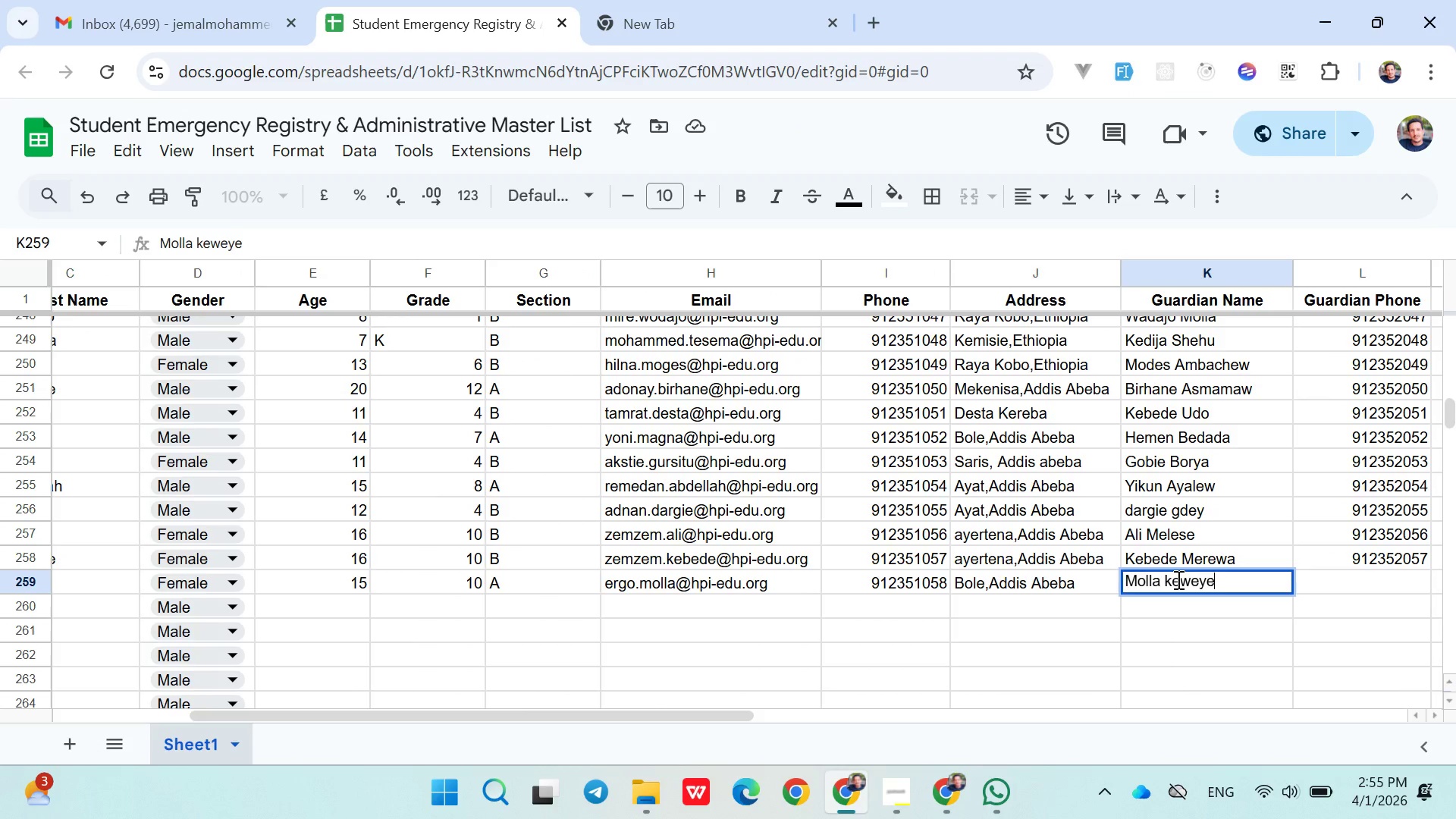 
key(ArrowRight)
 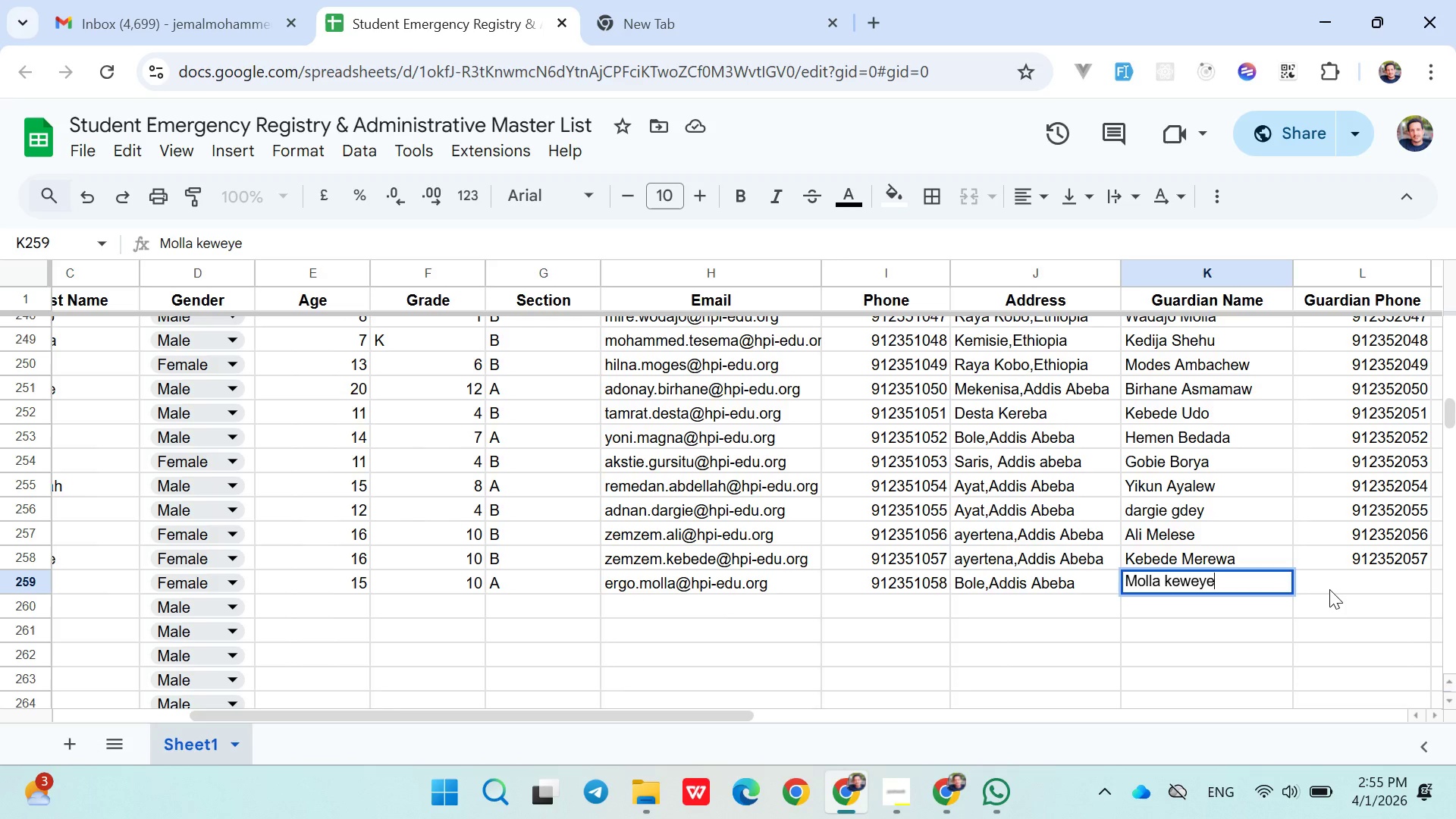 
left_click([1331, 589])
 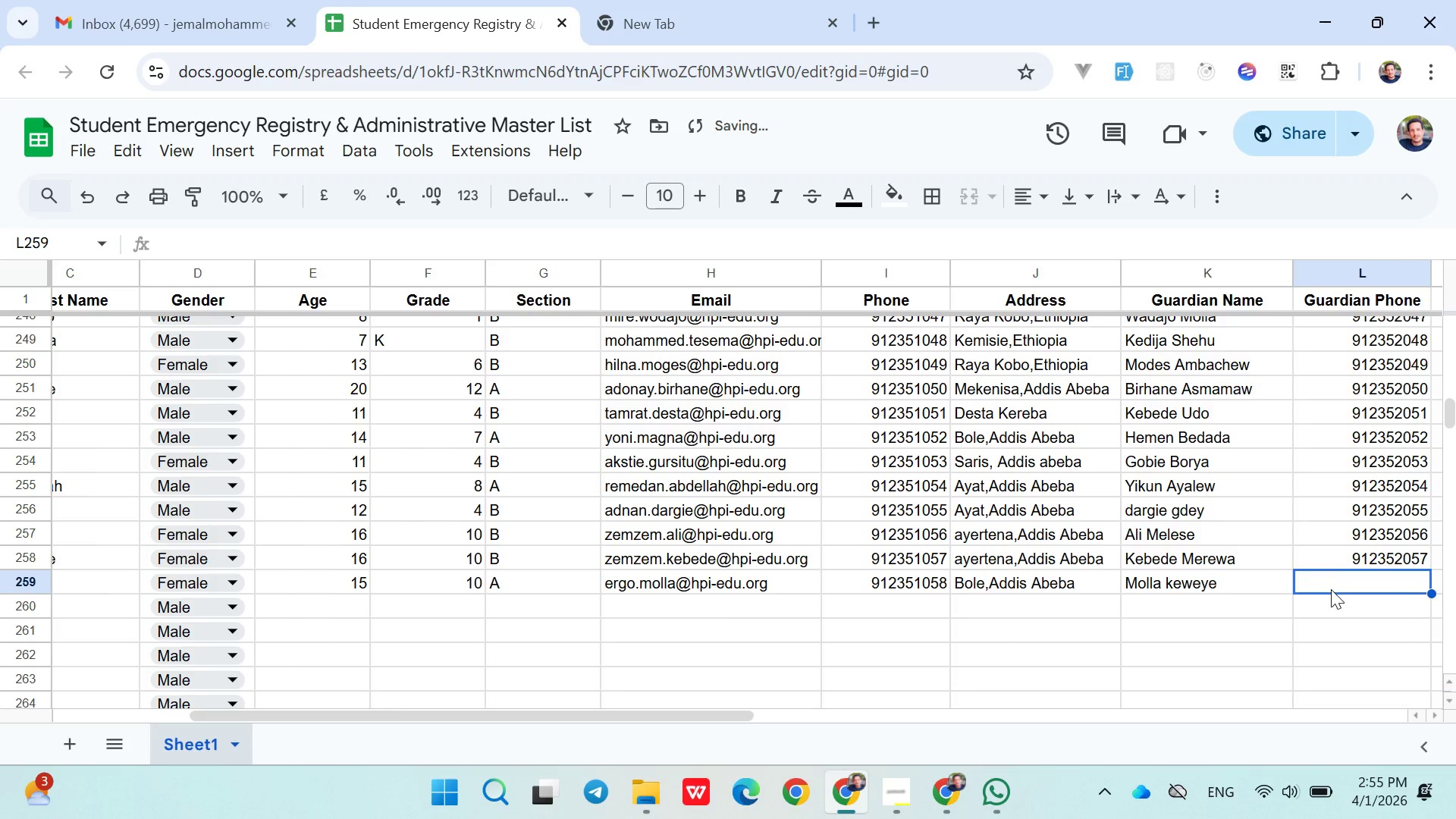 
type(0912352058)
 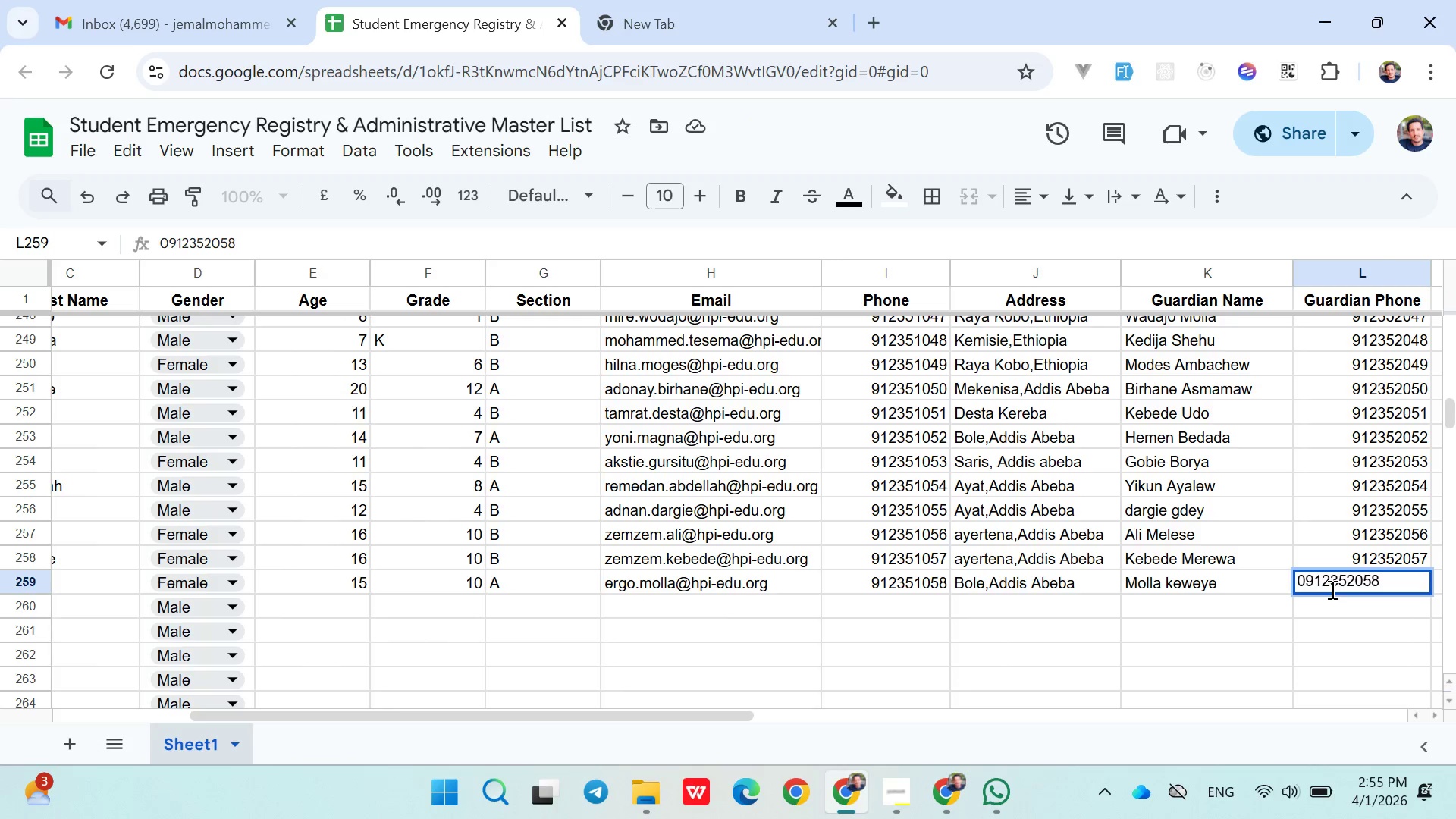 
key(ArrowDown)
 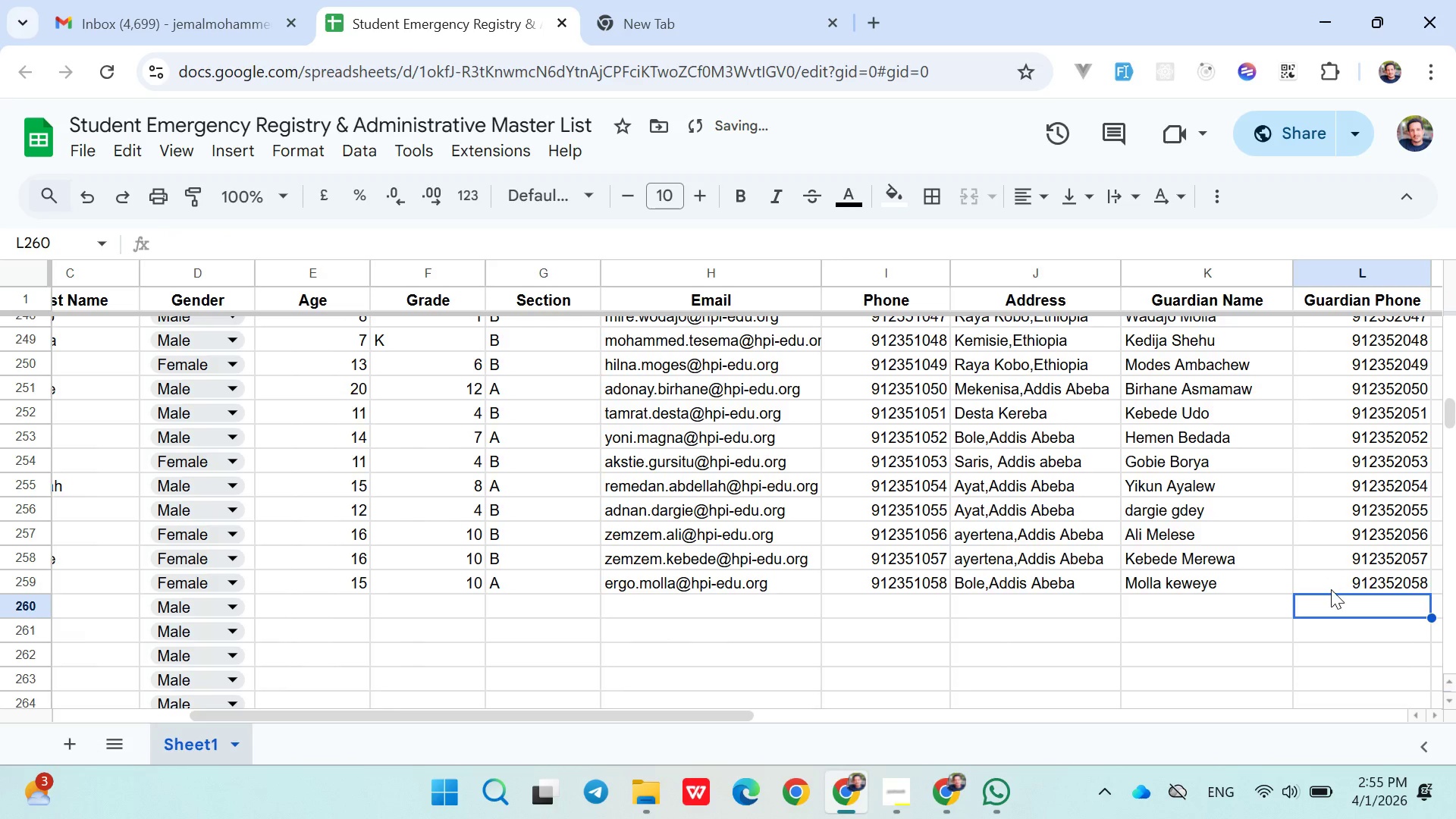 
hold_key(key=ArrowLeft, duration=0.94)
 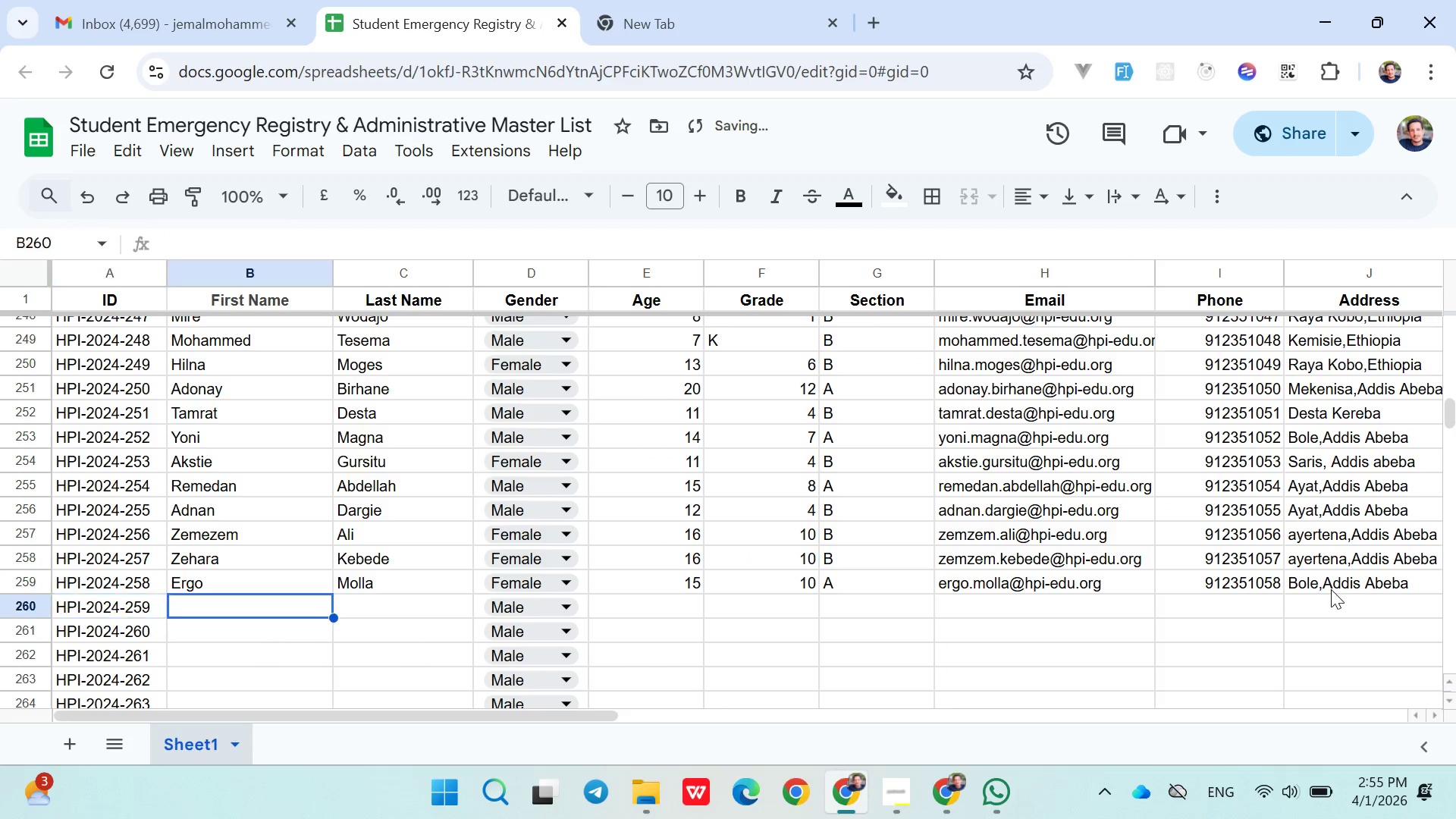 
key(ArrowRight)
 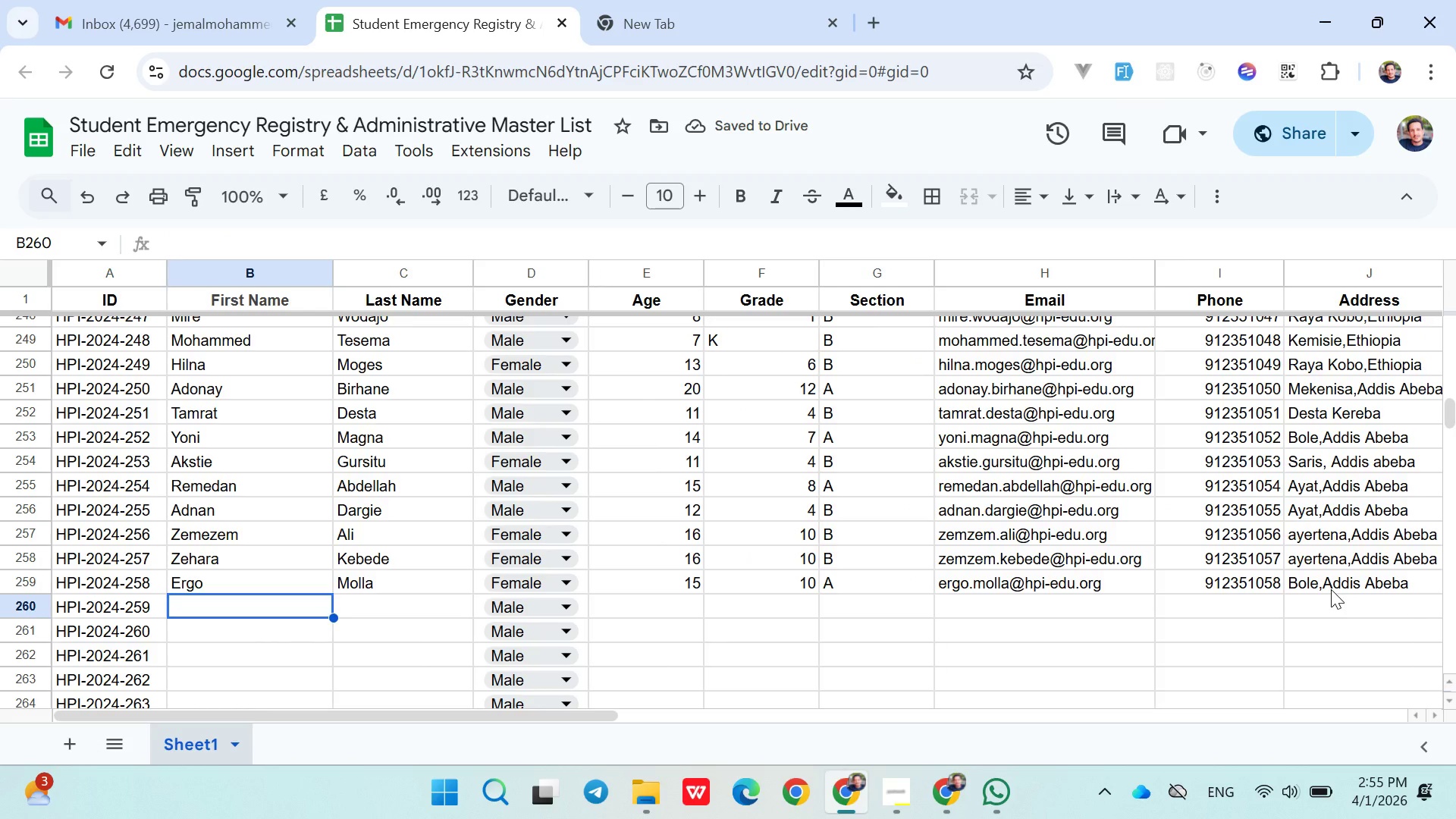 
type(Embet)
 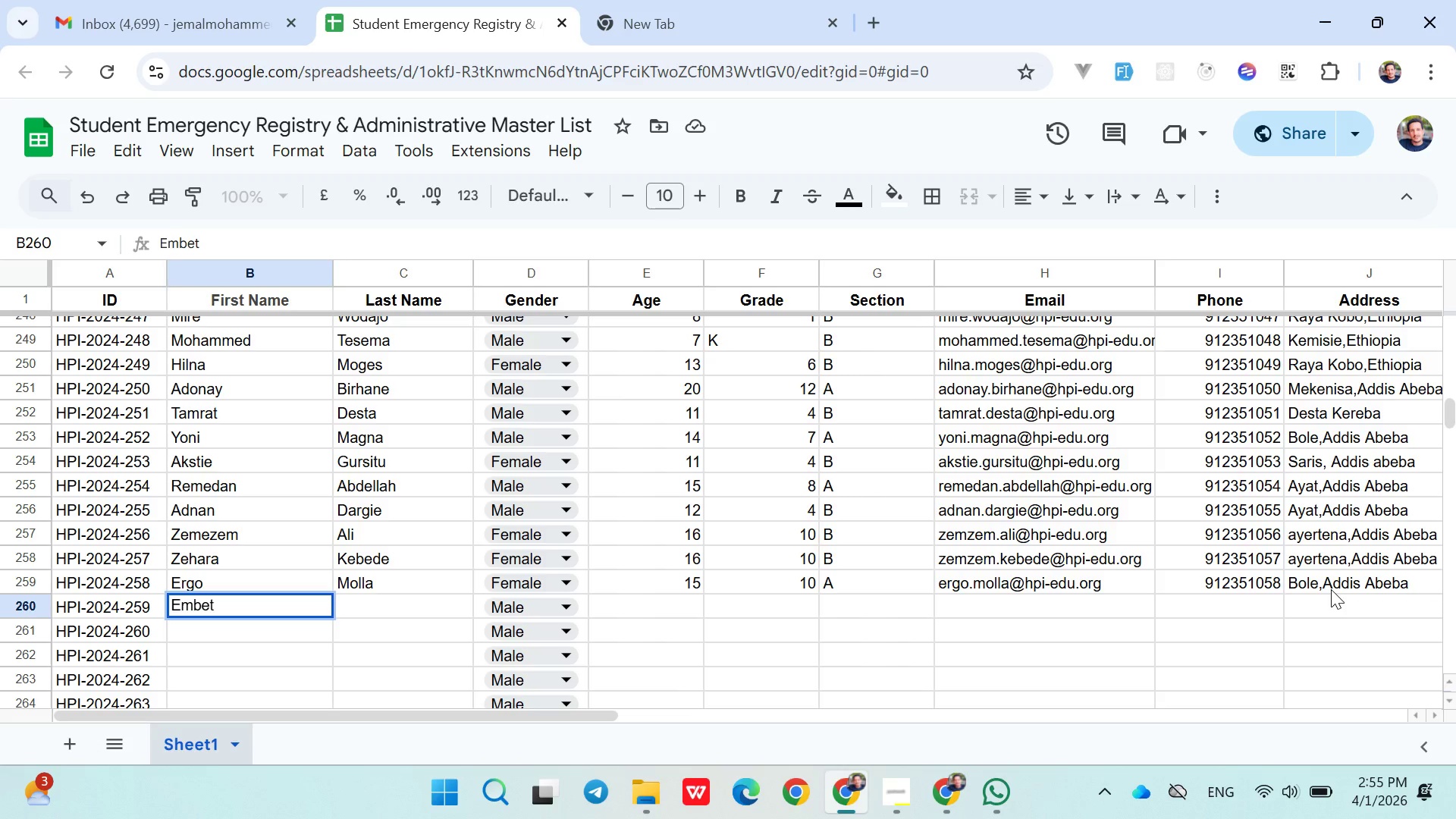 
key(ArrowRight)
 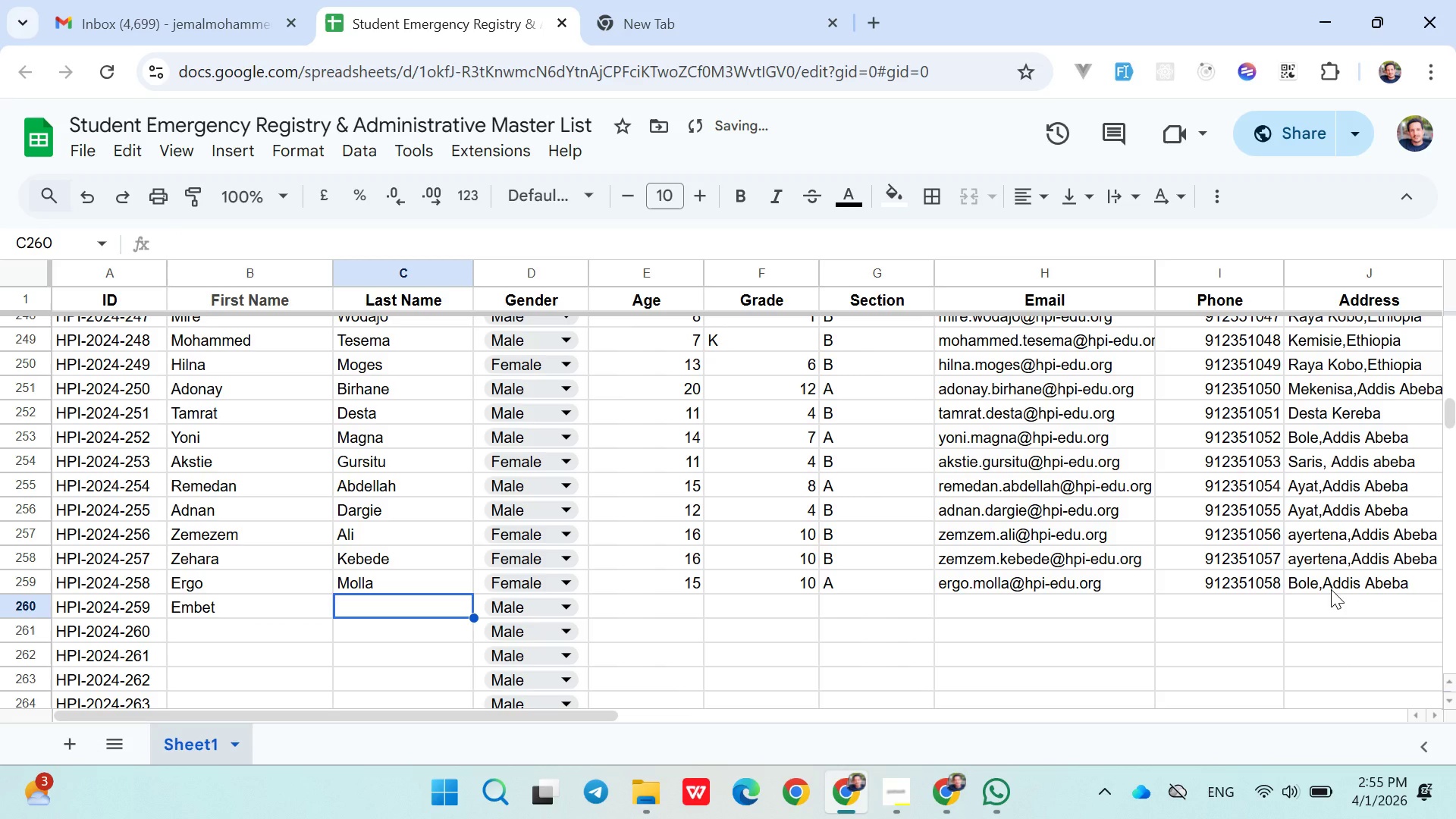 
hold_key(key=ShiftLeft, duration=1.5)
 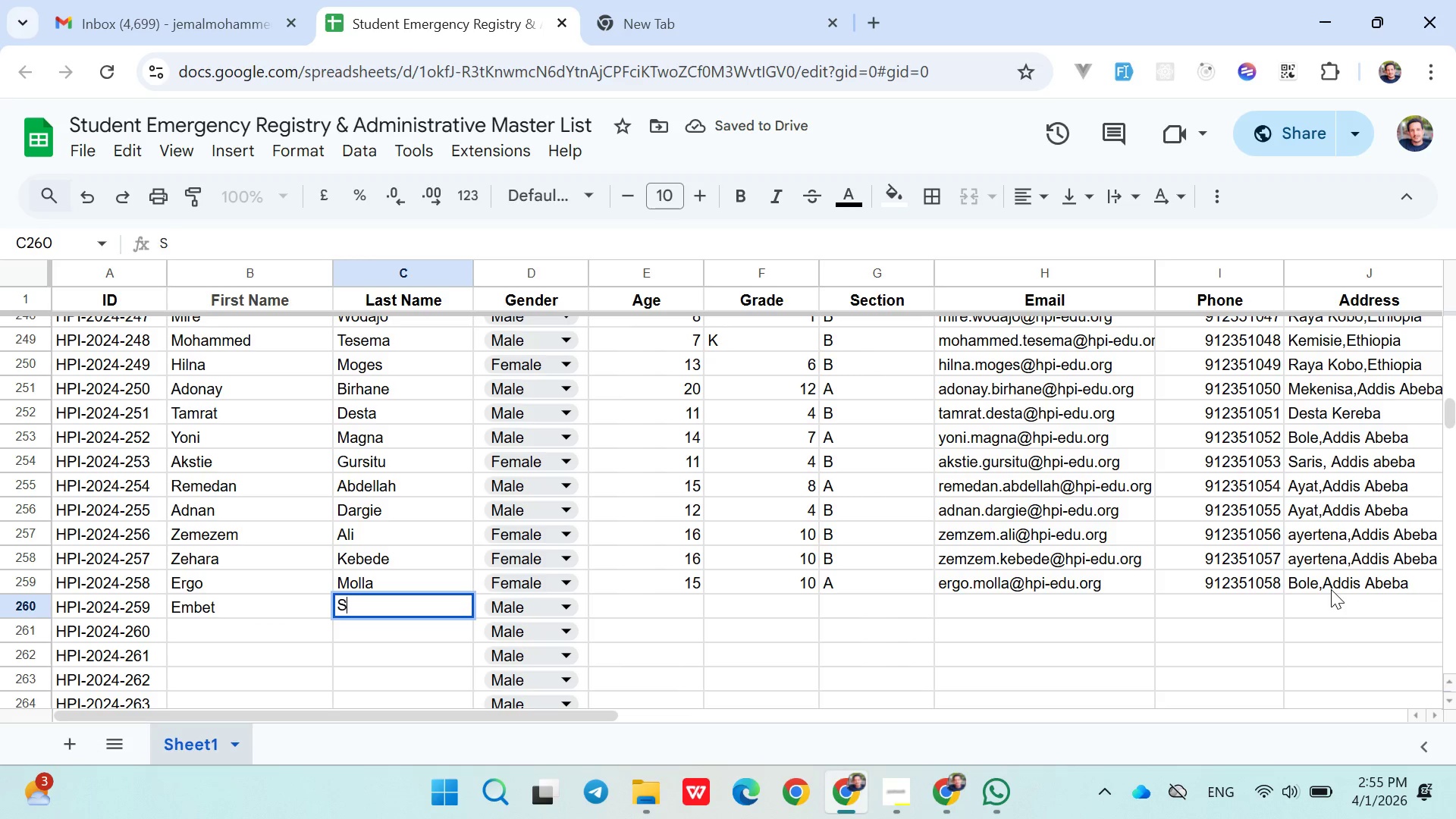 
type(Solomon)
 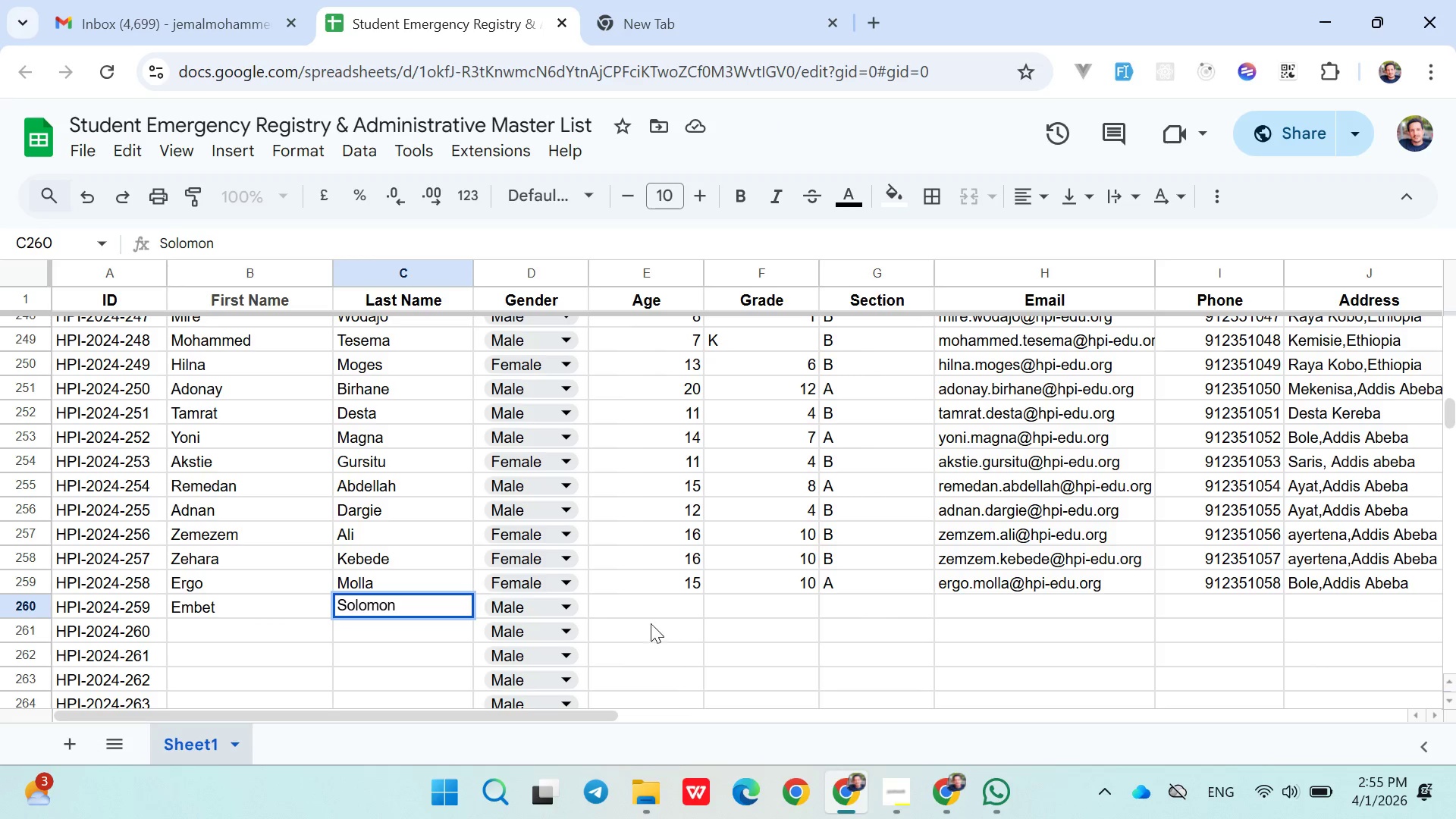 
left_click([567, 599])
 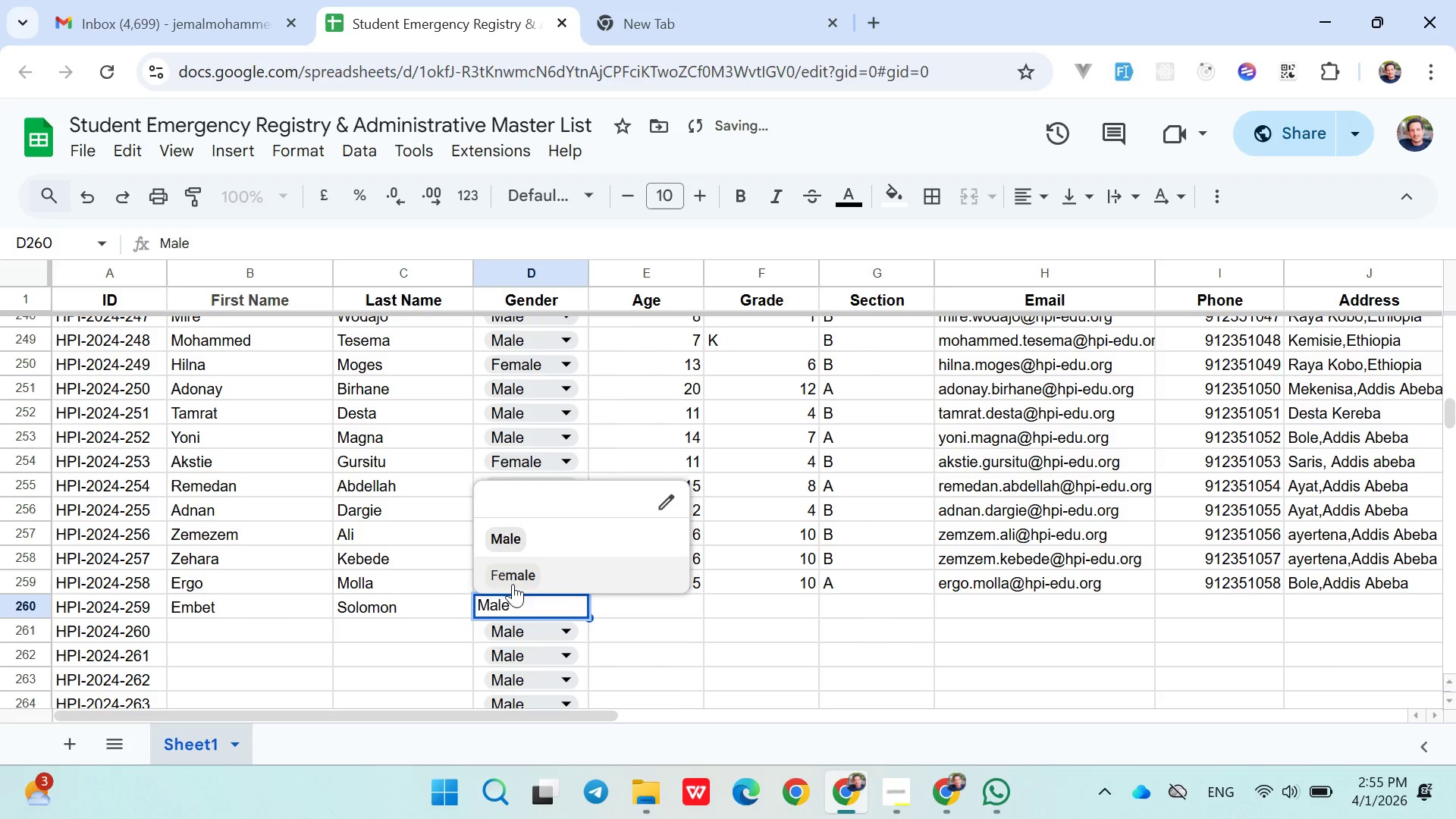 
left_click([513, 582])
 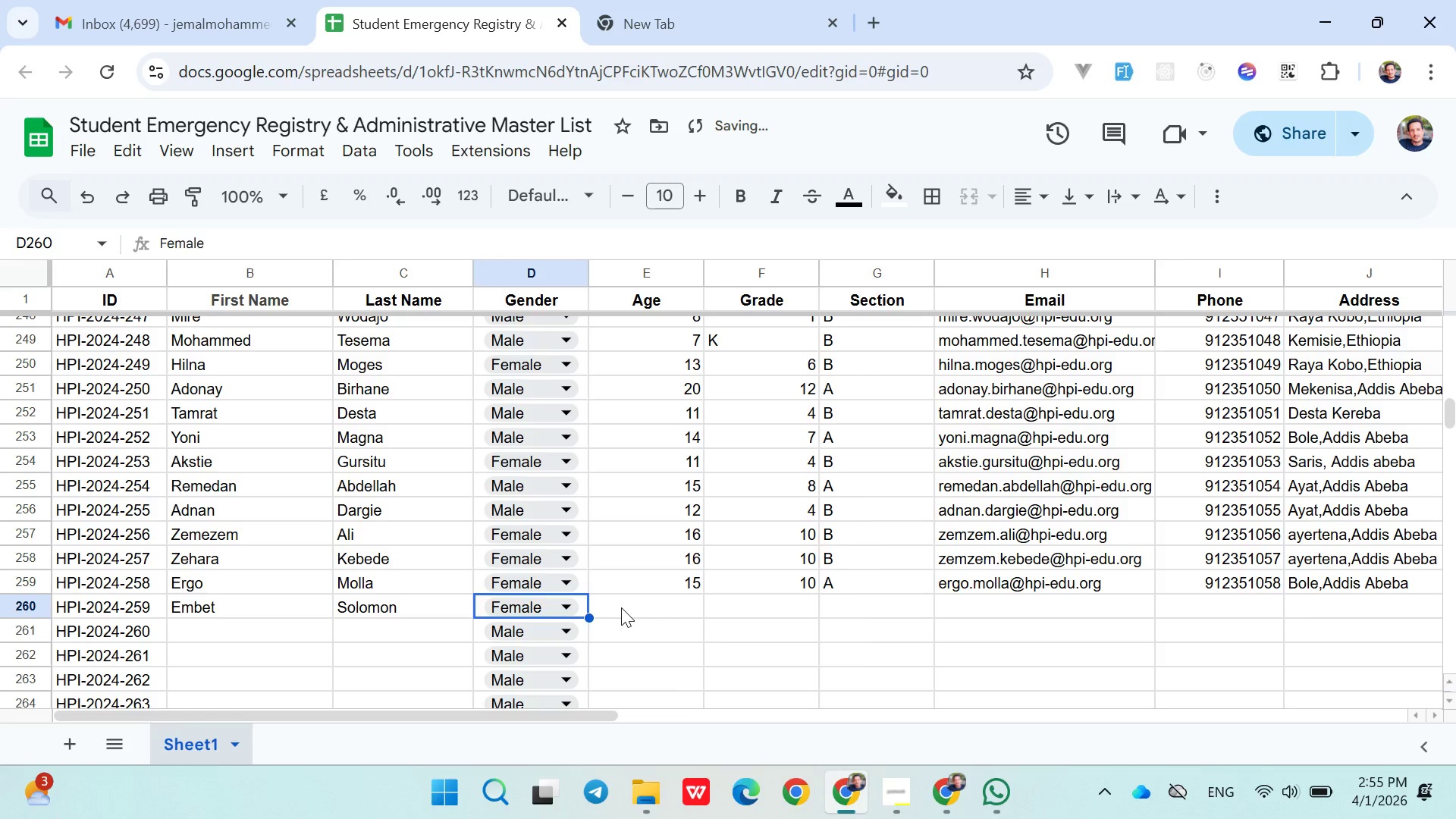 
left_click([622, 608])
 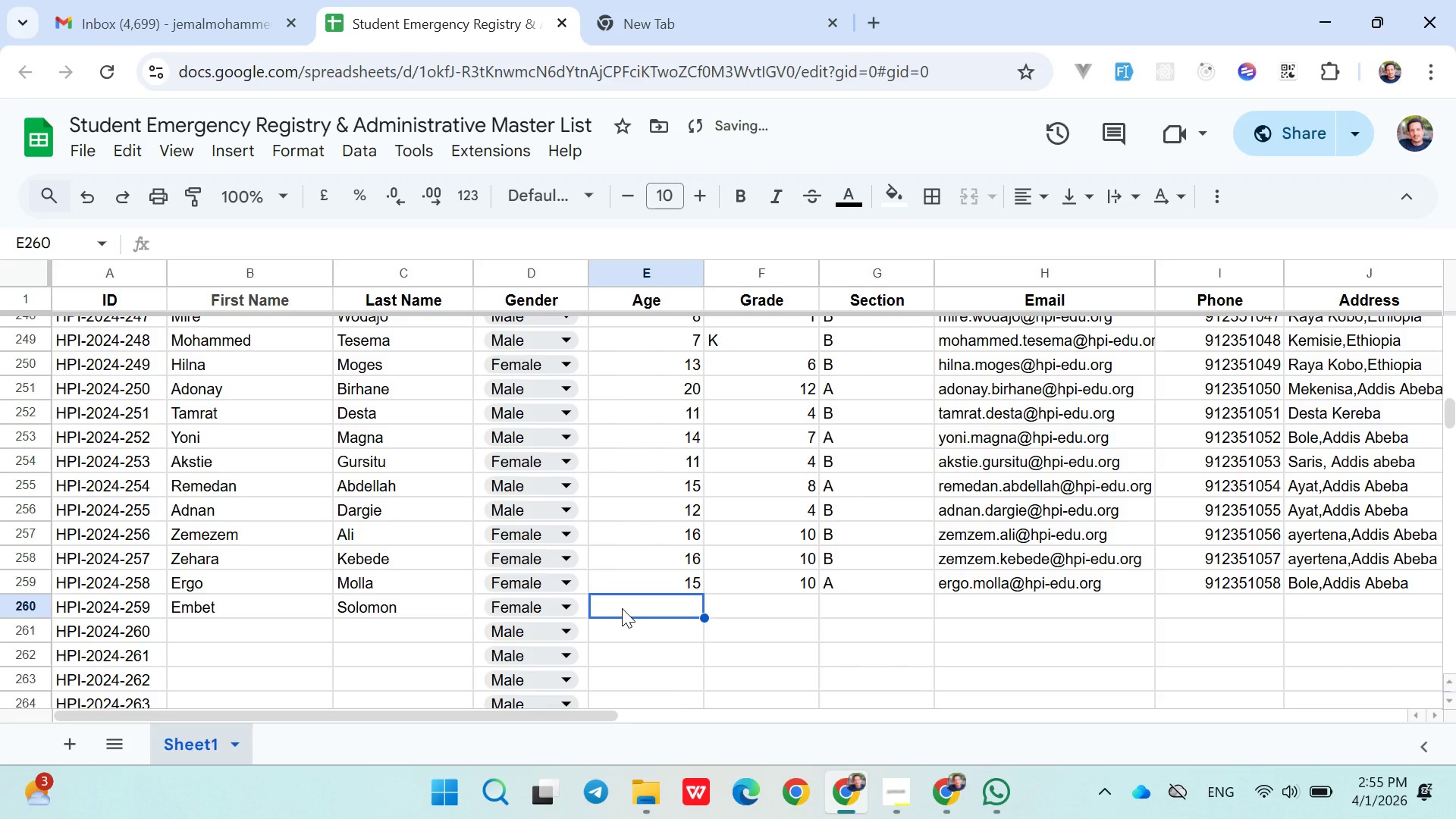 
type(16)
 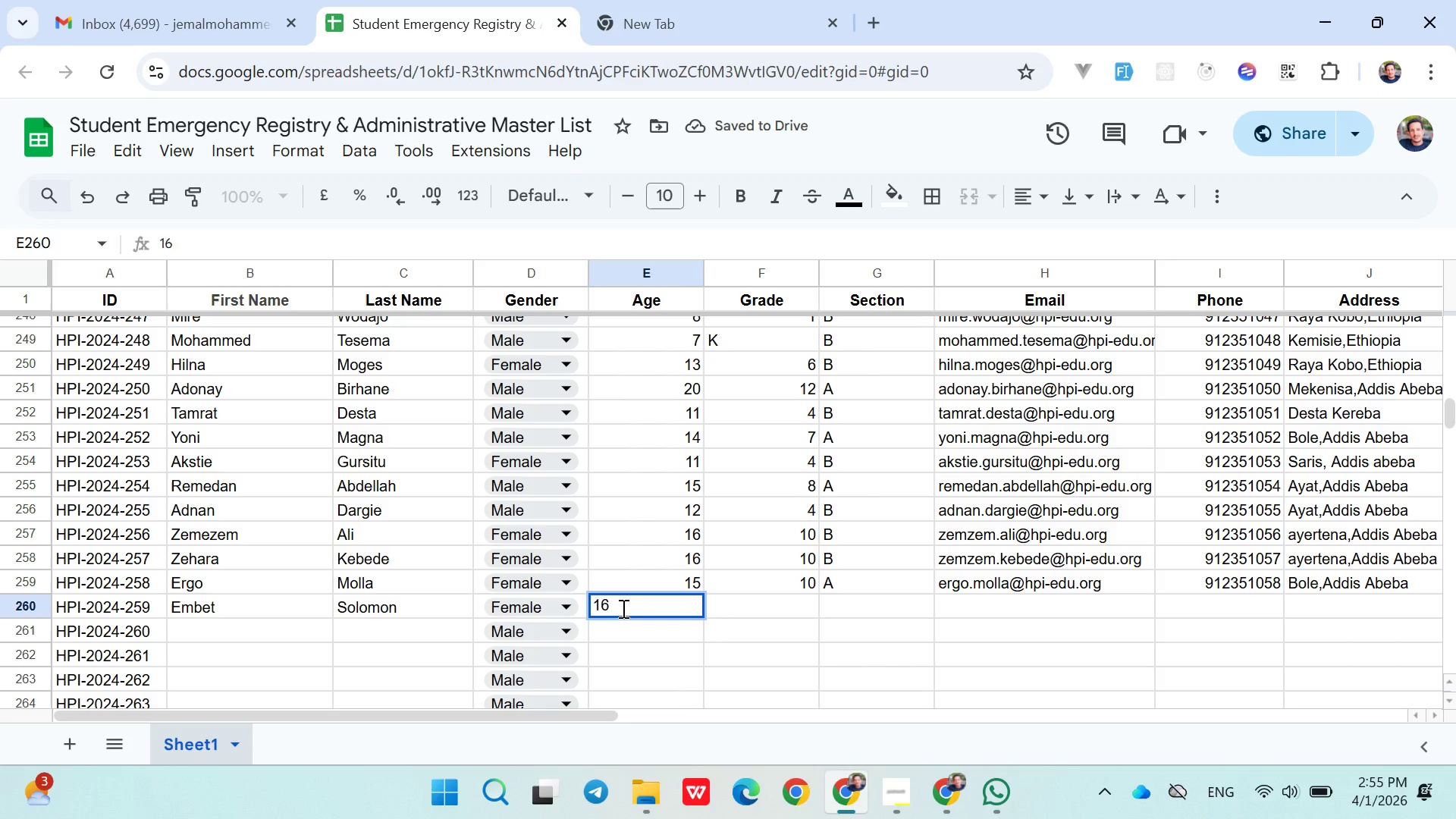 
key(ArrowRight)
 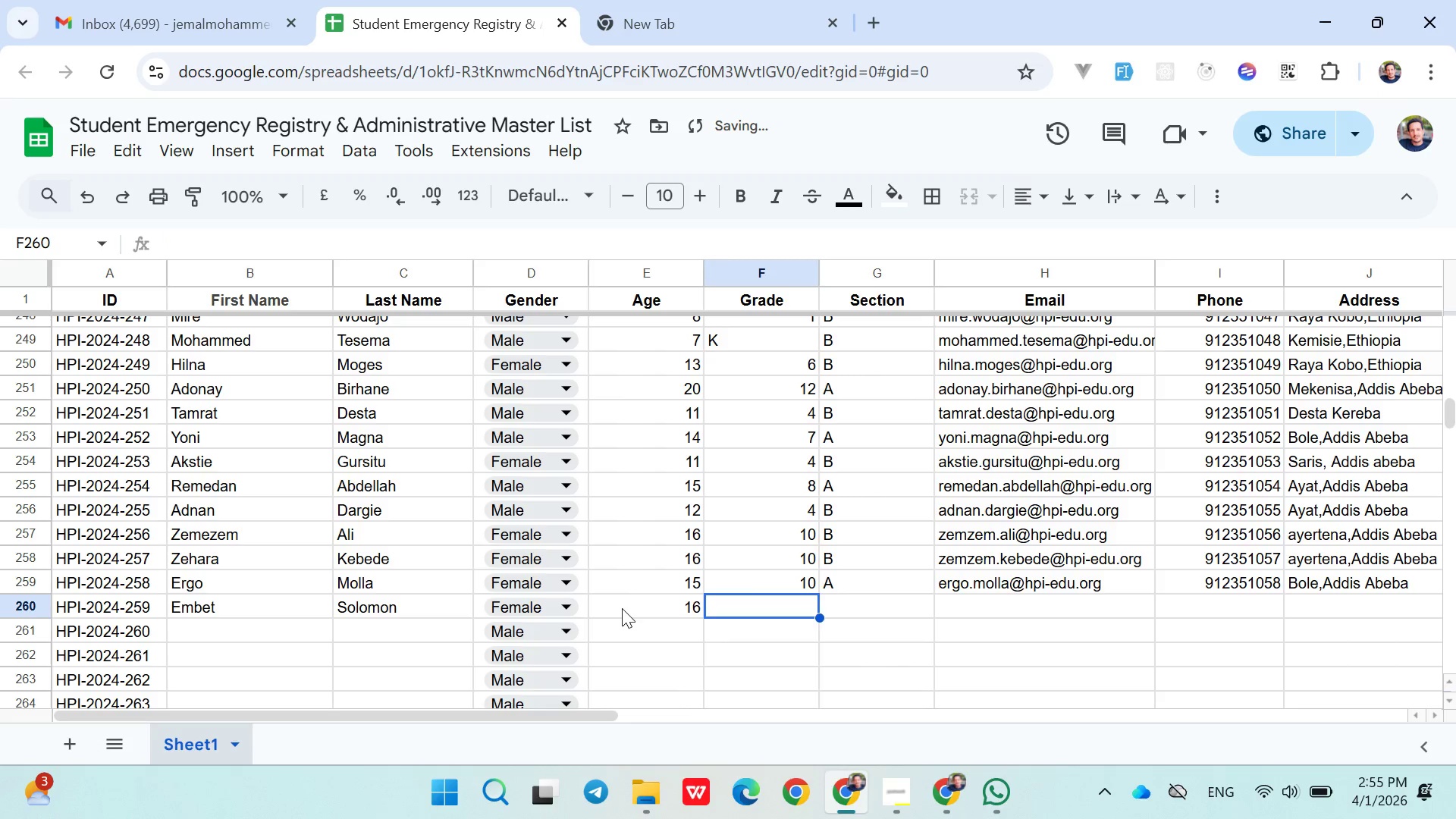 
key(1)
 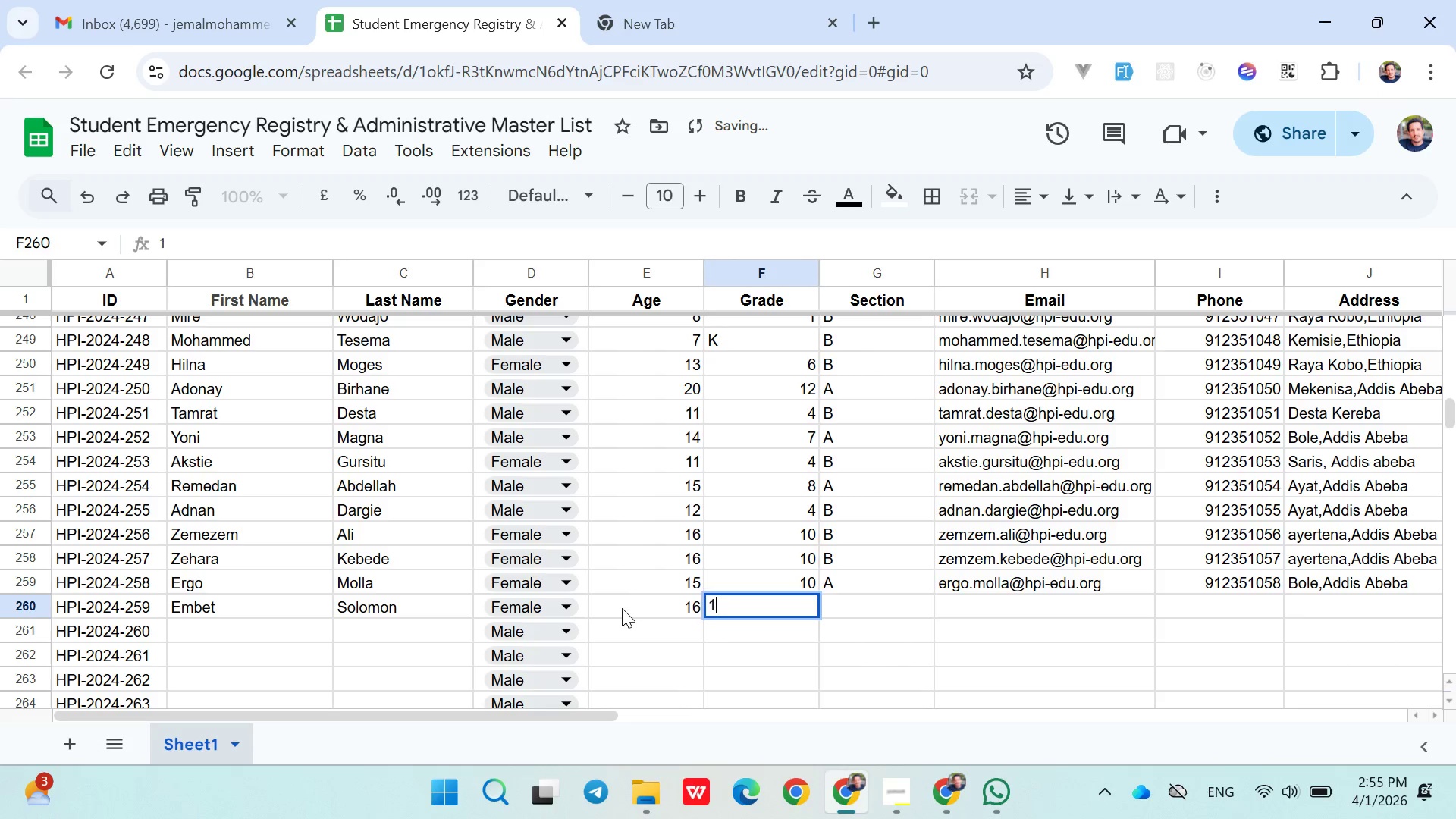 
key(ArrowRight)
 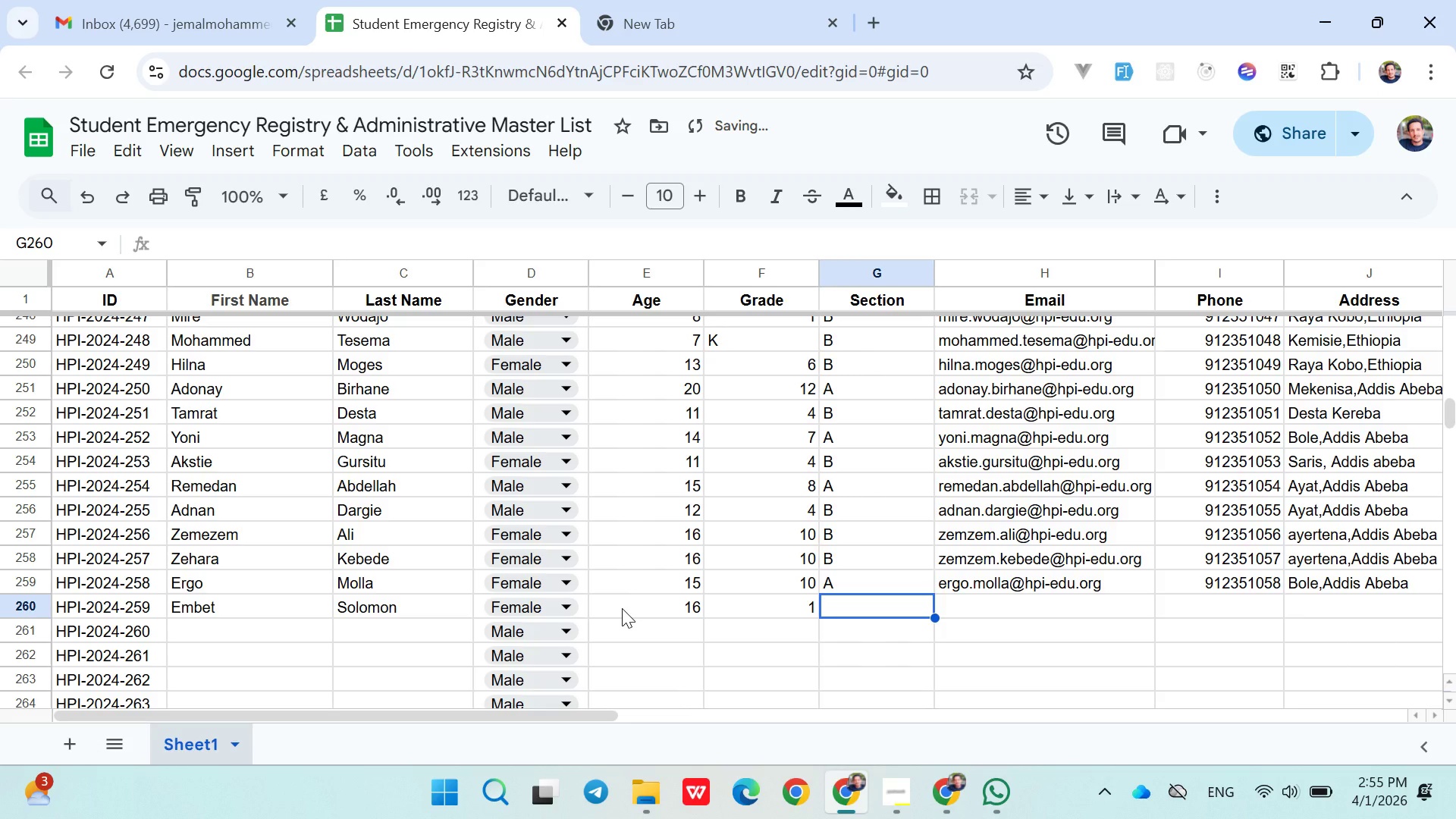 
key(ArrowLeft)
 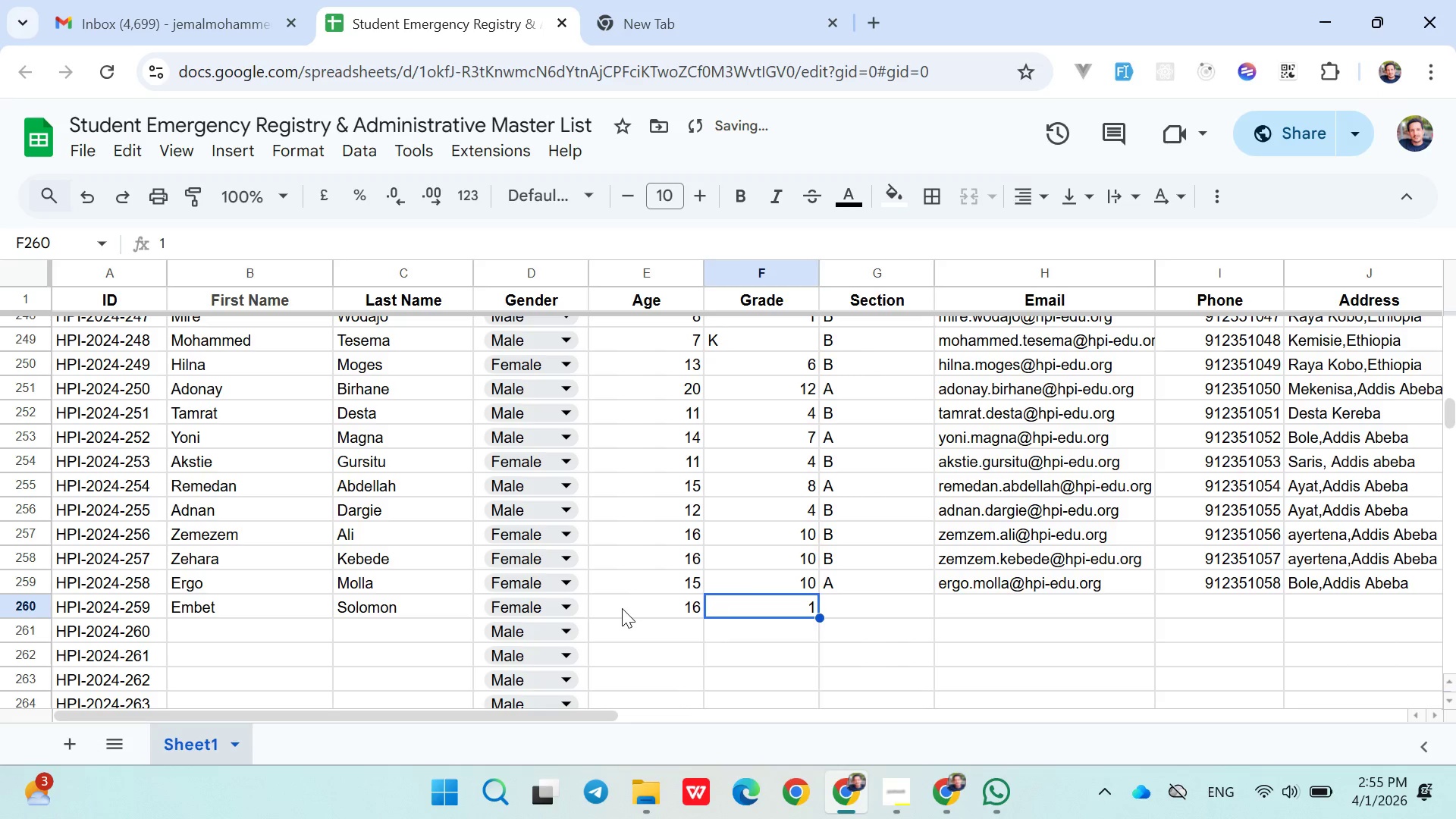 
key(1)
 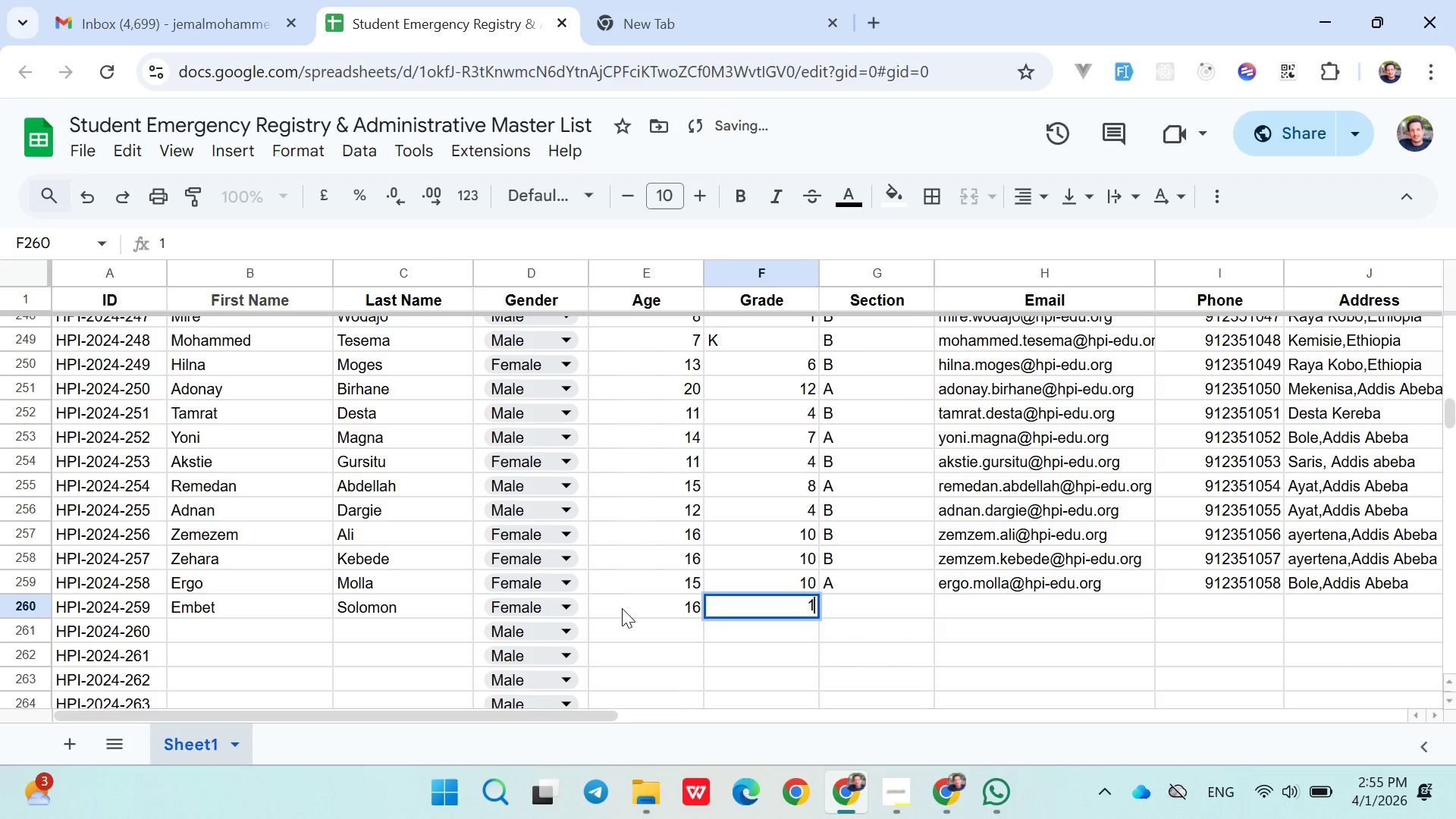 
key(ArrowRight)
 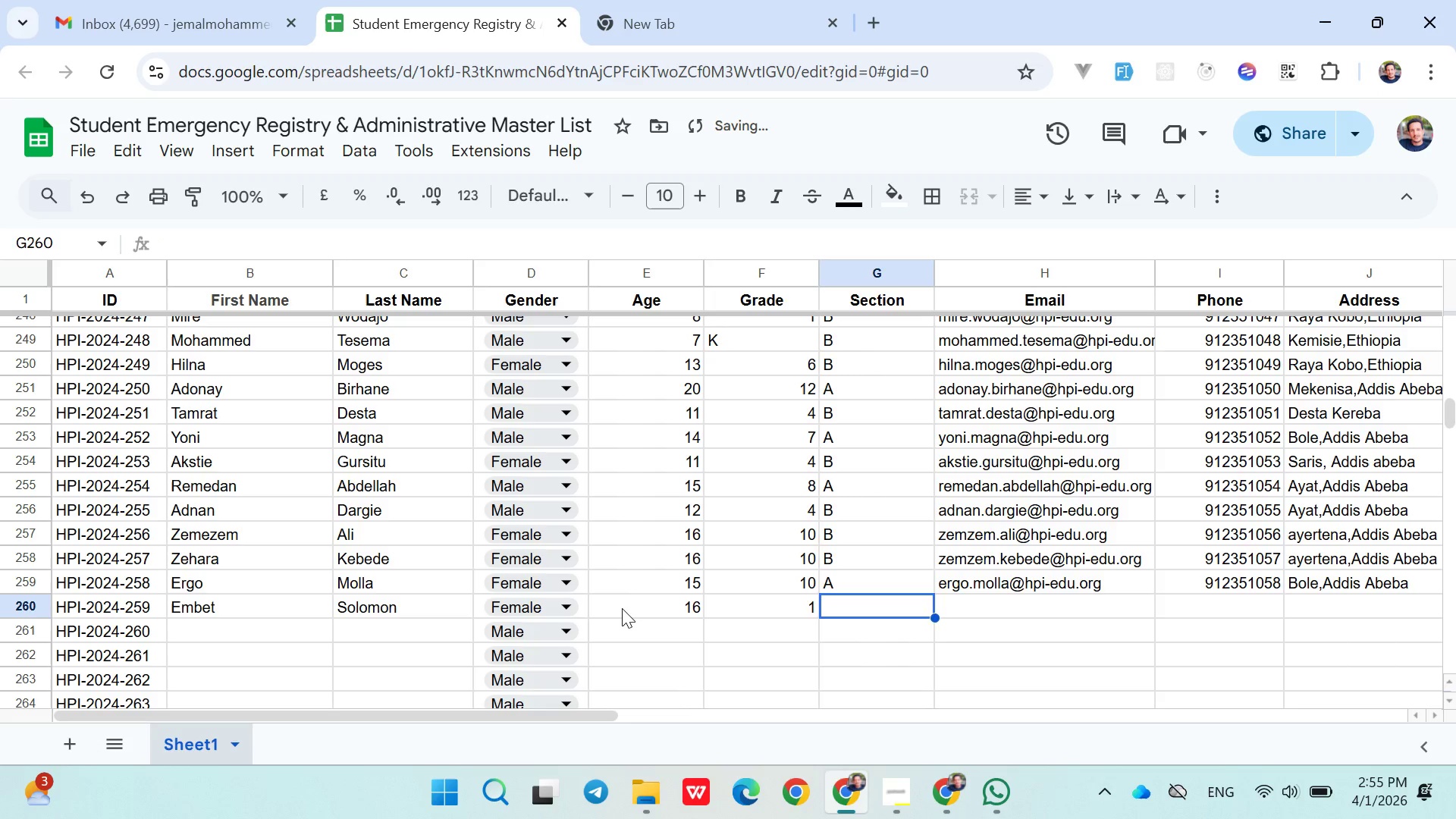 
key(ArrowLeft)
 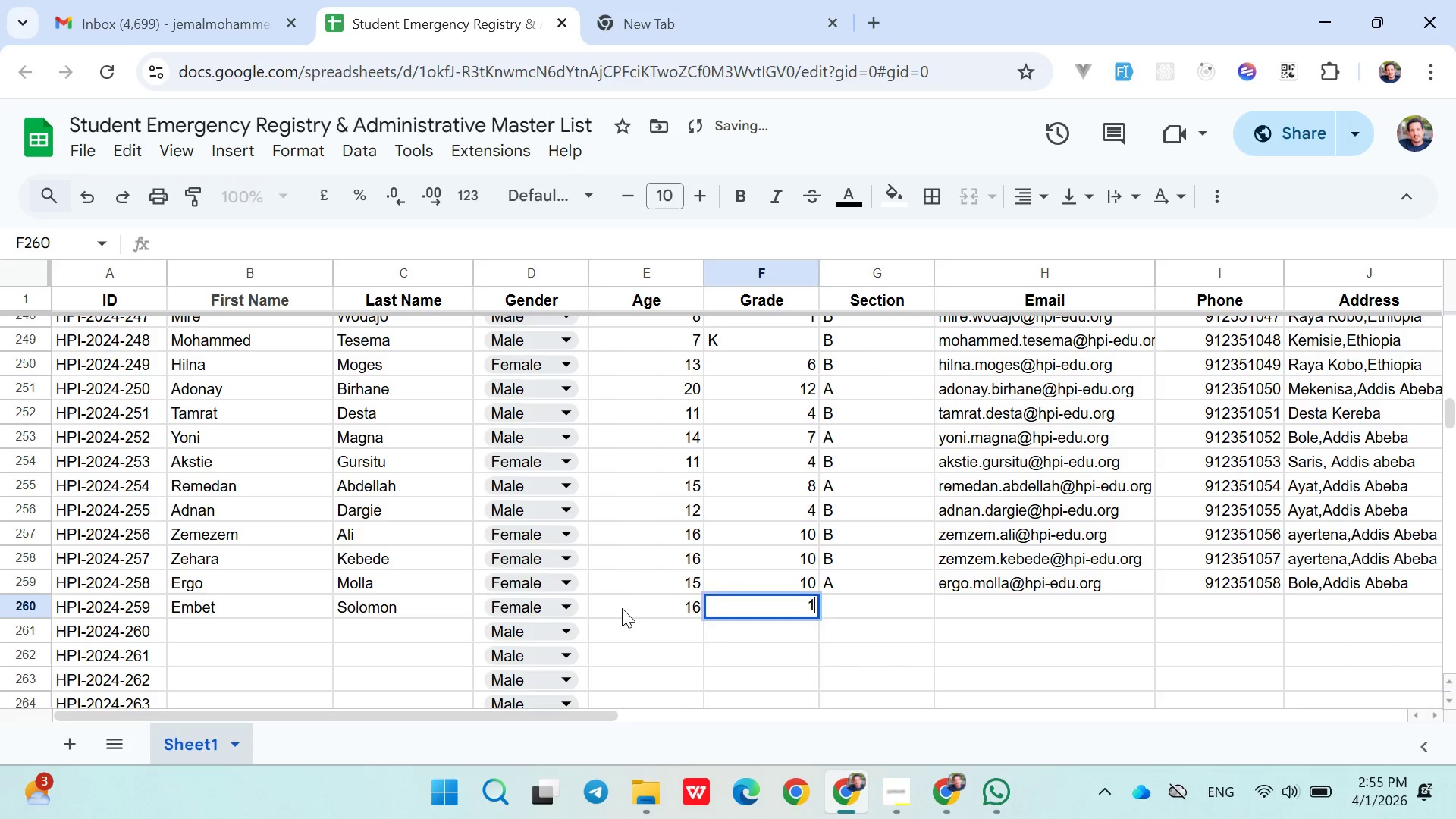 
type(11)
 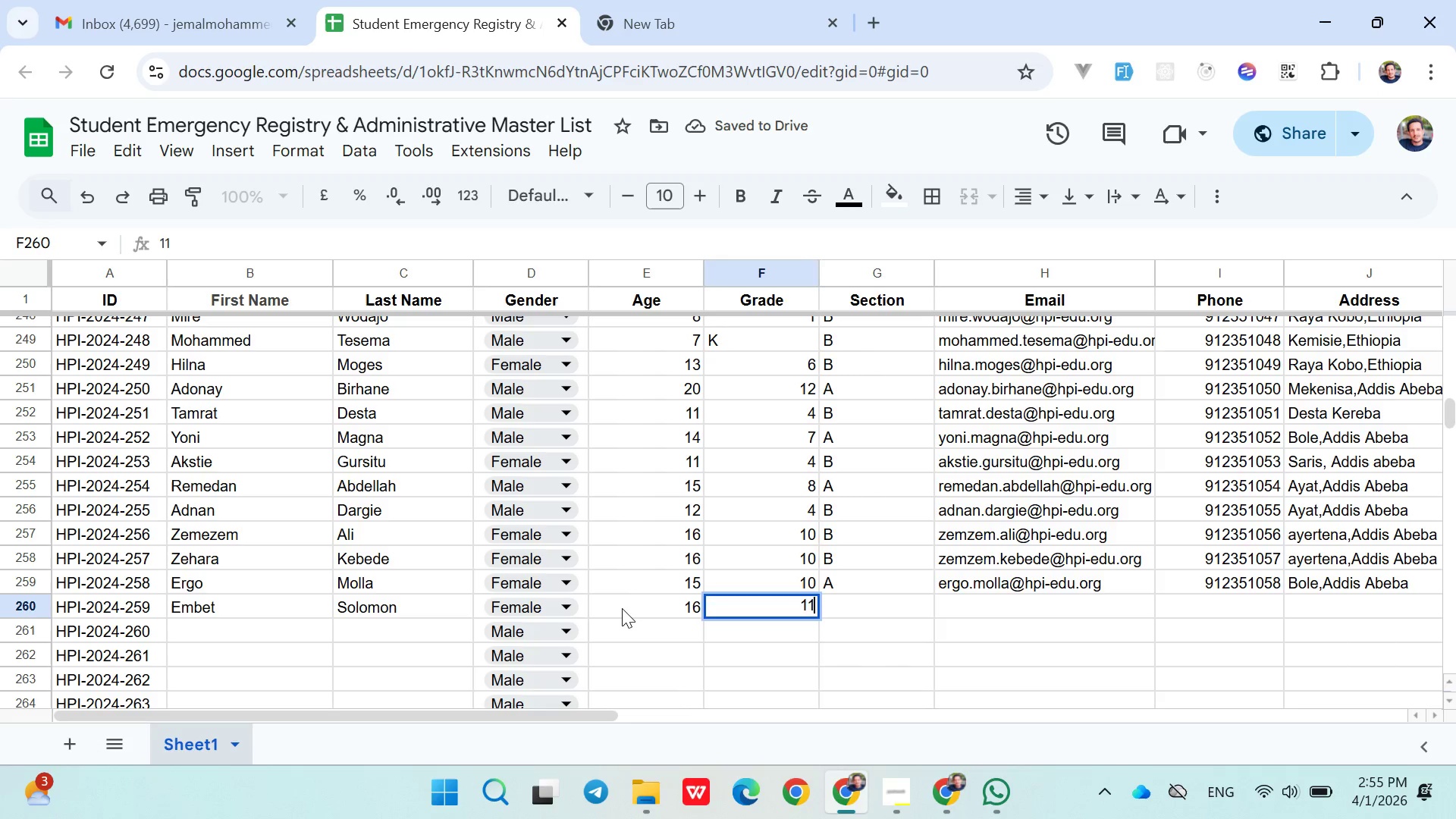 
key(ArrowRight)
 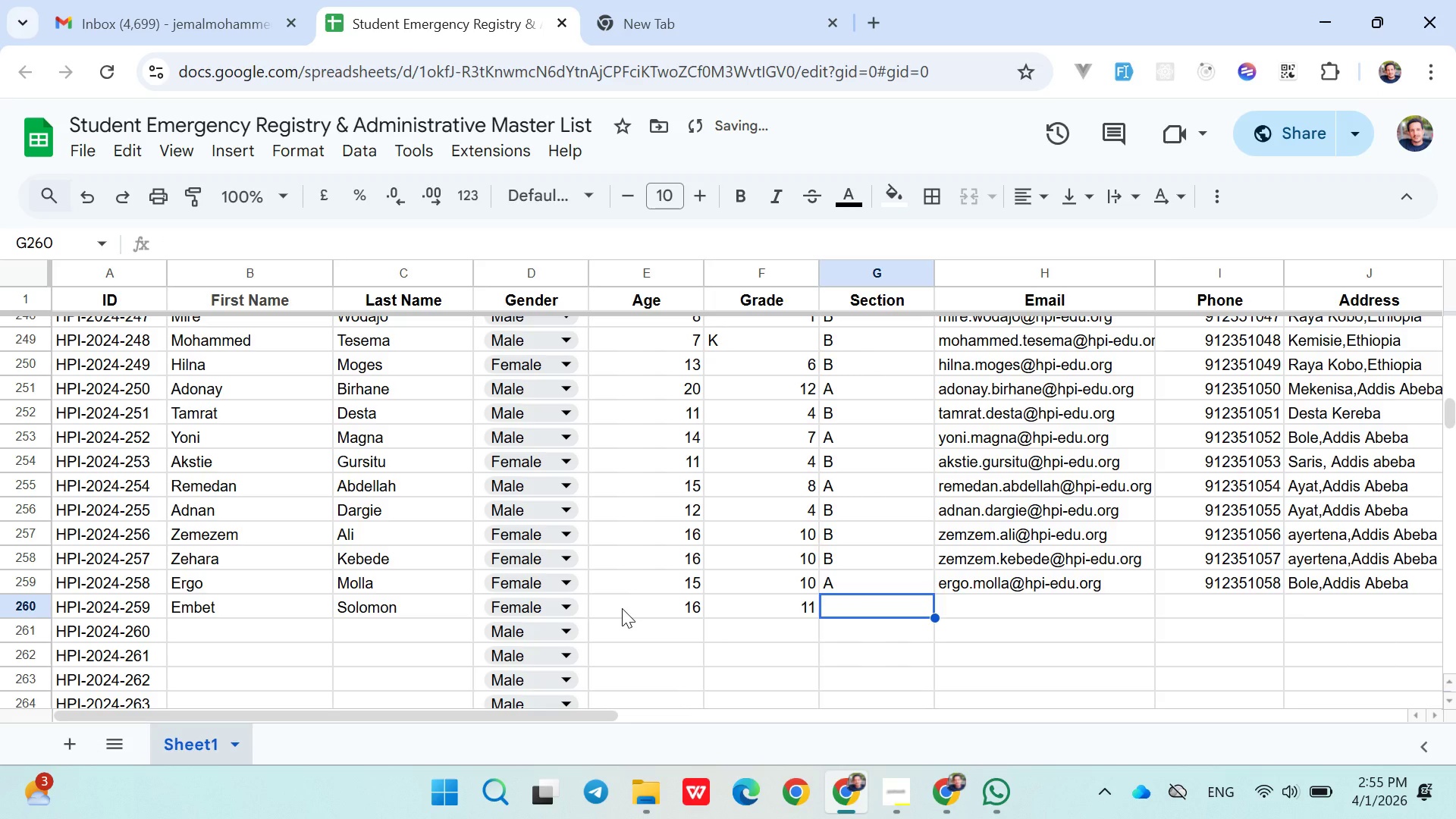 
key(Shift+B)
 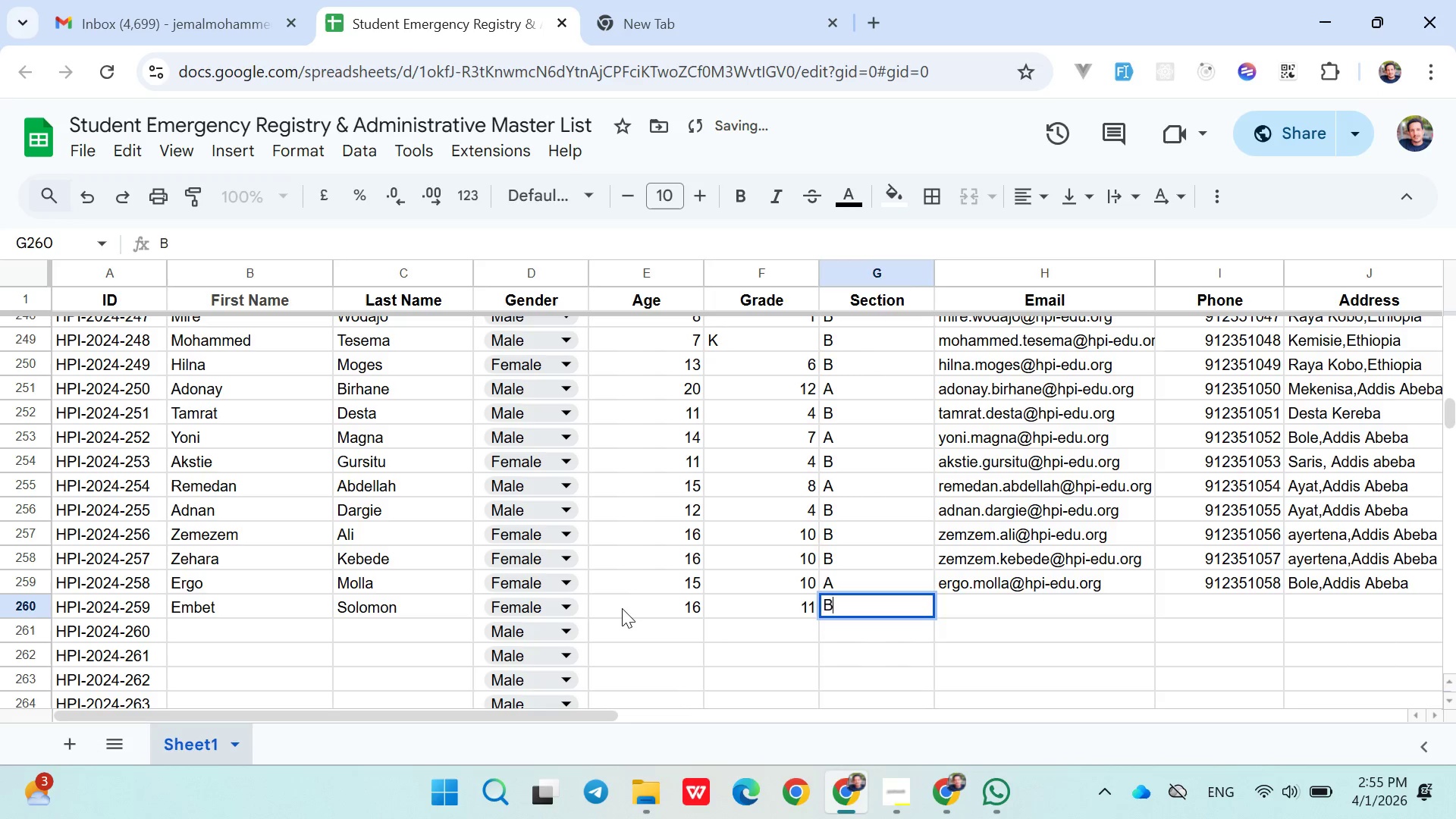 
key(ArrowRight)
 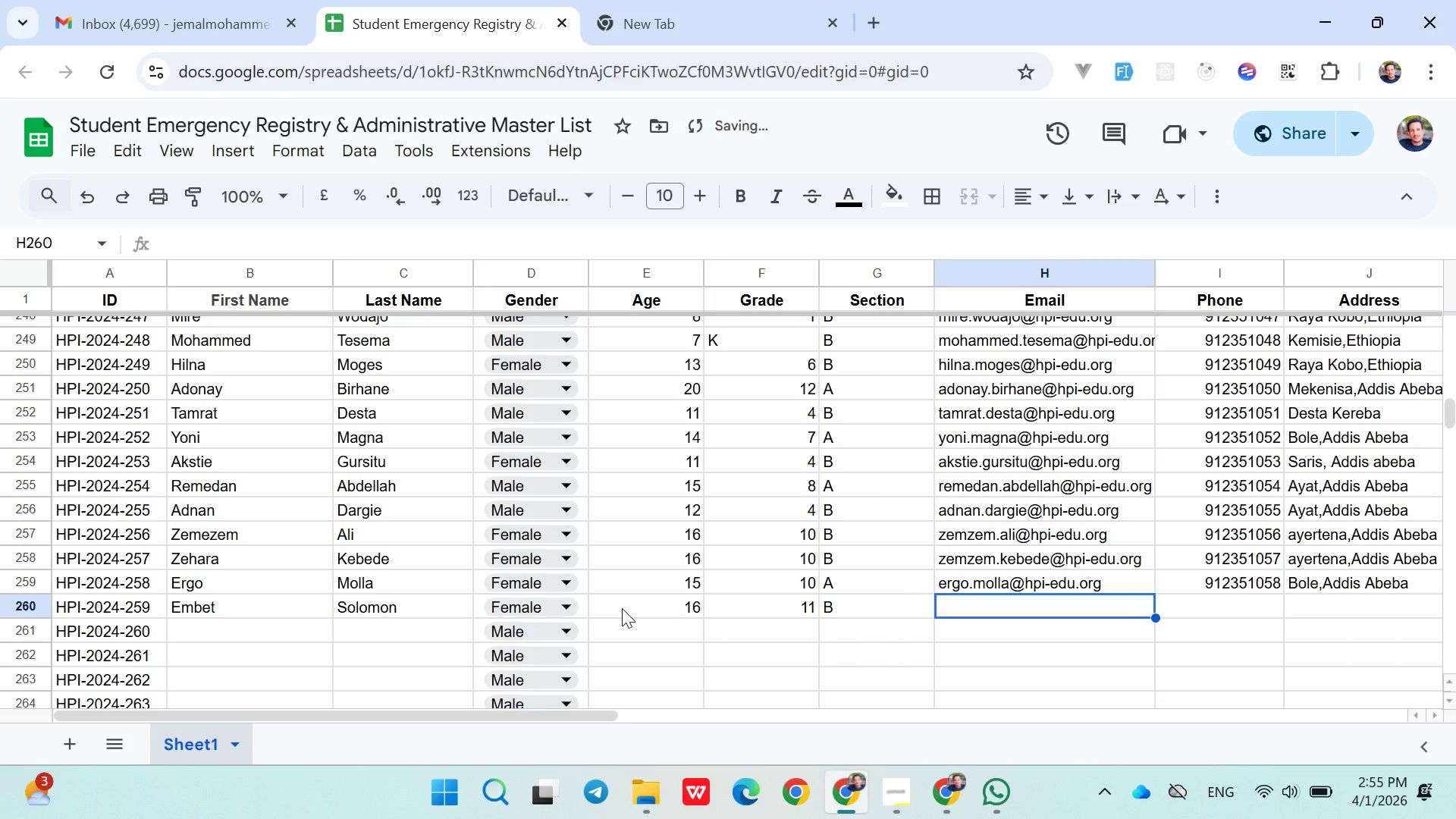 
type(emebet.solomon@hpi-edu.org)
 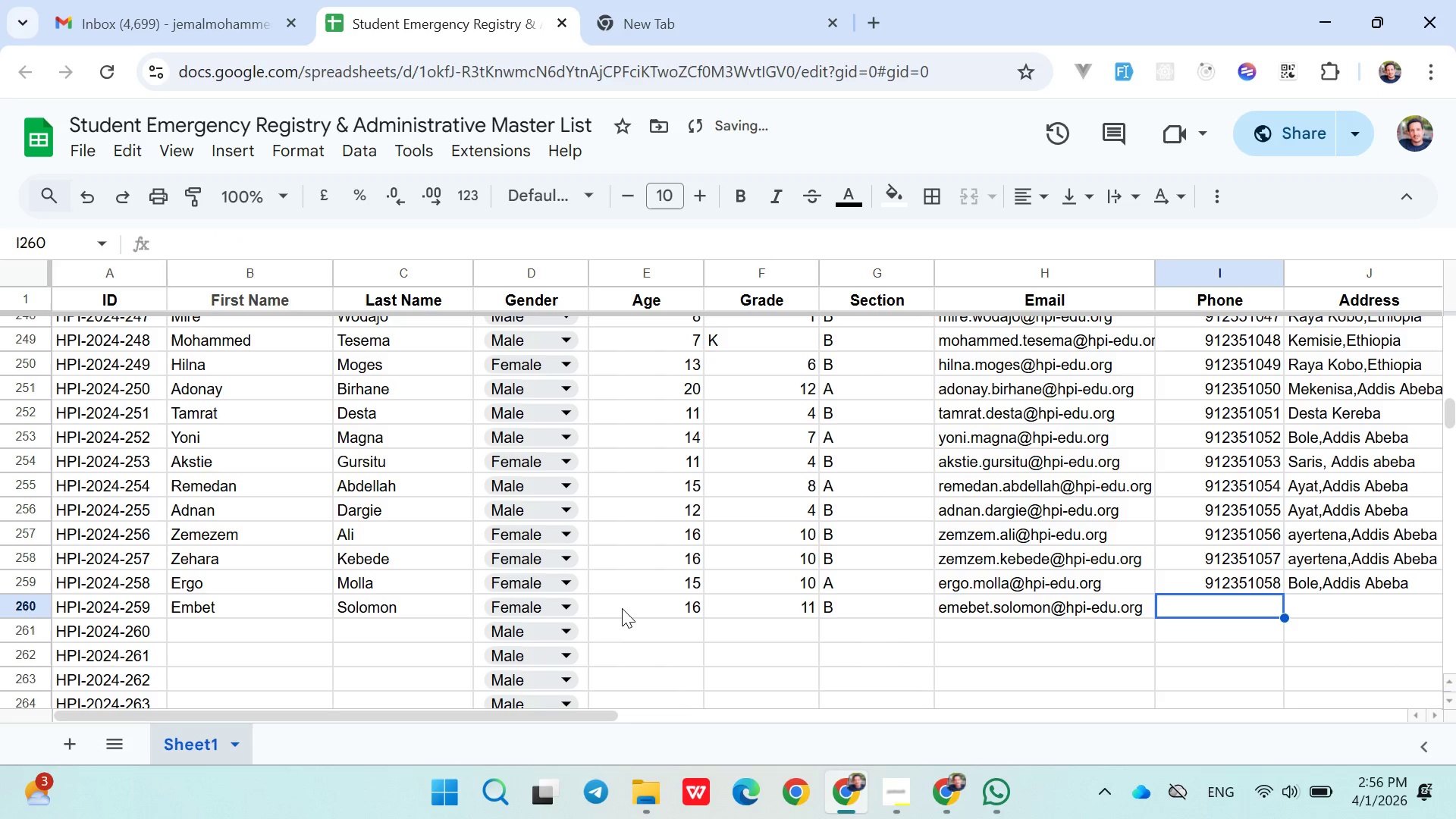 
 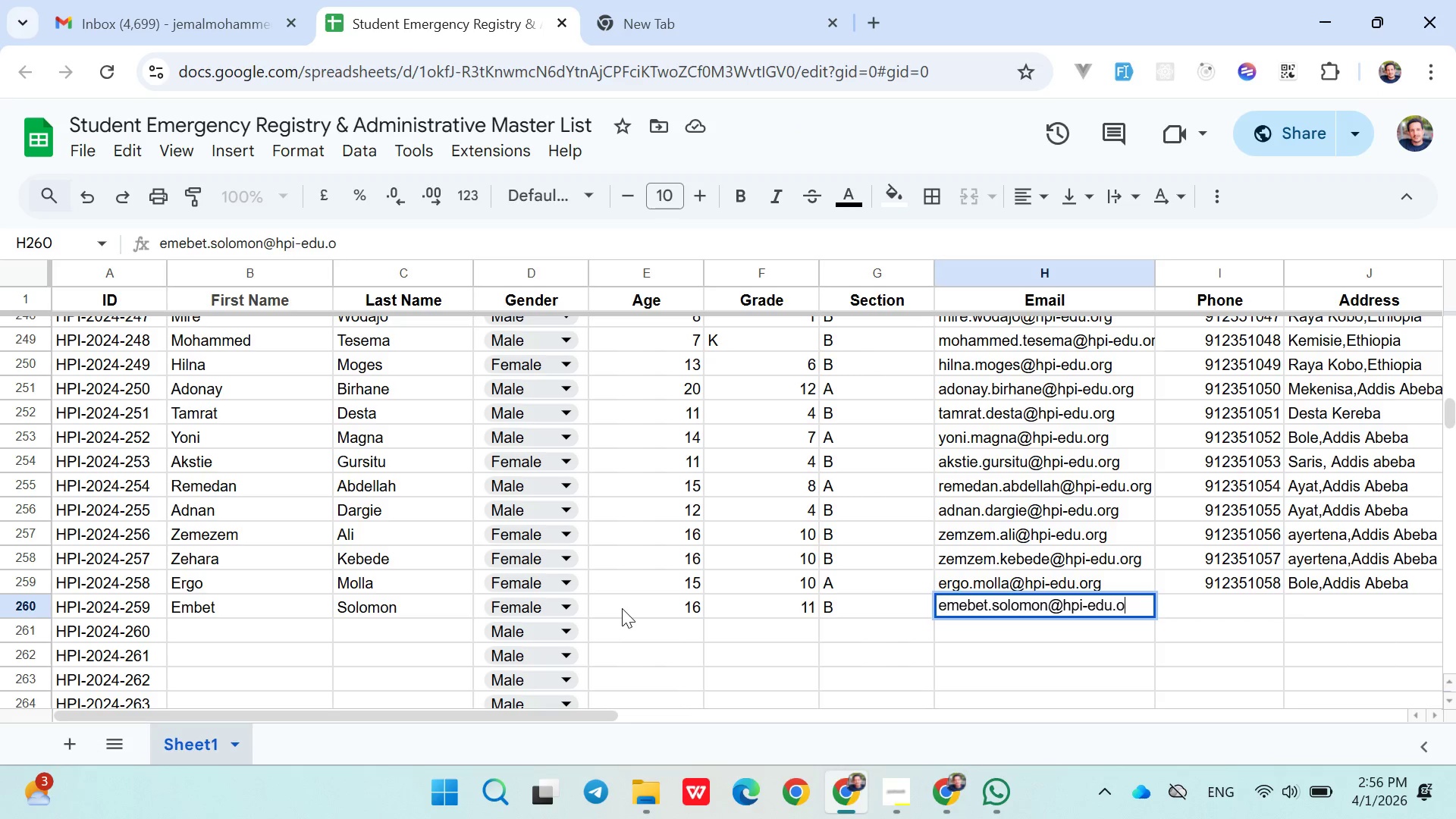 
key(ArrowRight)
 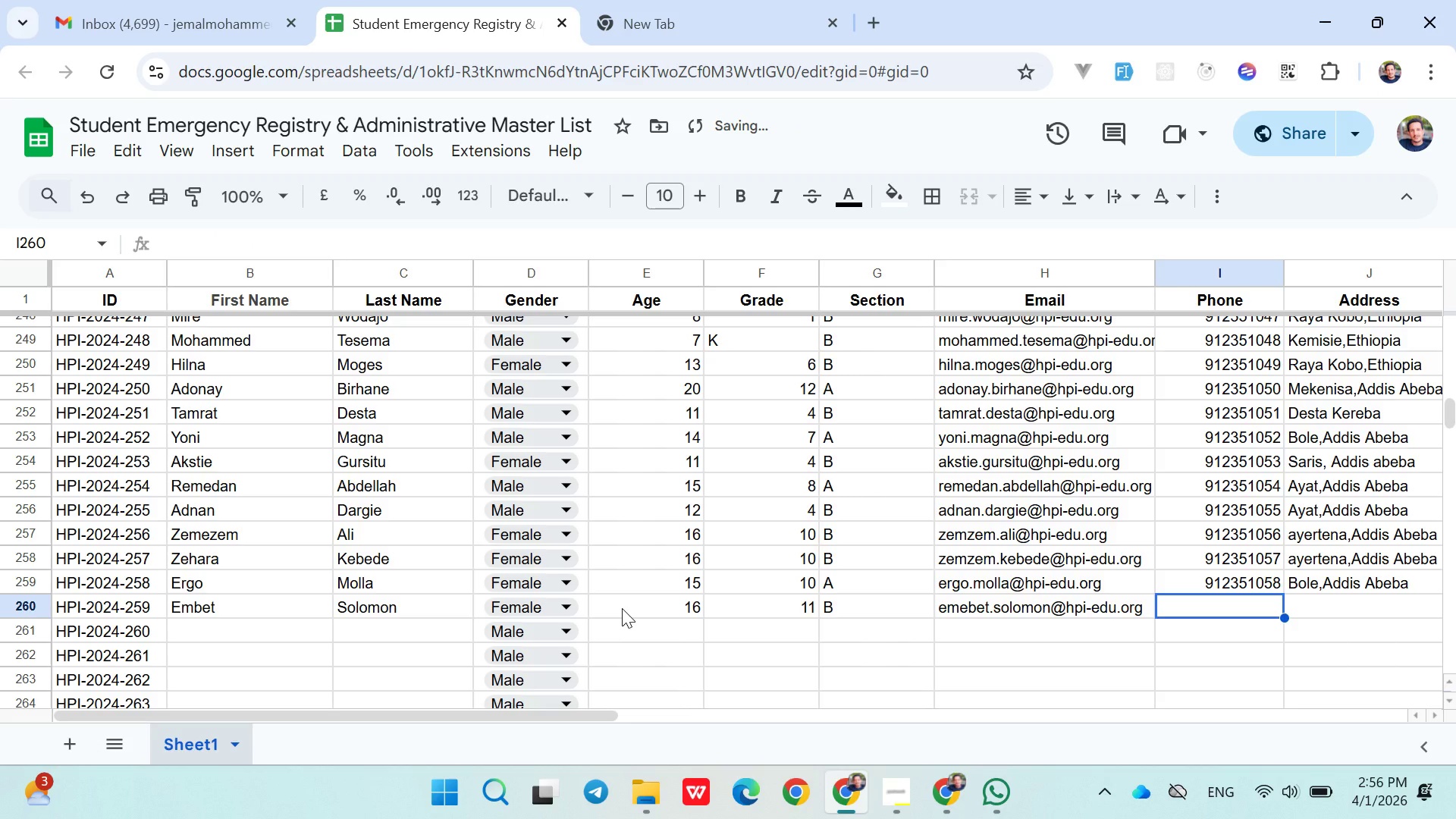 
type(0912352059)
 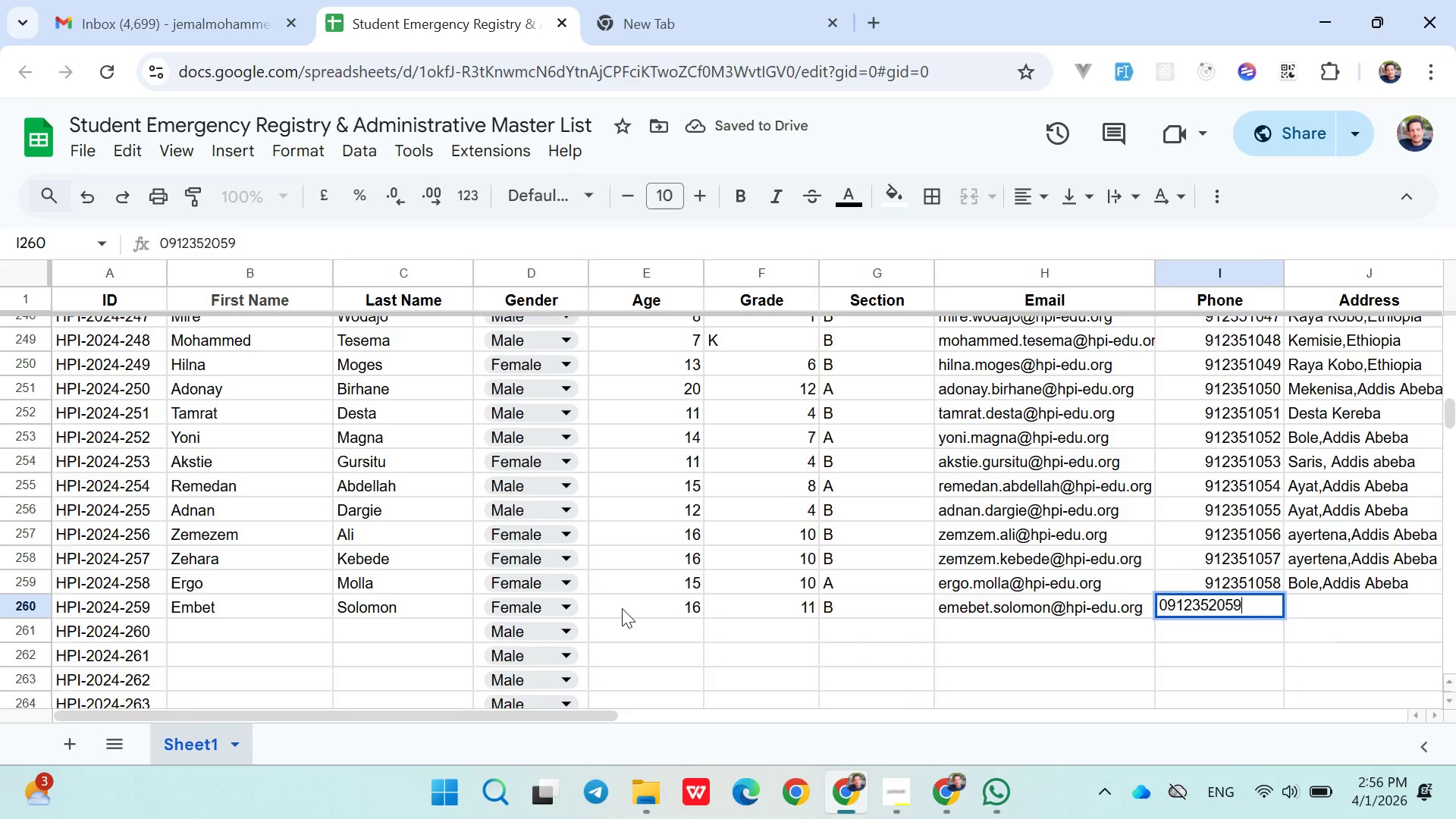 
key(ArrowRight)
 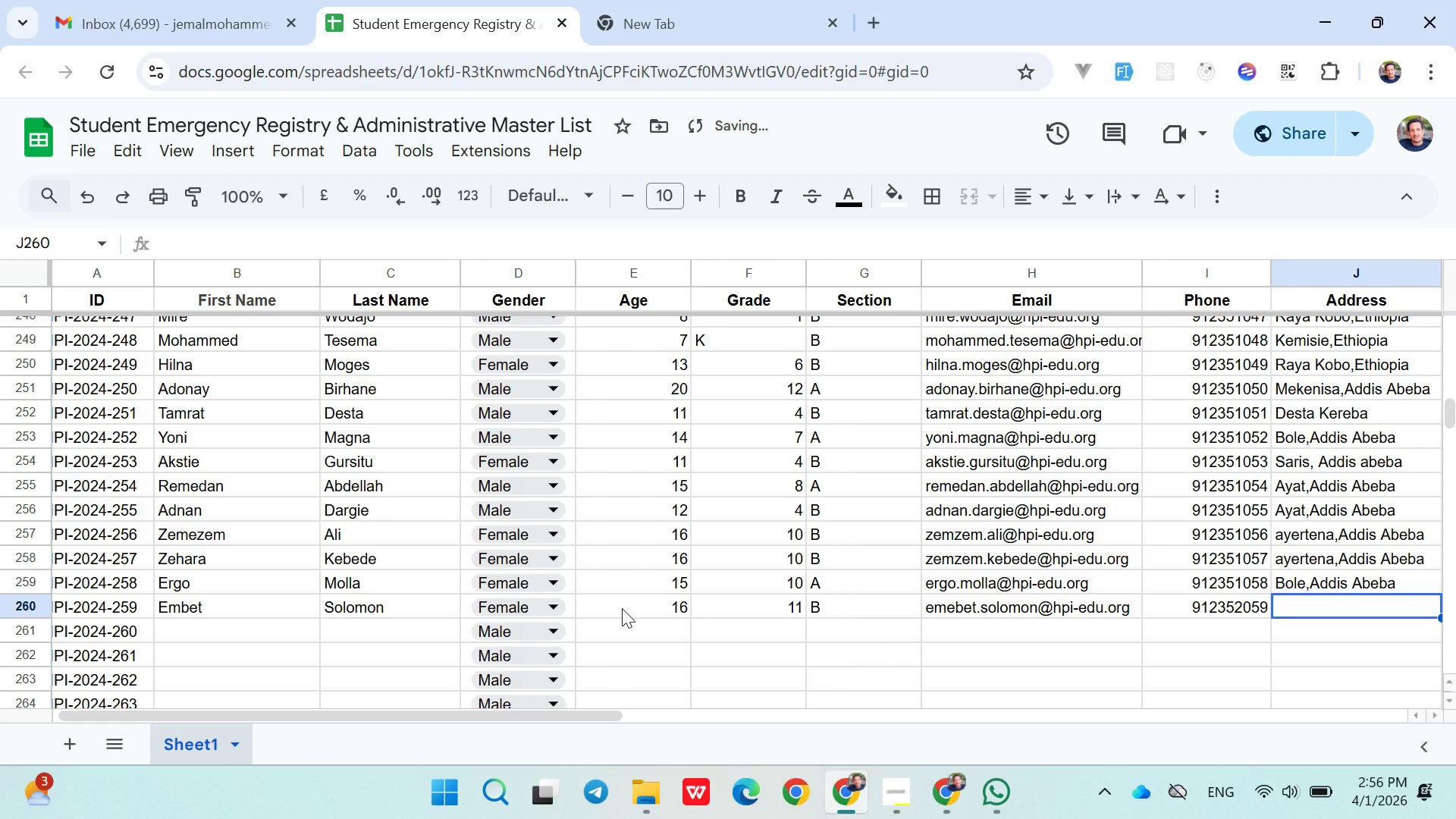 
type(Sar)
 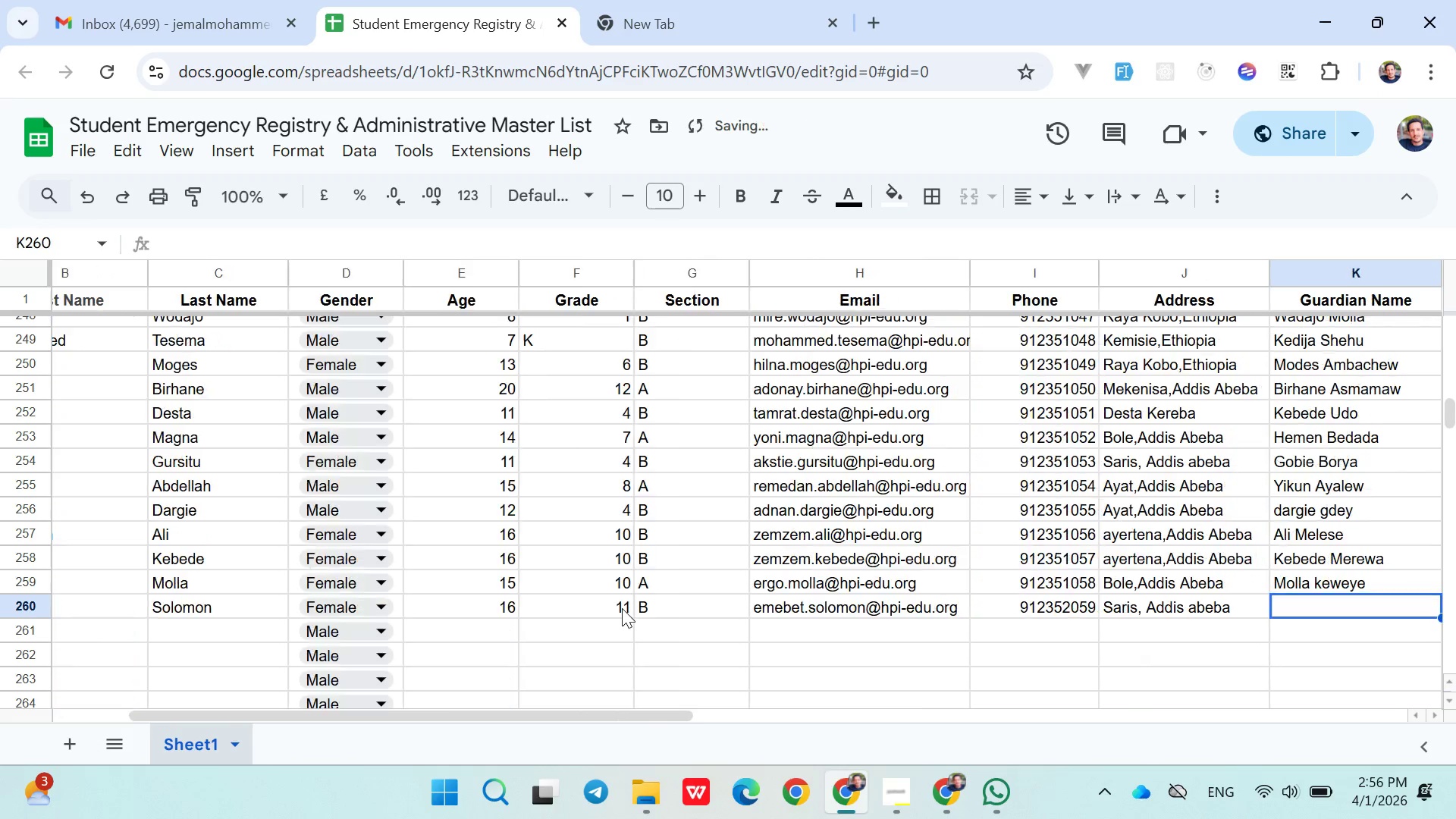 
key(ArrowRight)
 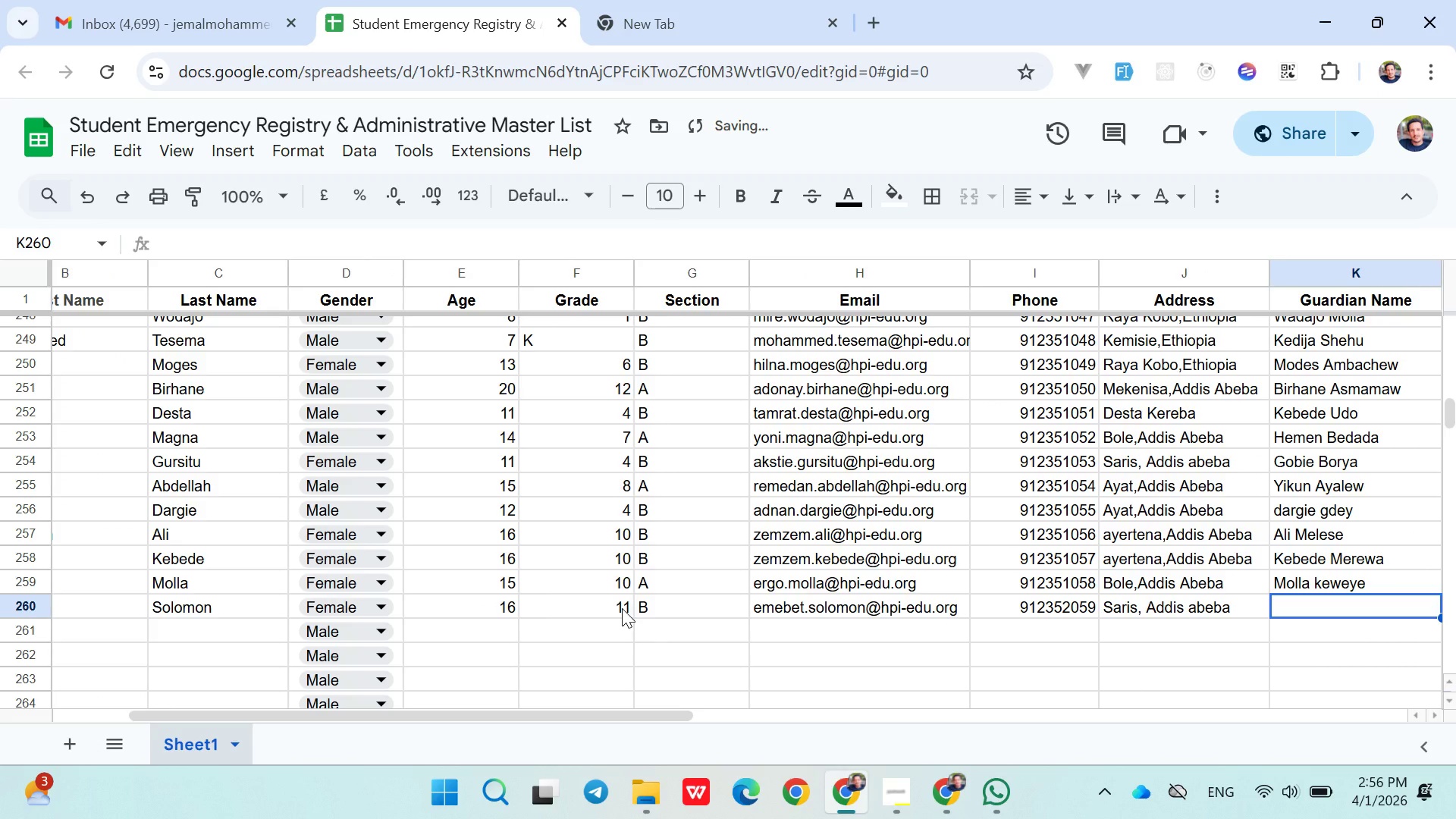 
type(Solomon Muhoe)
key(Backspace)
key(Backspace)
type(ie)
 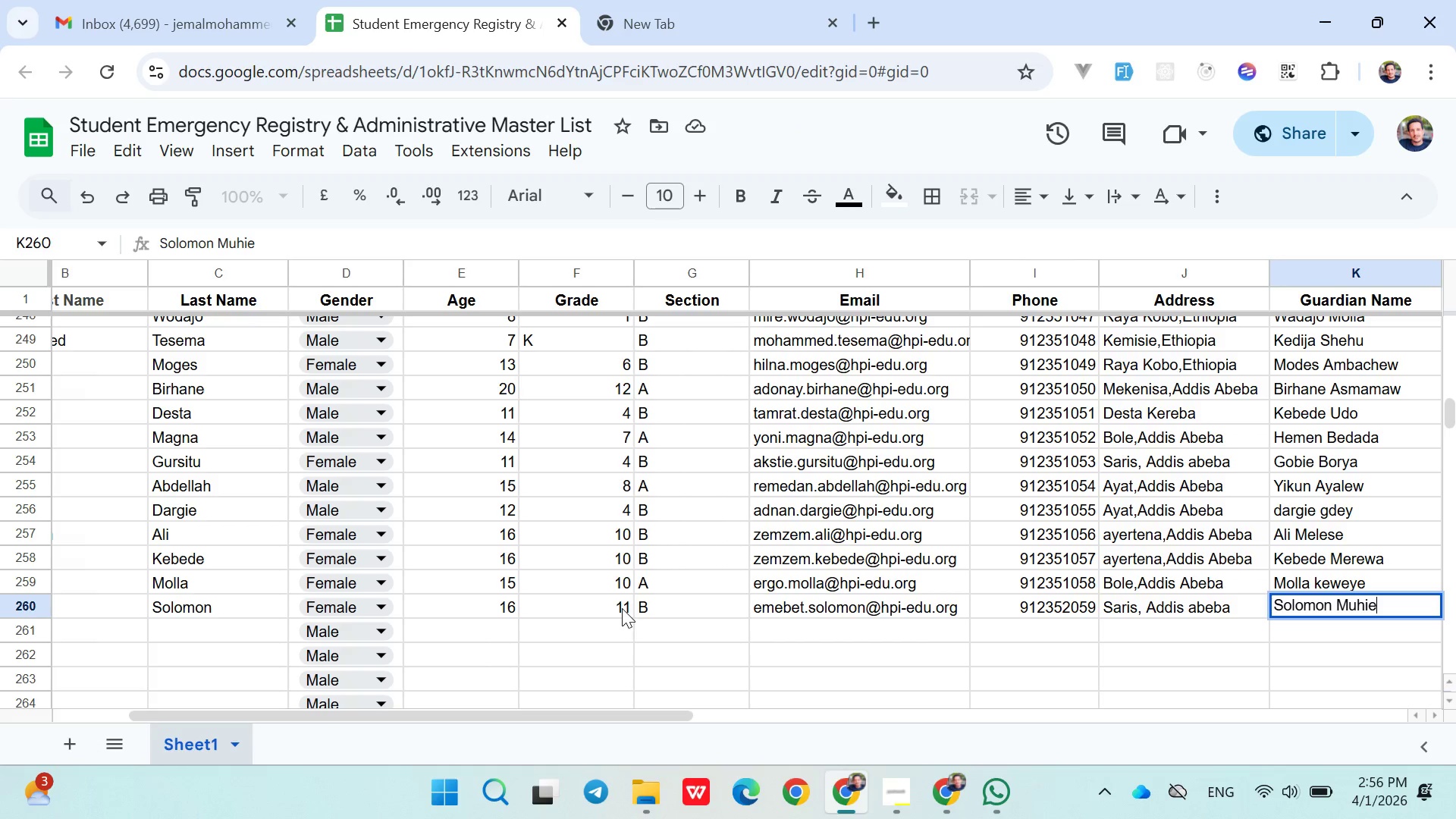 
key(ArrowRight)
 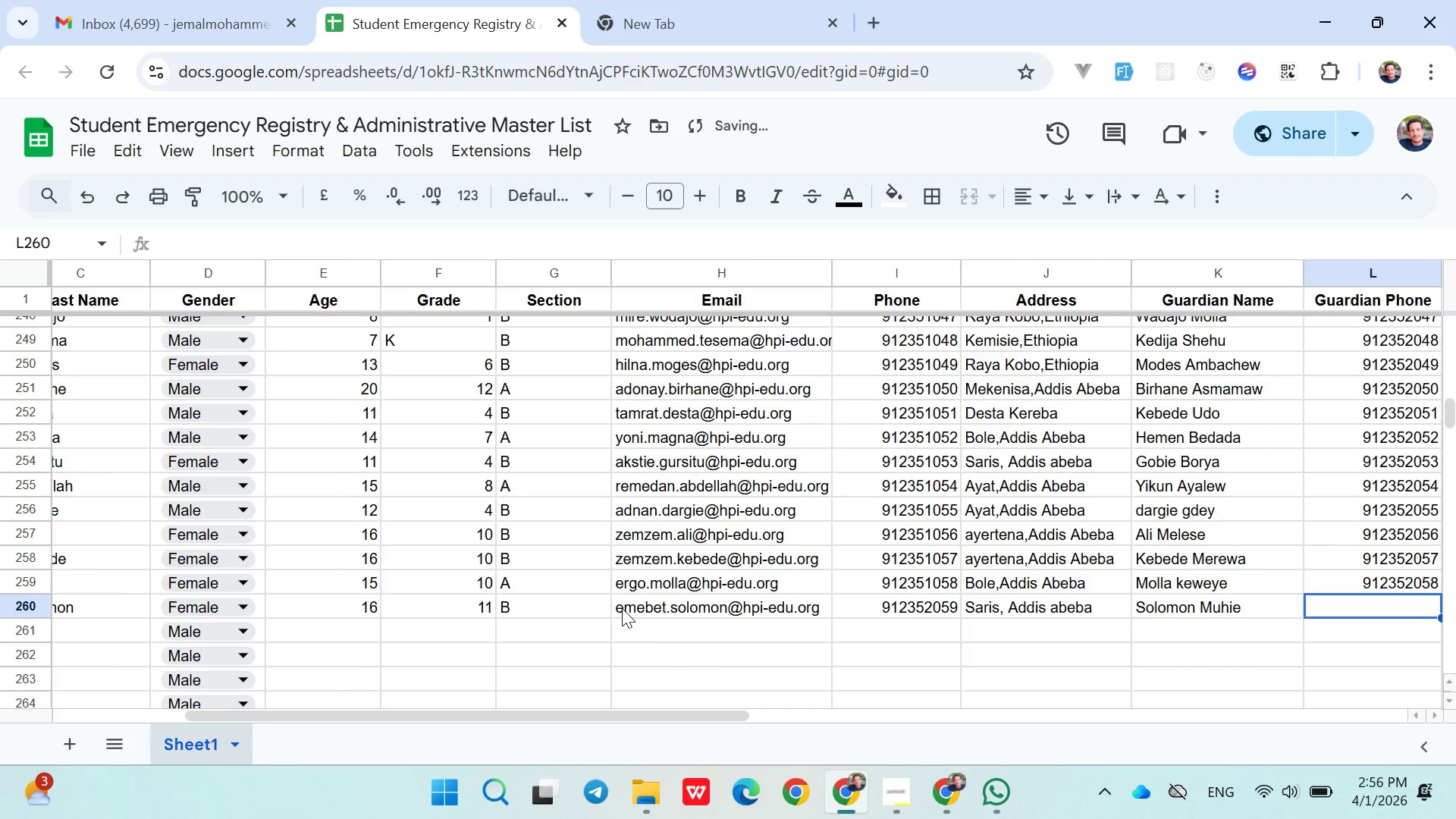 
type(0912352059)
 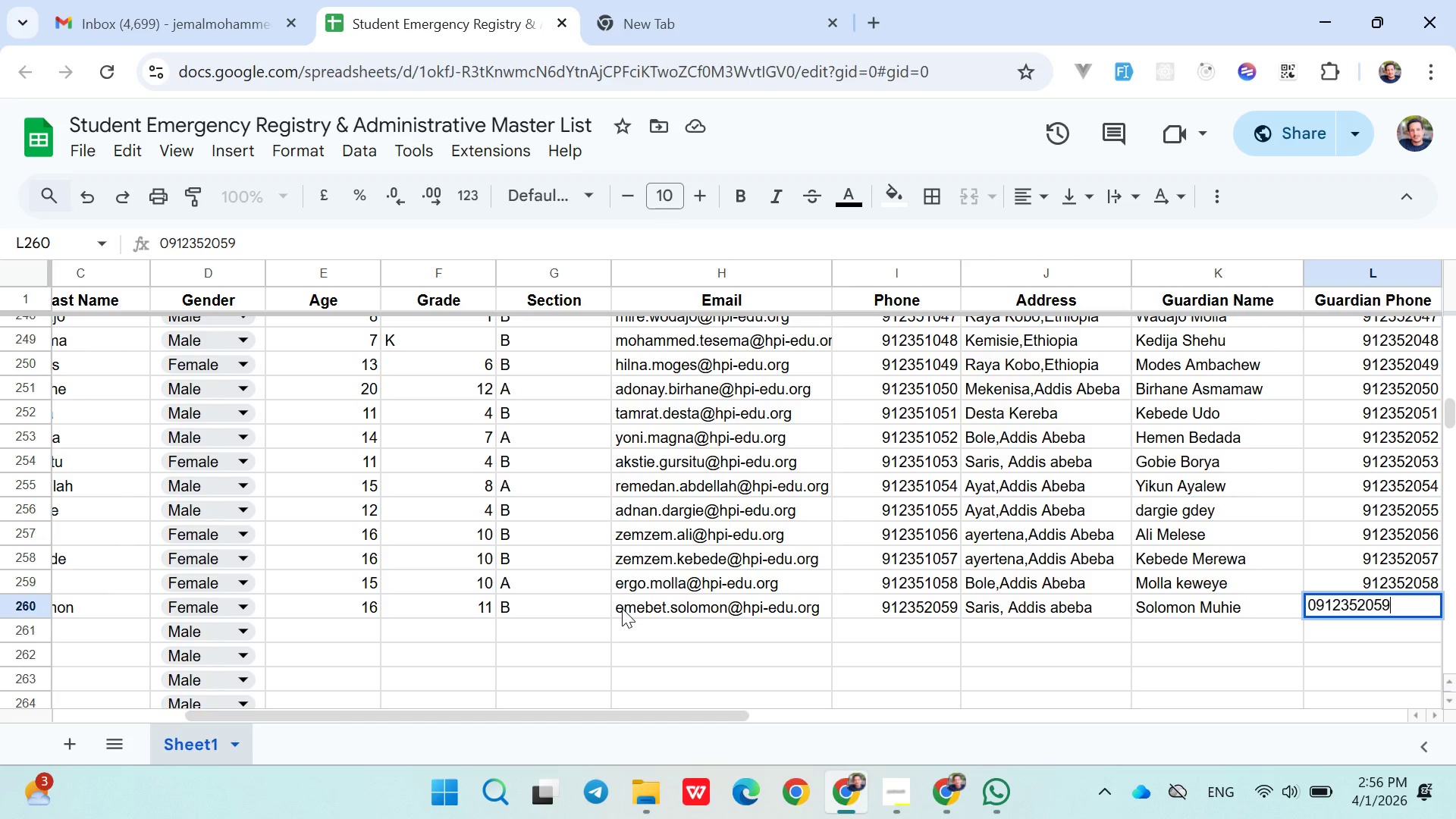 
key(ArrowDown)
 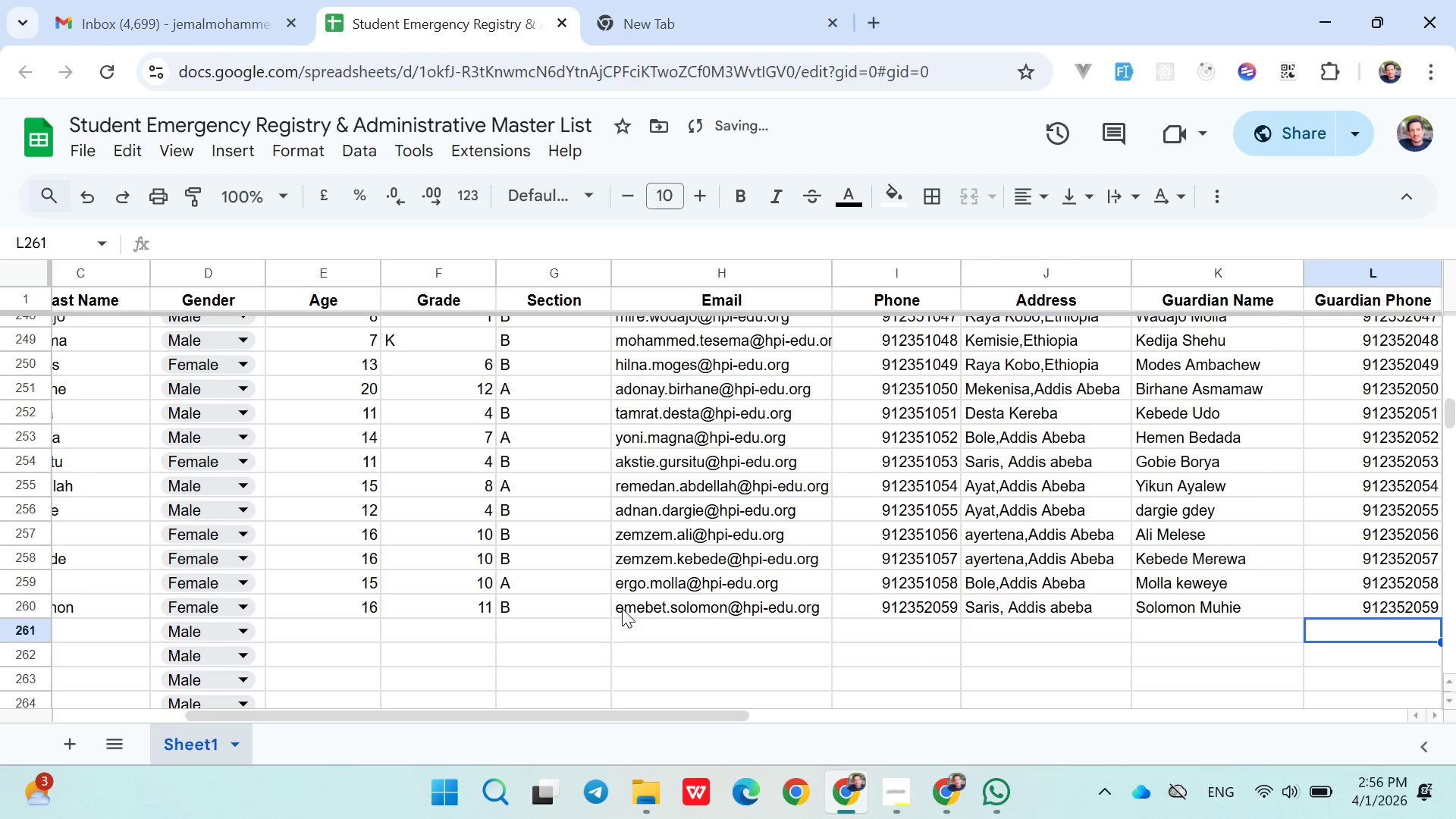 
hold_key(key=ArrowLeft, duration=1.03)
 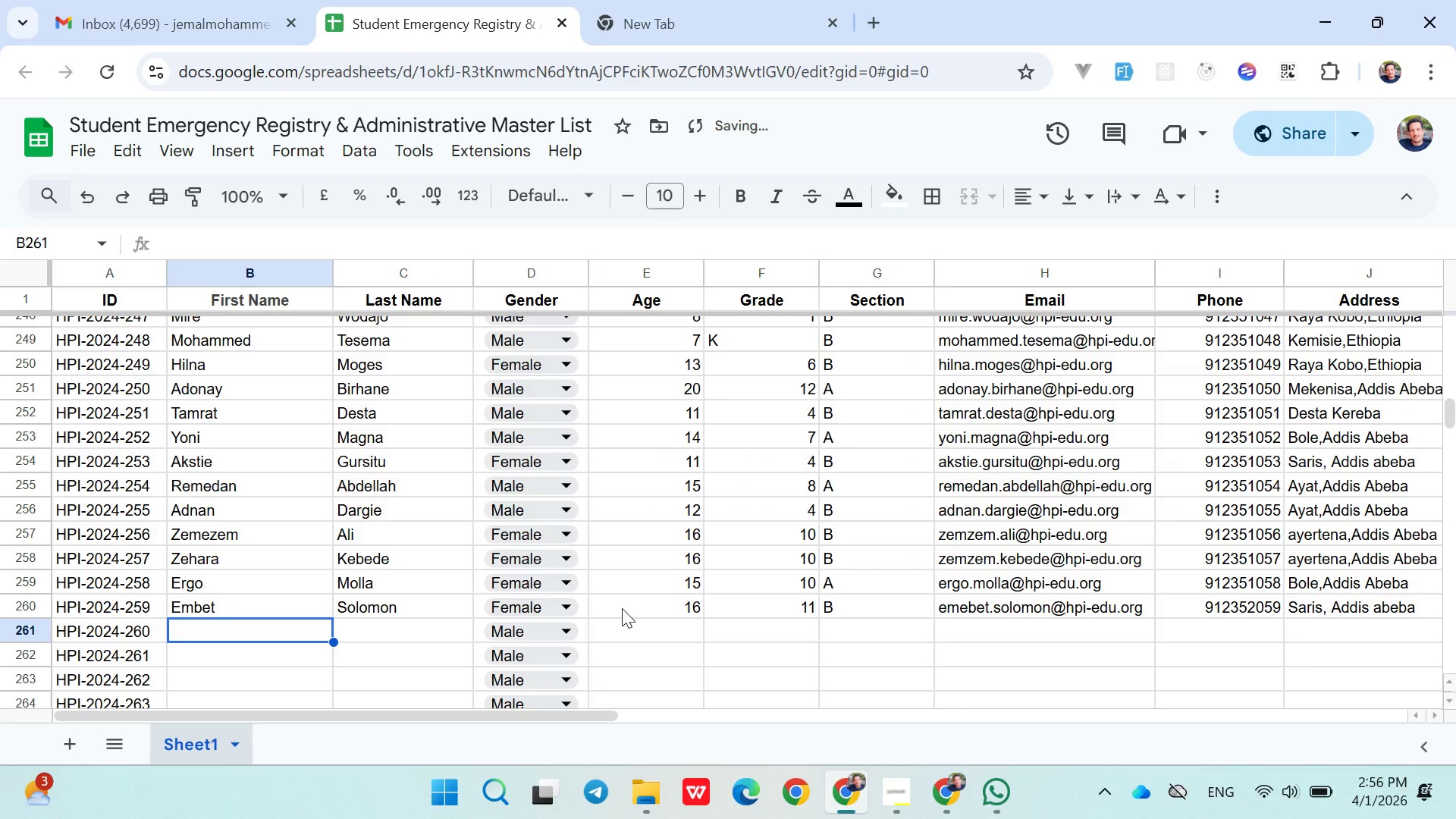 
key(ArrowRight)
 